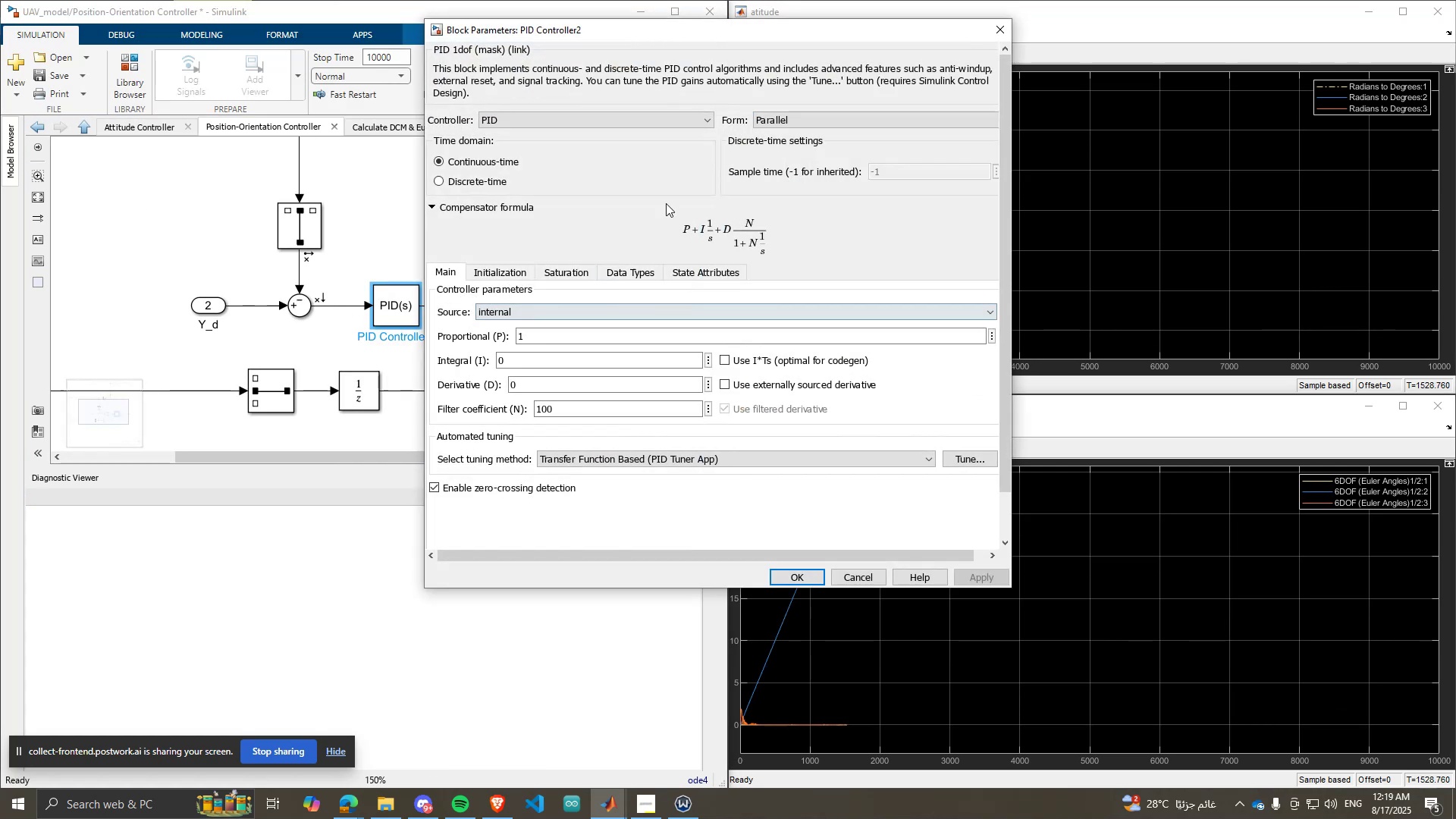 
left_click_drag(start_coordinate=[692, 33], to_coordinate=[407, 106])
 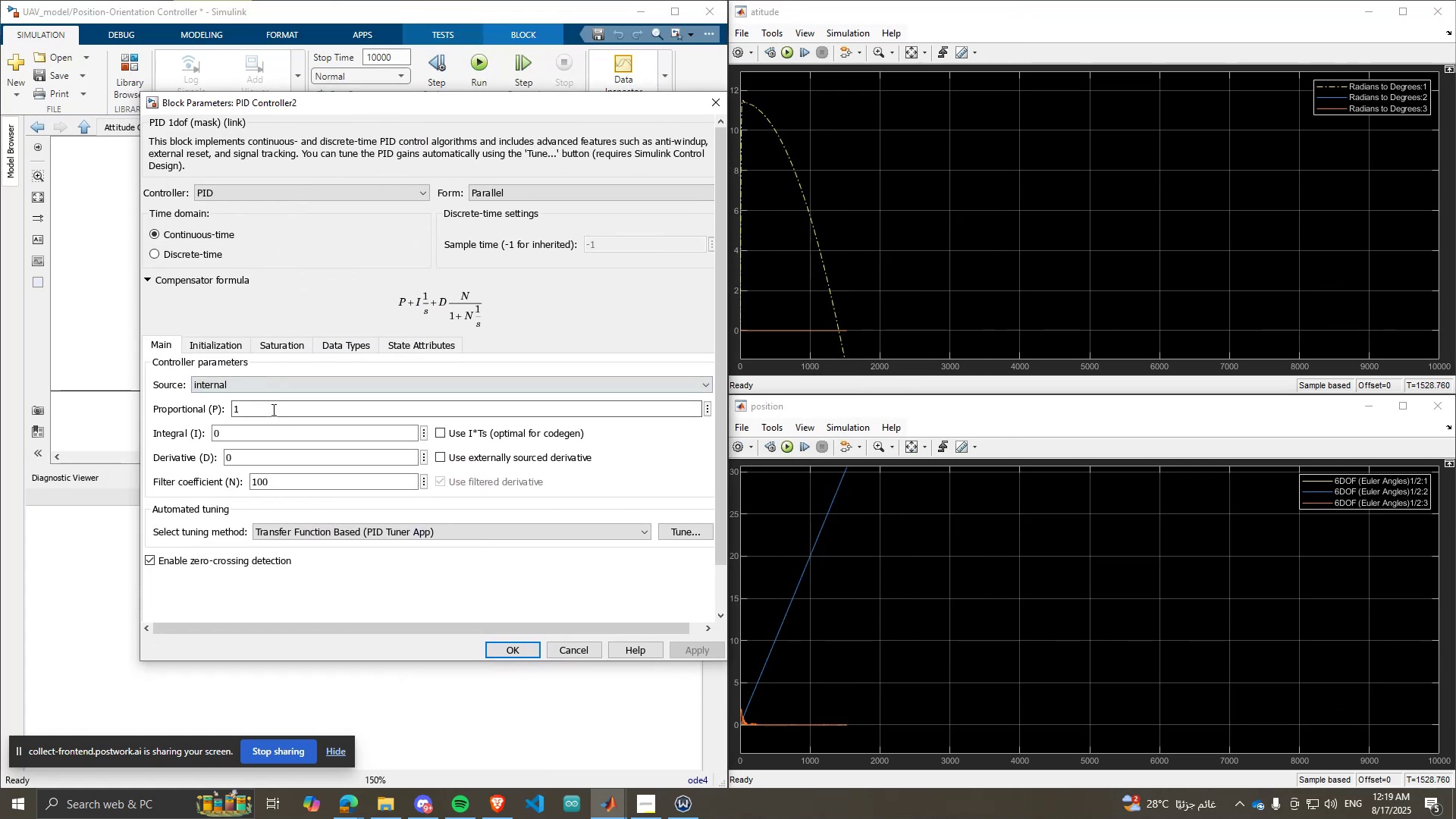 
left_click([270, 407])
 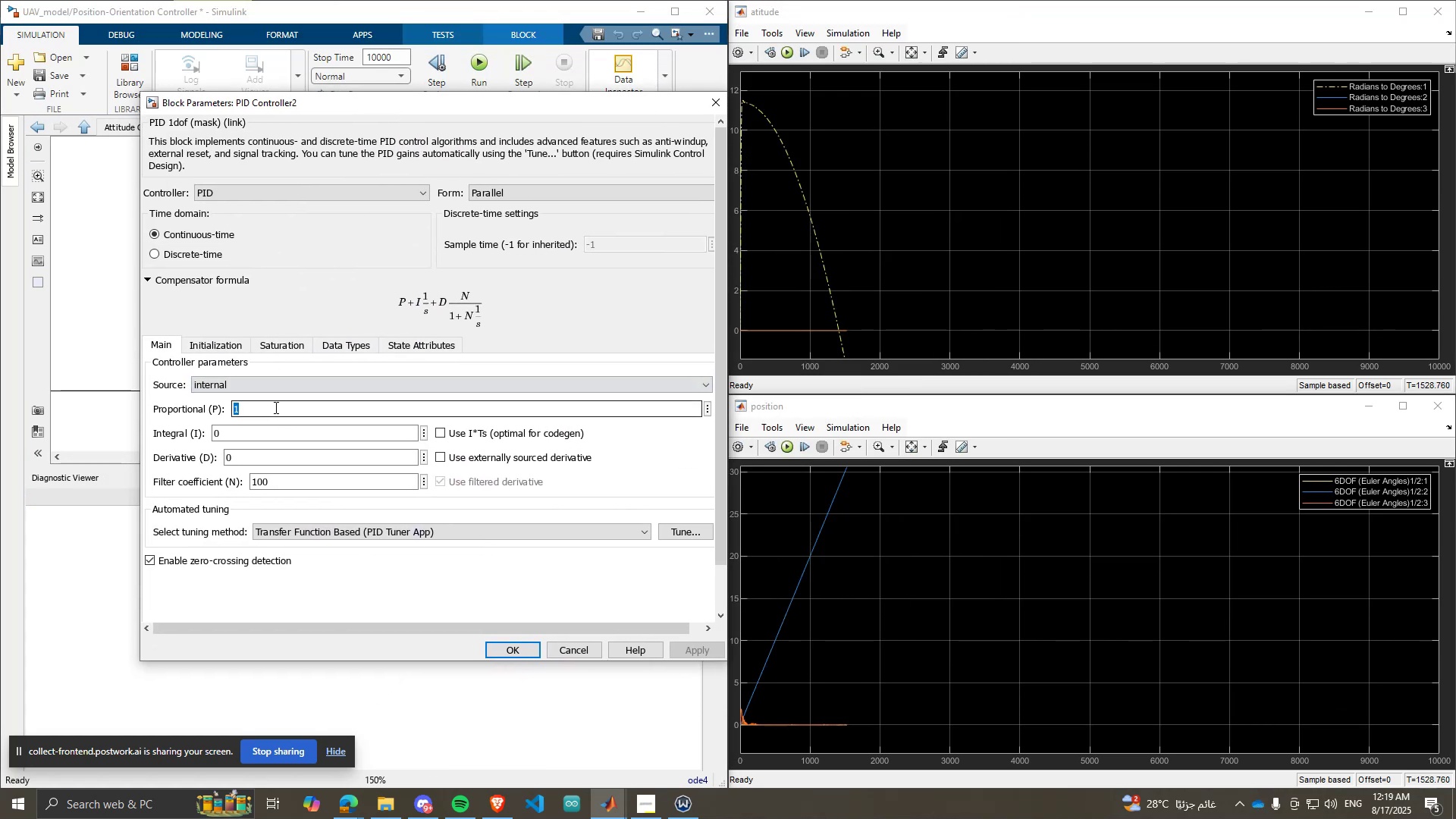 
type(0.001)
 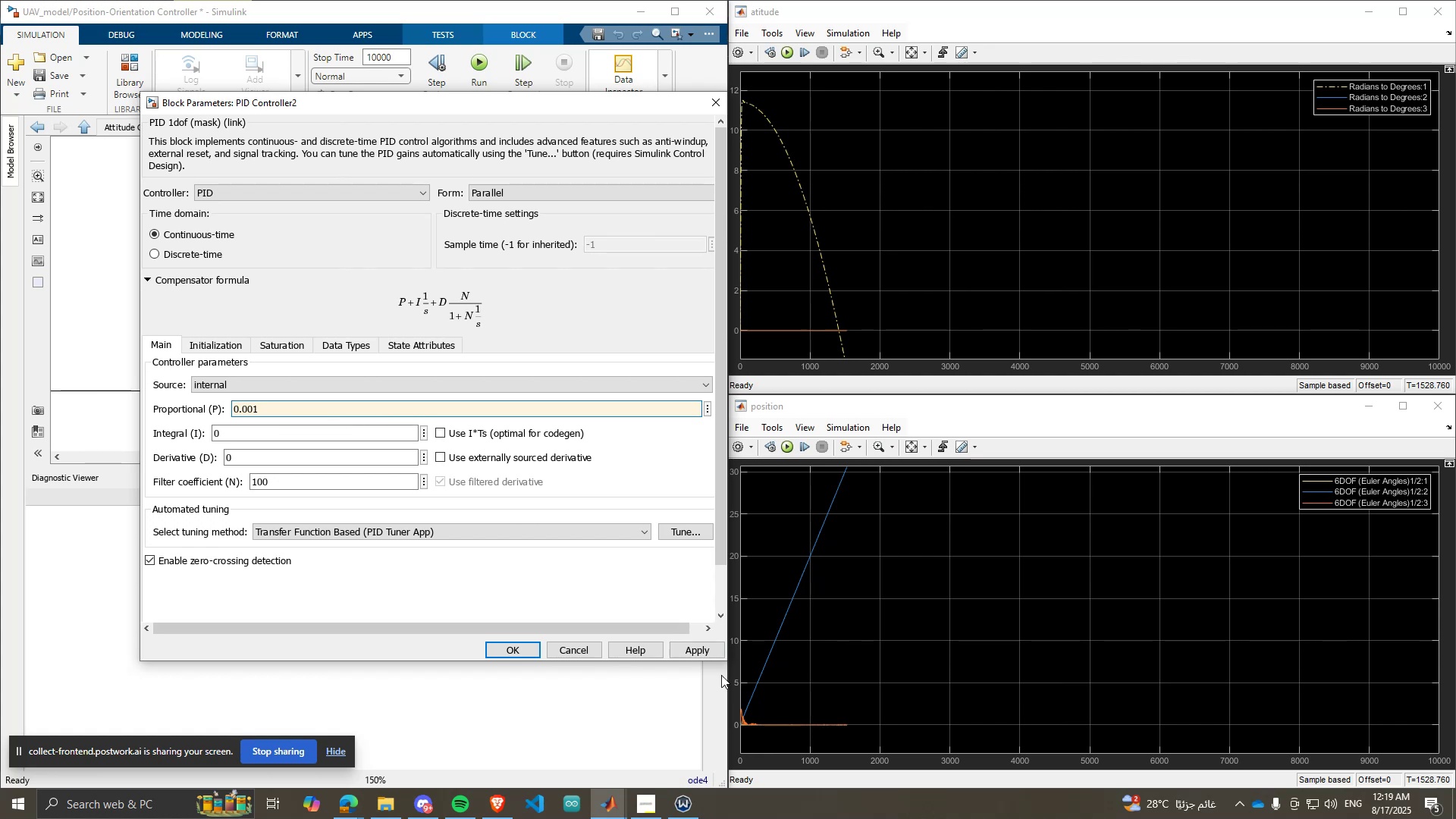 
left_click([702, 656])
 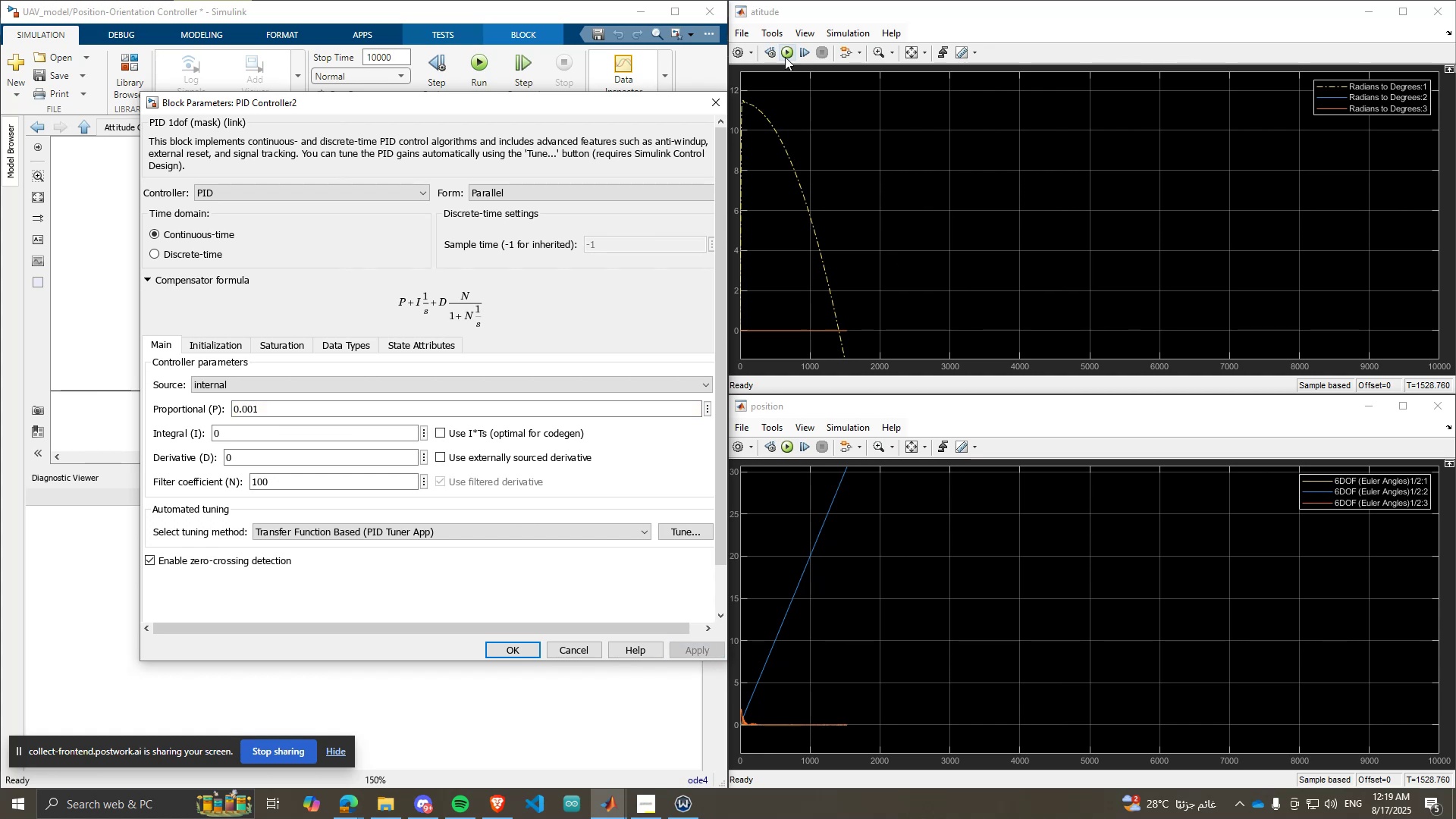 
left_click([785, 55])
 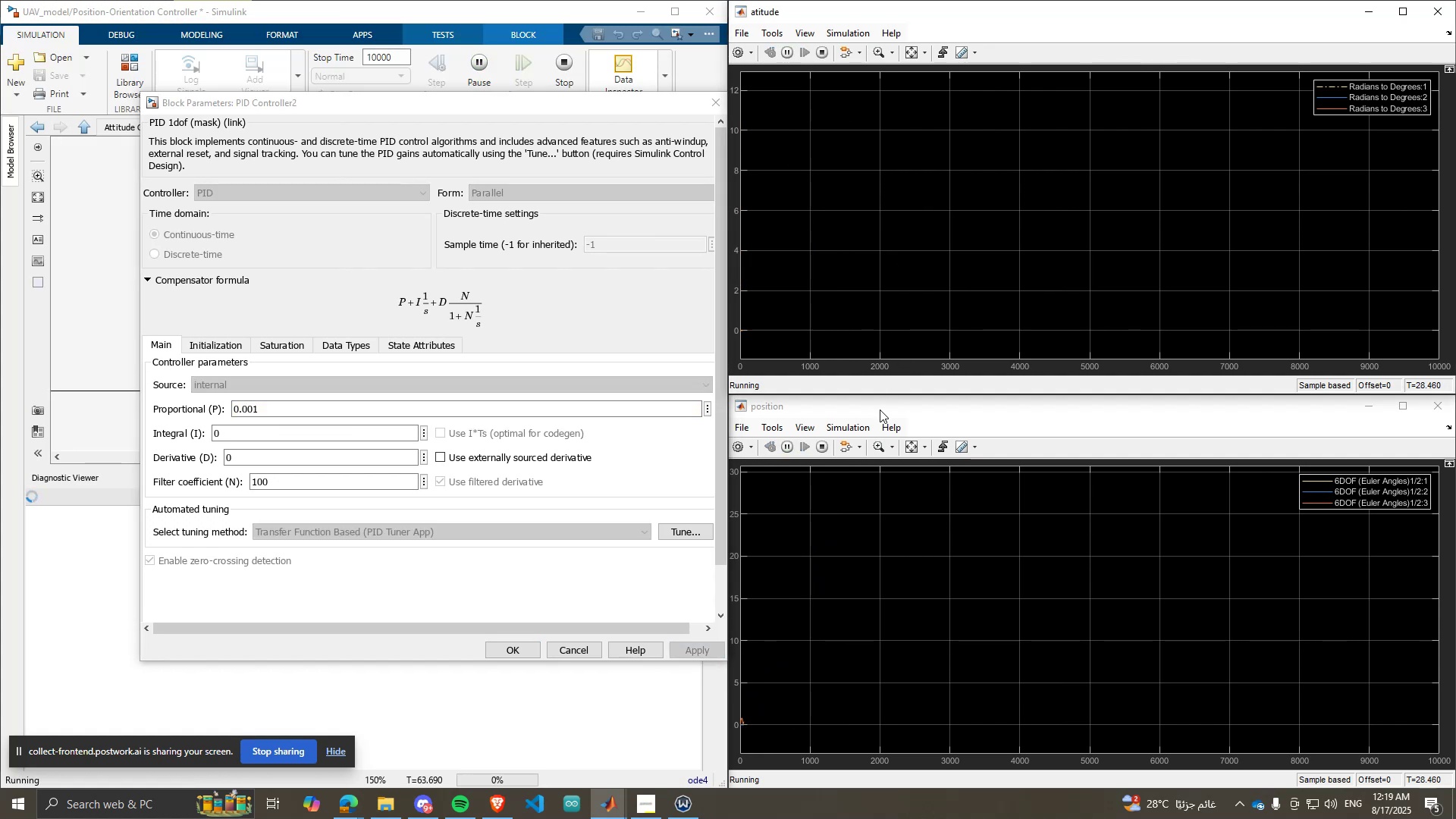 
wait(6.05)
 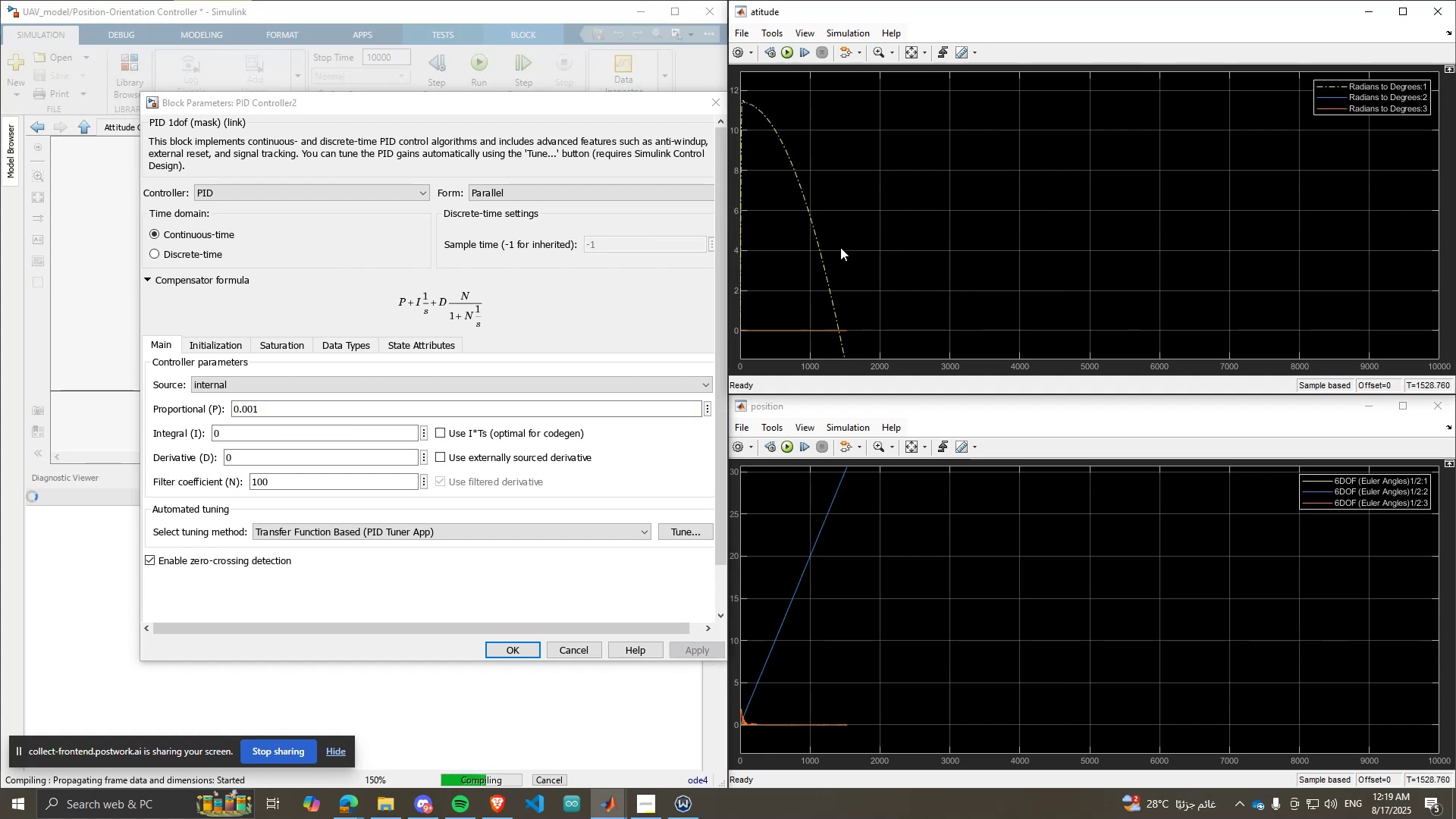 
left_click([913, 55])
 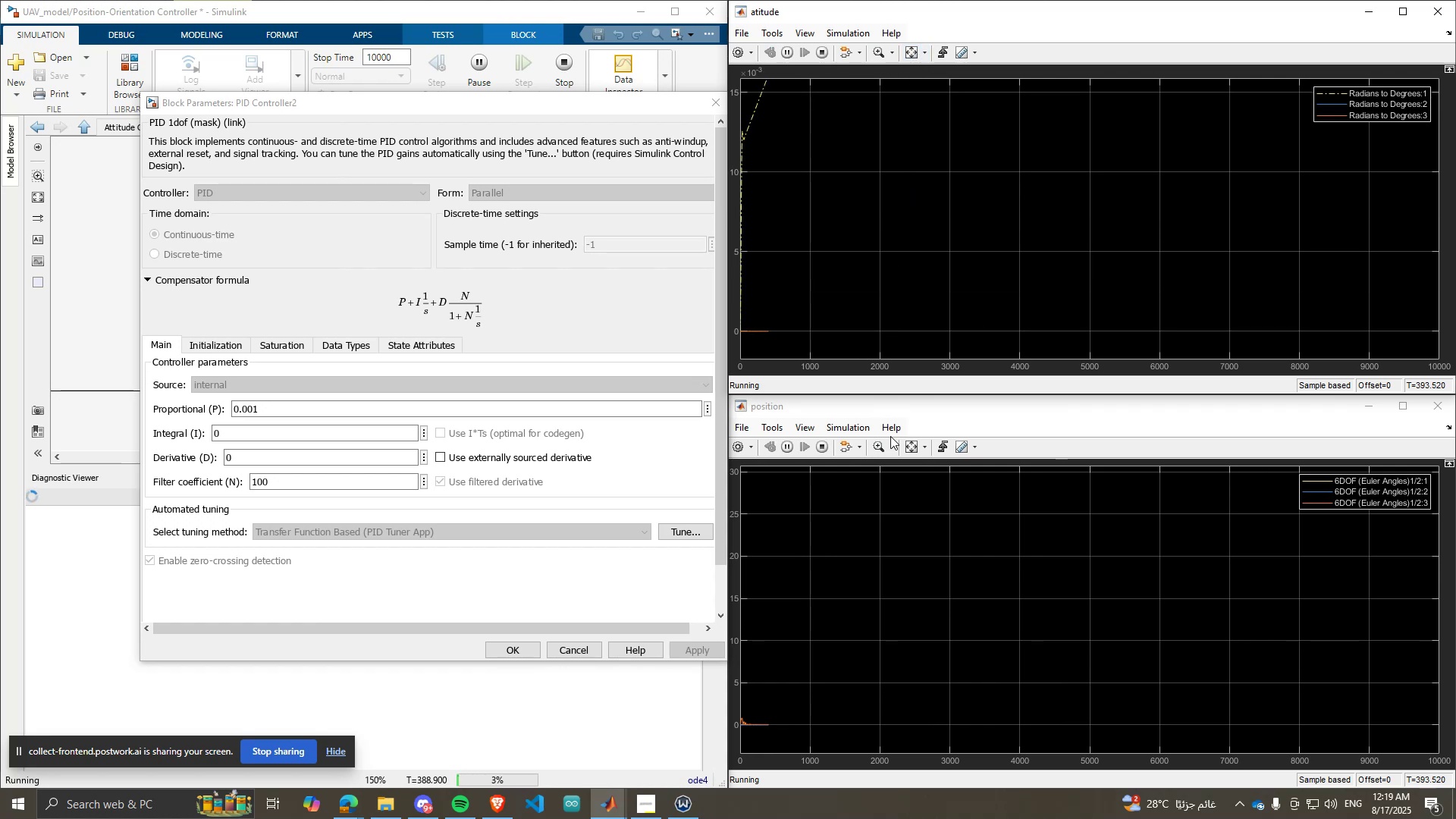 
left_click([908, 447])
 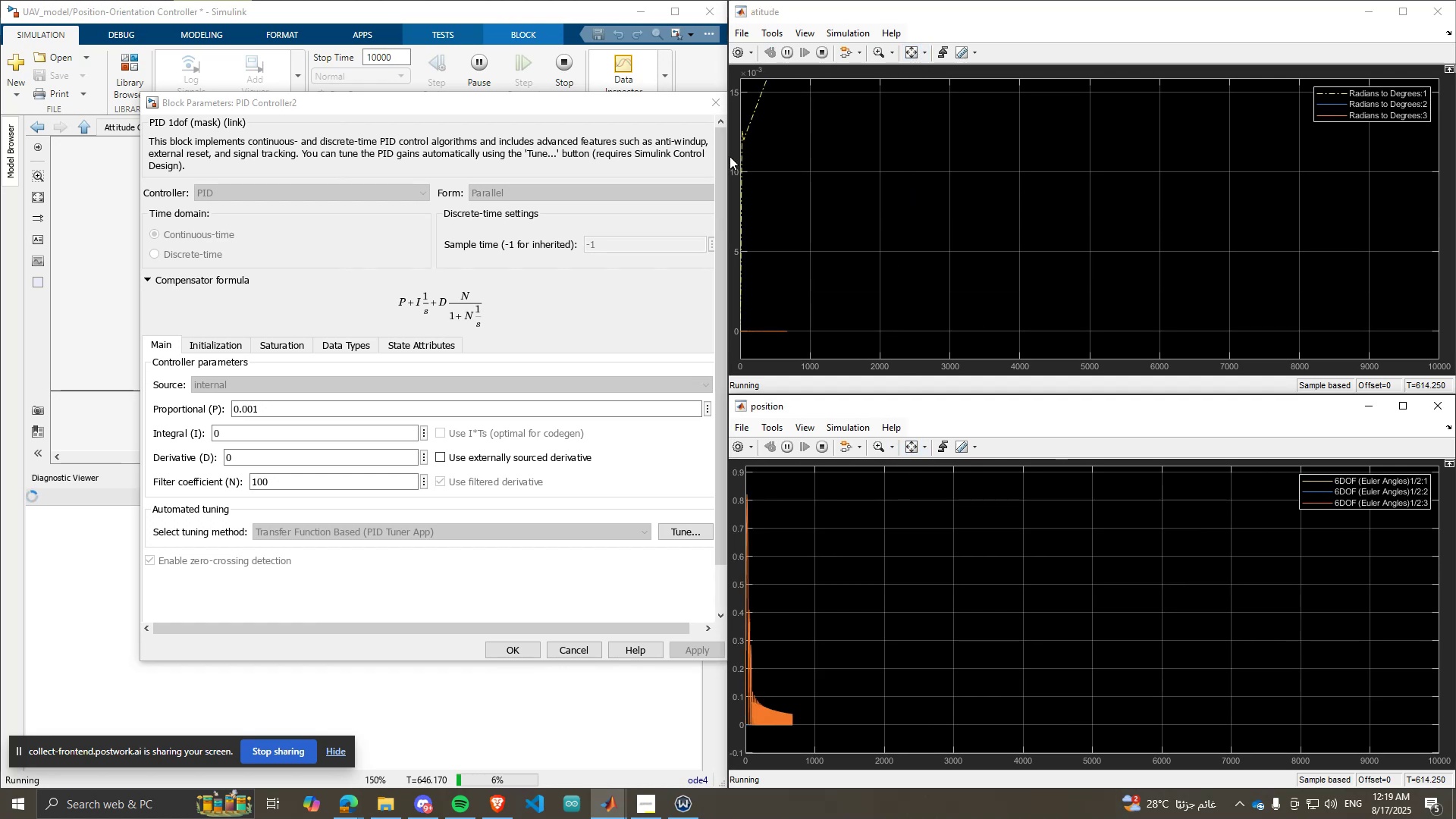 
mouse_move([802, 67])
 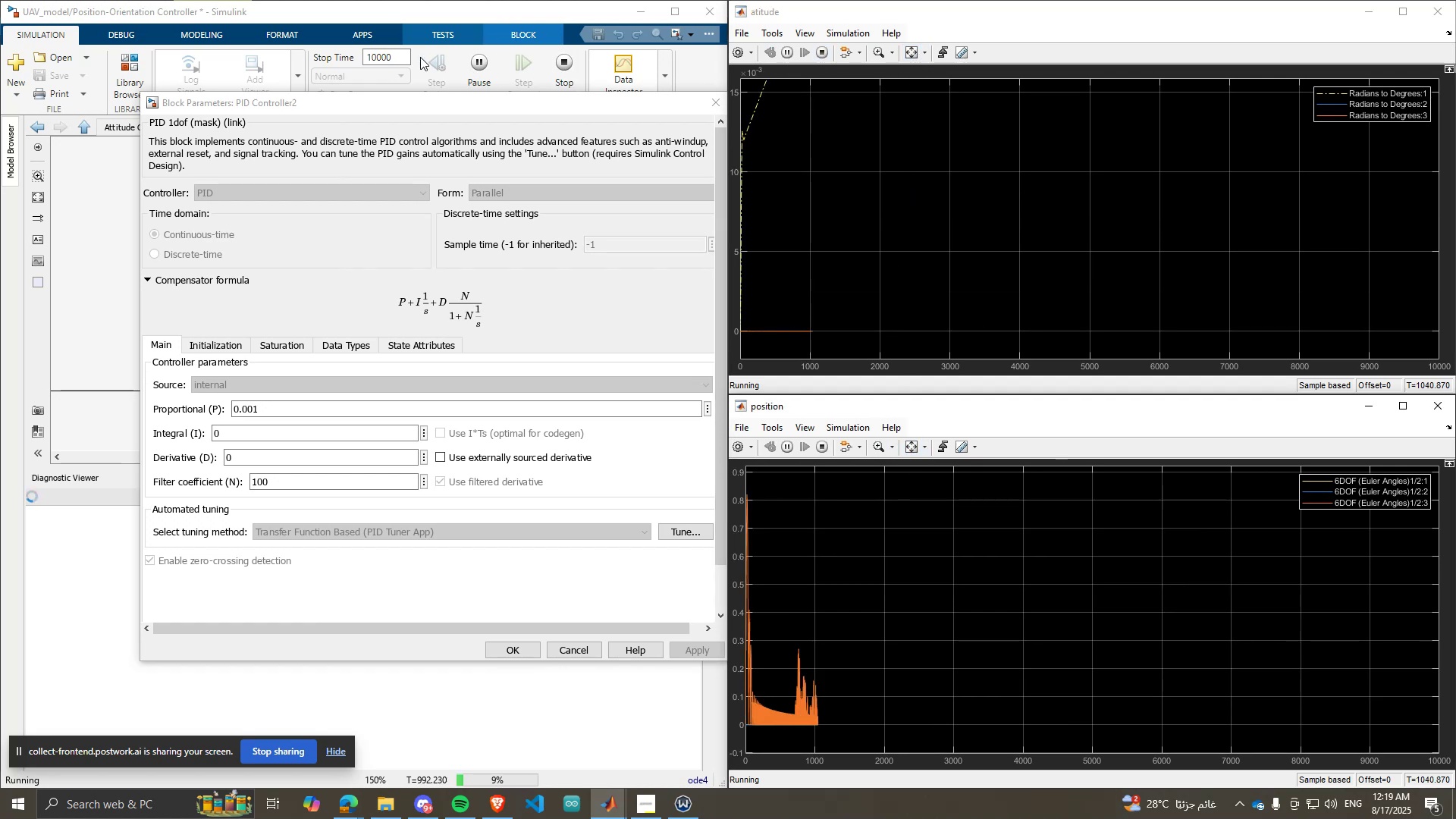 
left_click([403, 56])
 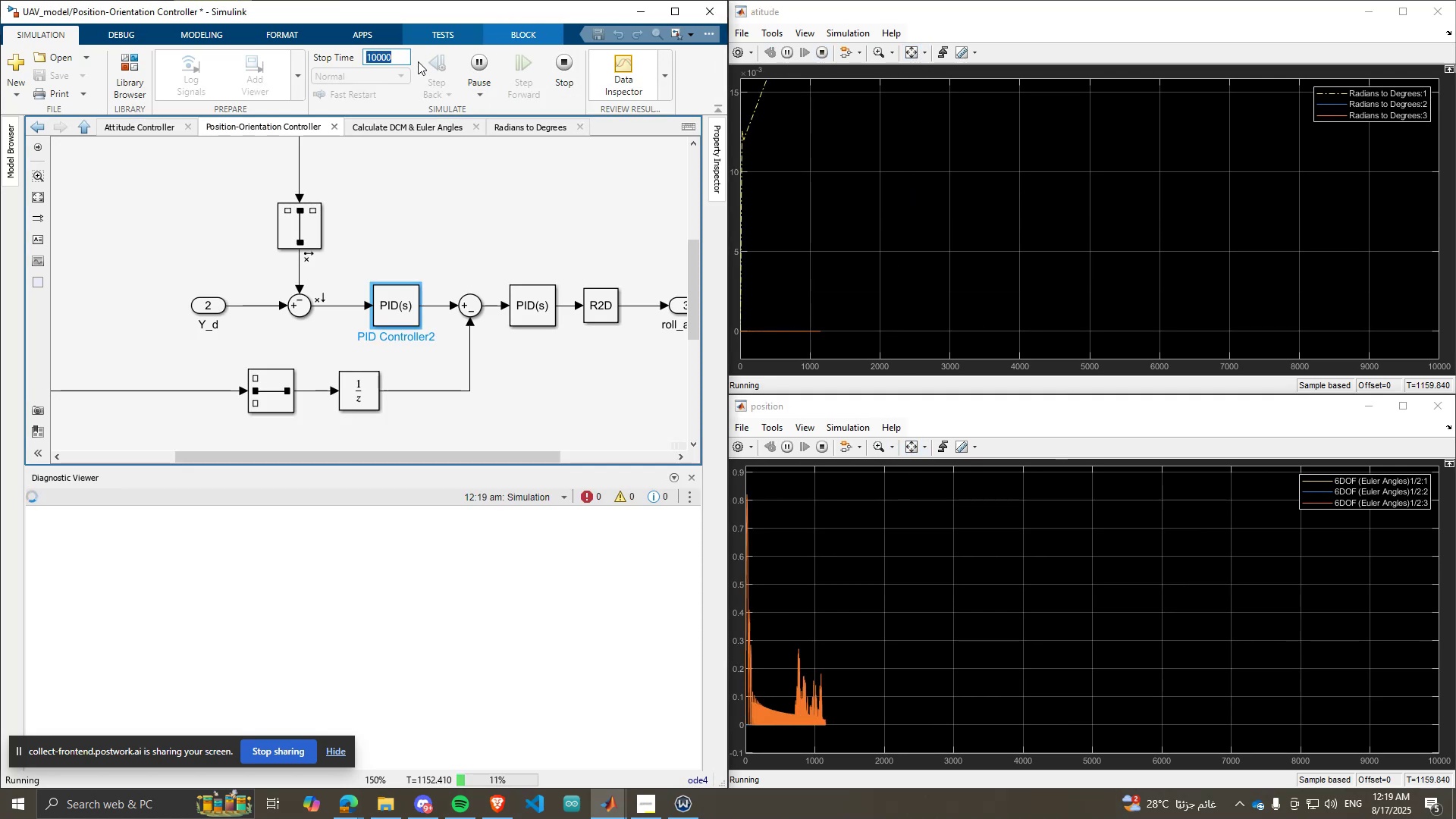 
type(100)
 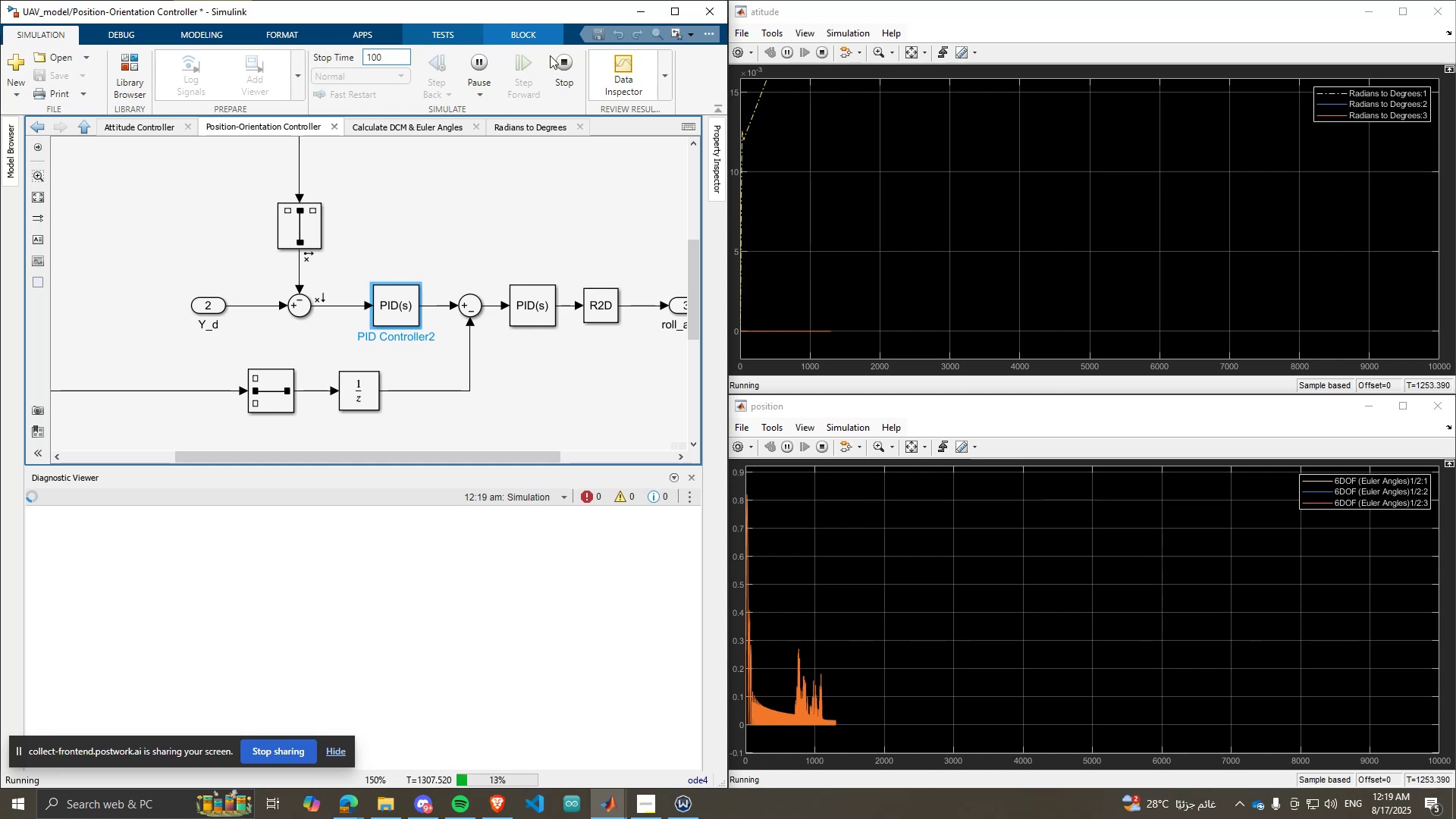 
left_click([563, 59])
 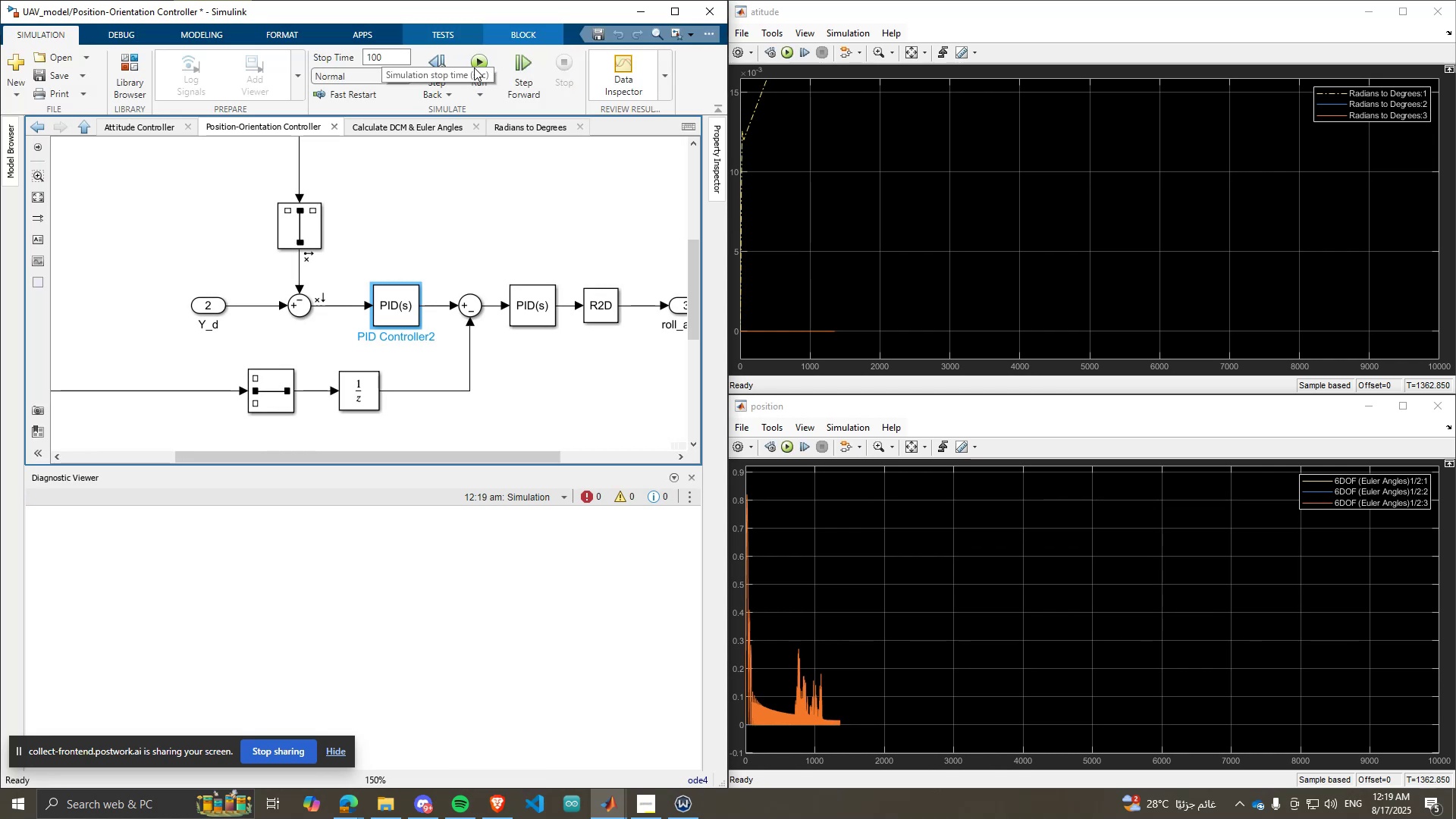 
left_click([480, 60])
 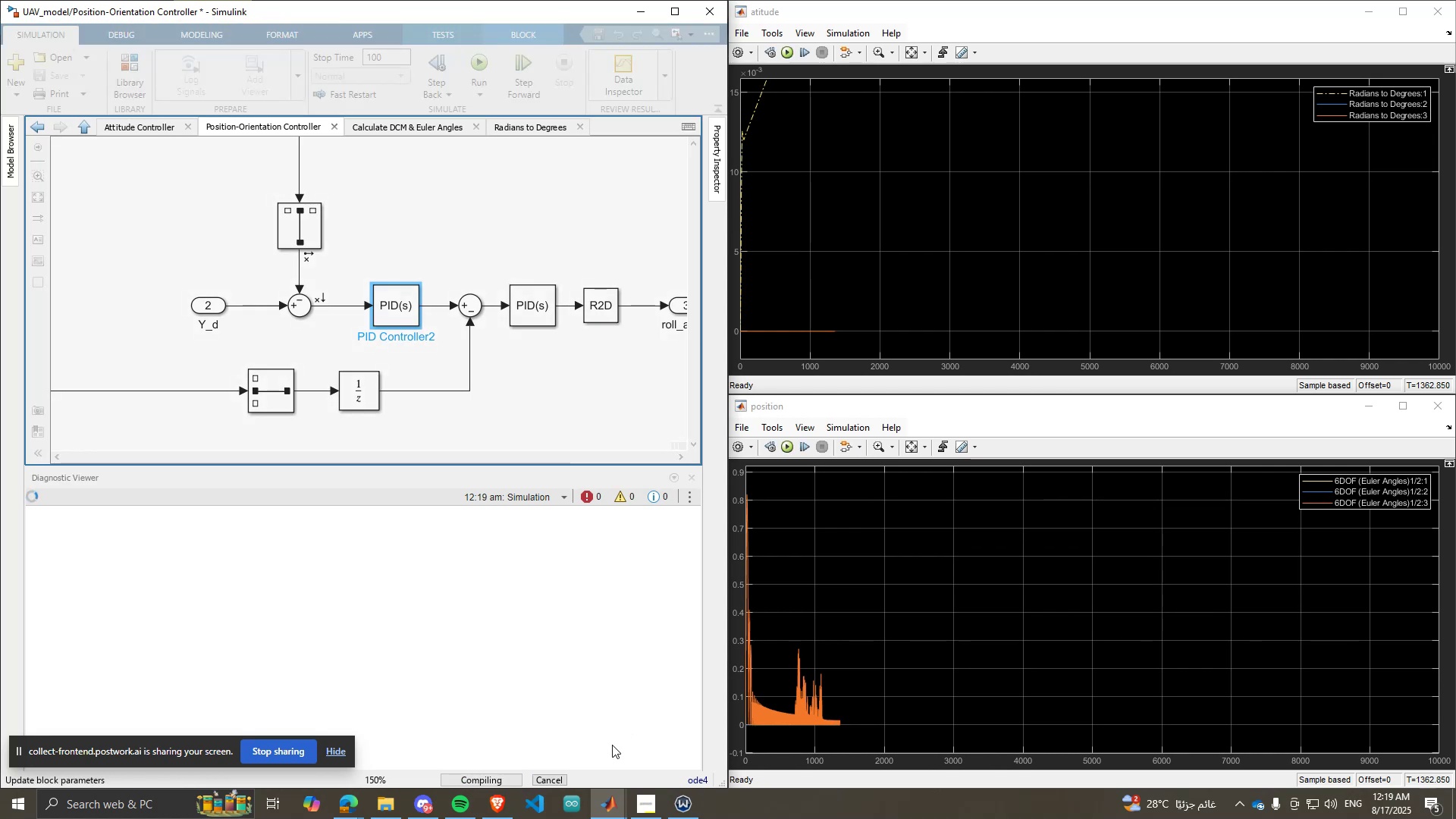 
left_click([605, 807])
 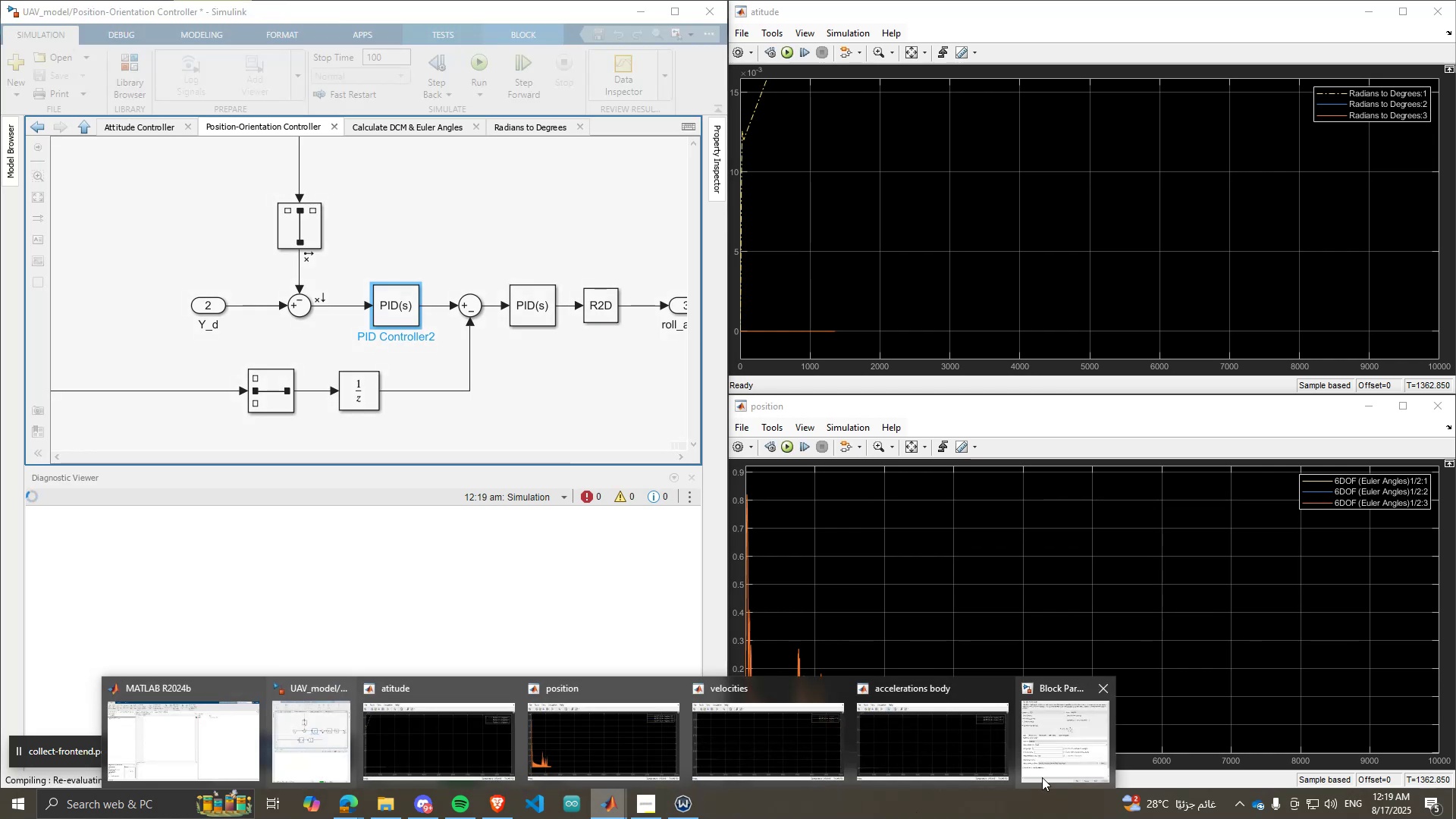 
left_click([1048, 753])
 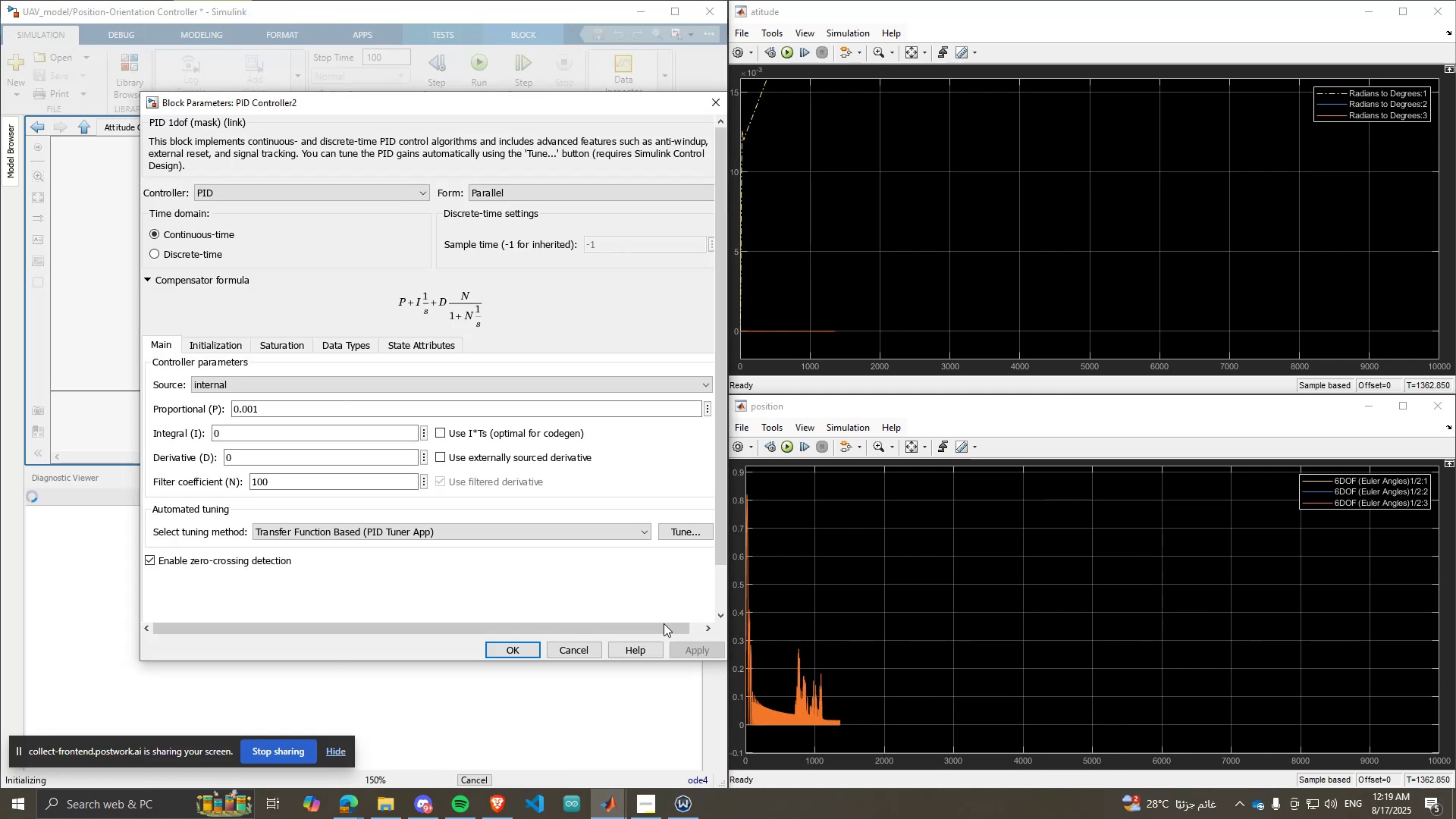 
mouse_move([669, 401])
 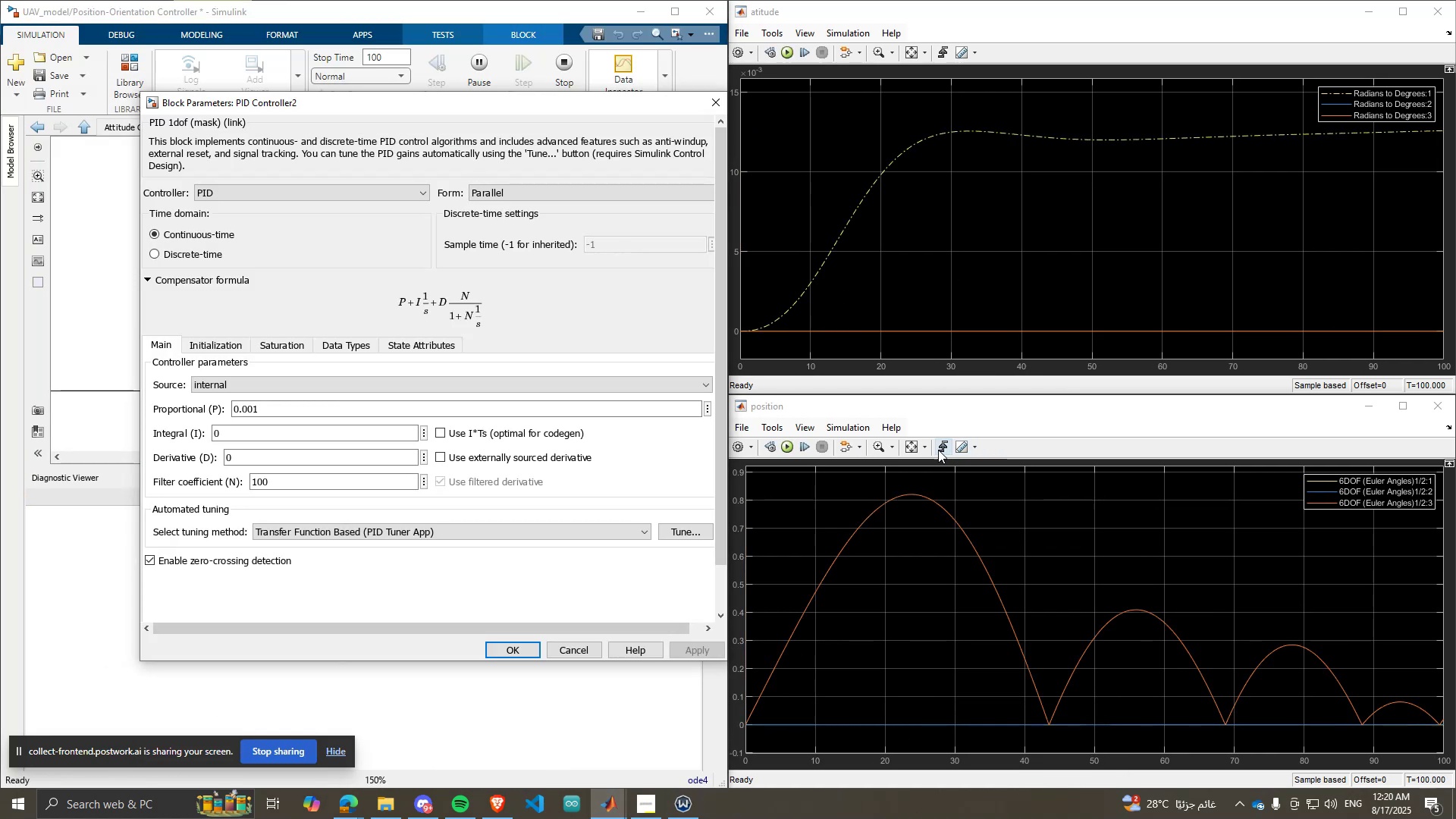 
left_click([917, 444])
 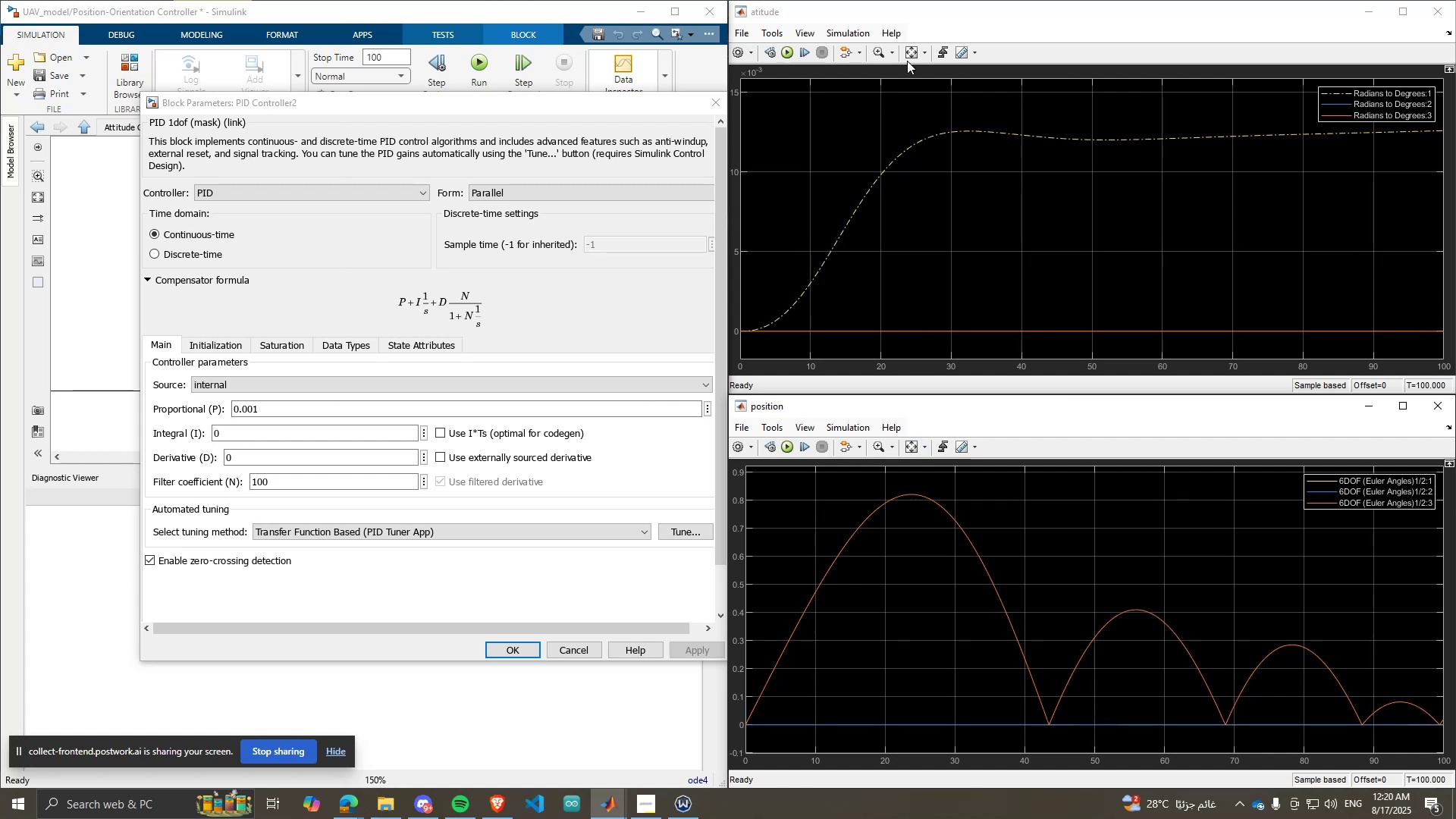 
left_click([908, 58])
 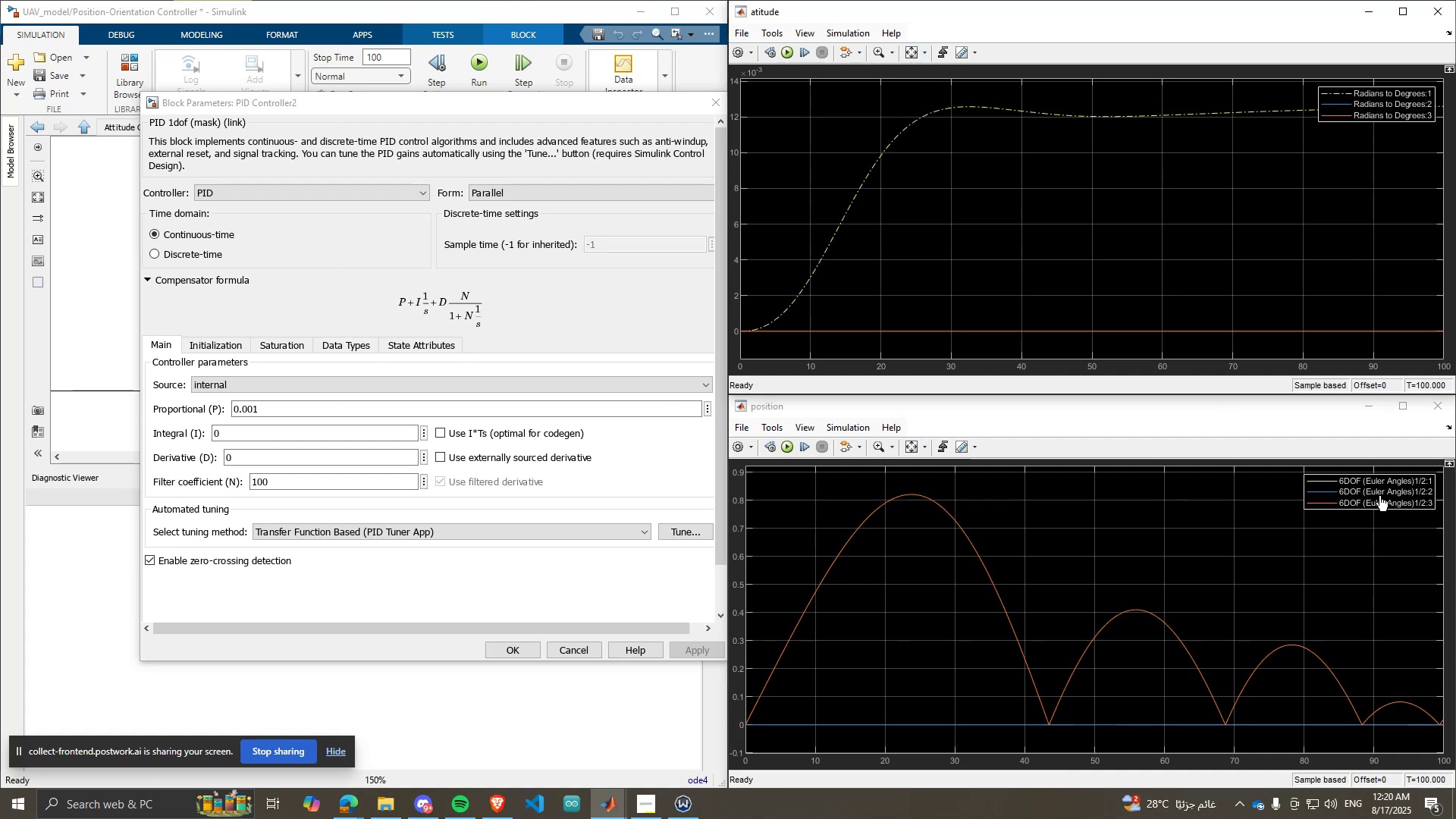 
left_click([366, 416])
 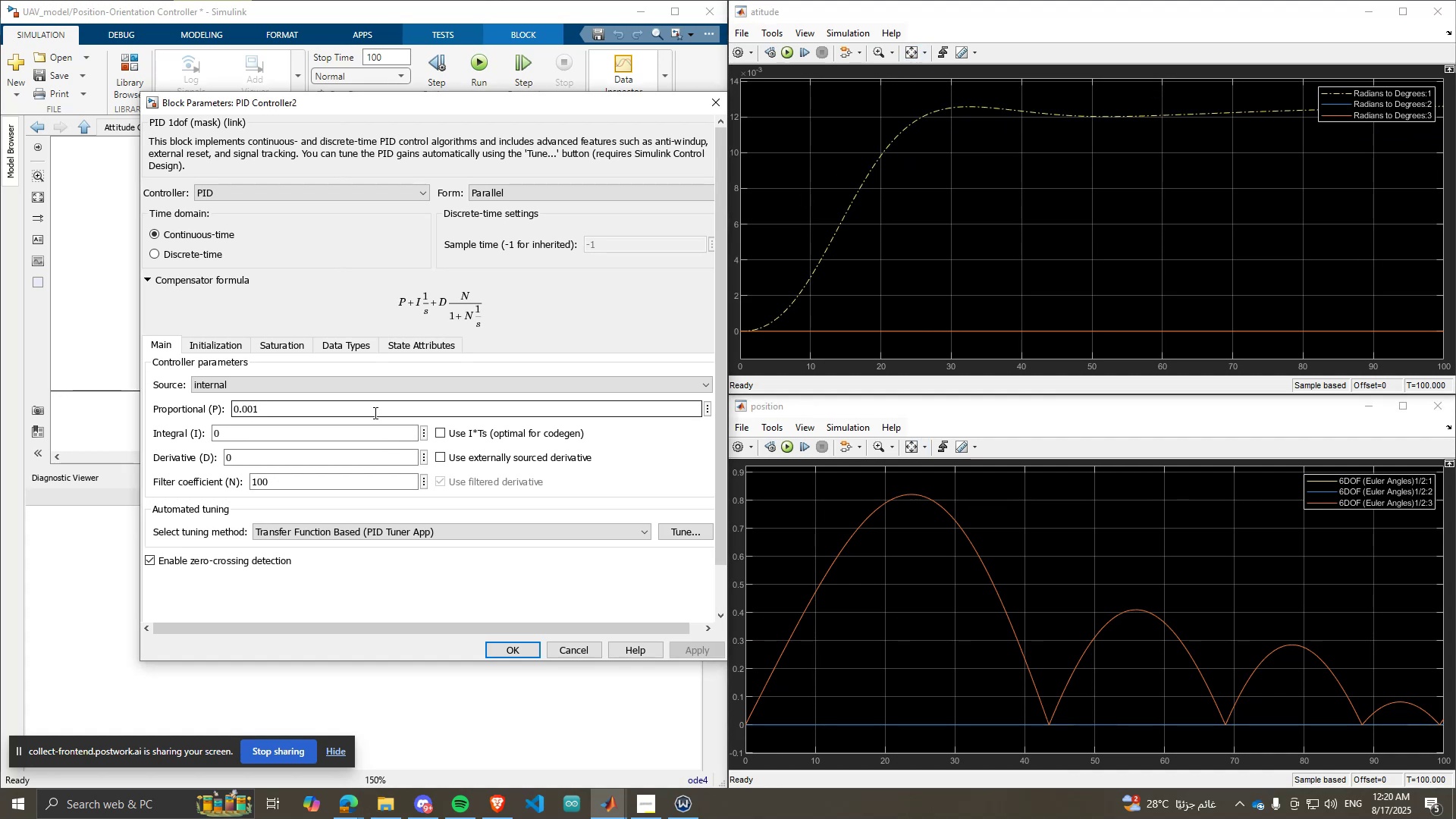 
key(ArrowLeft)
 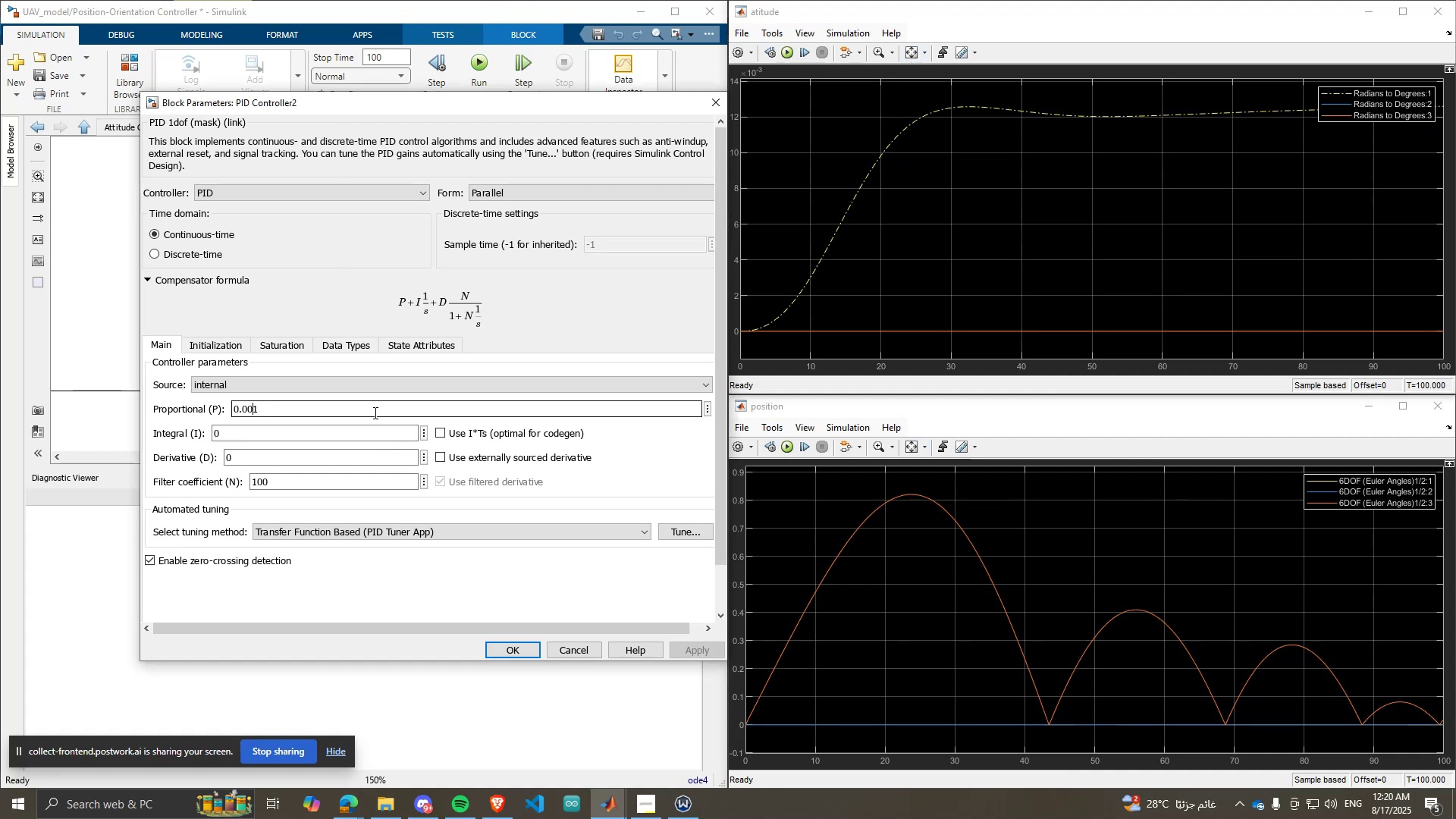 
key(Backspace)
 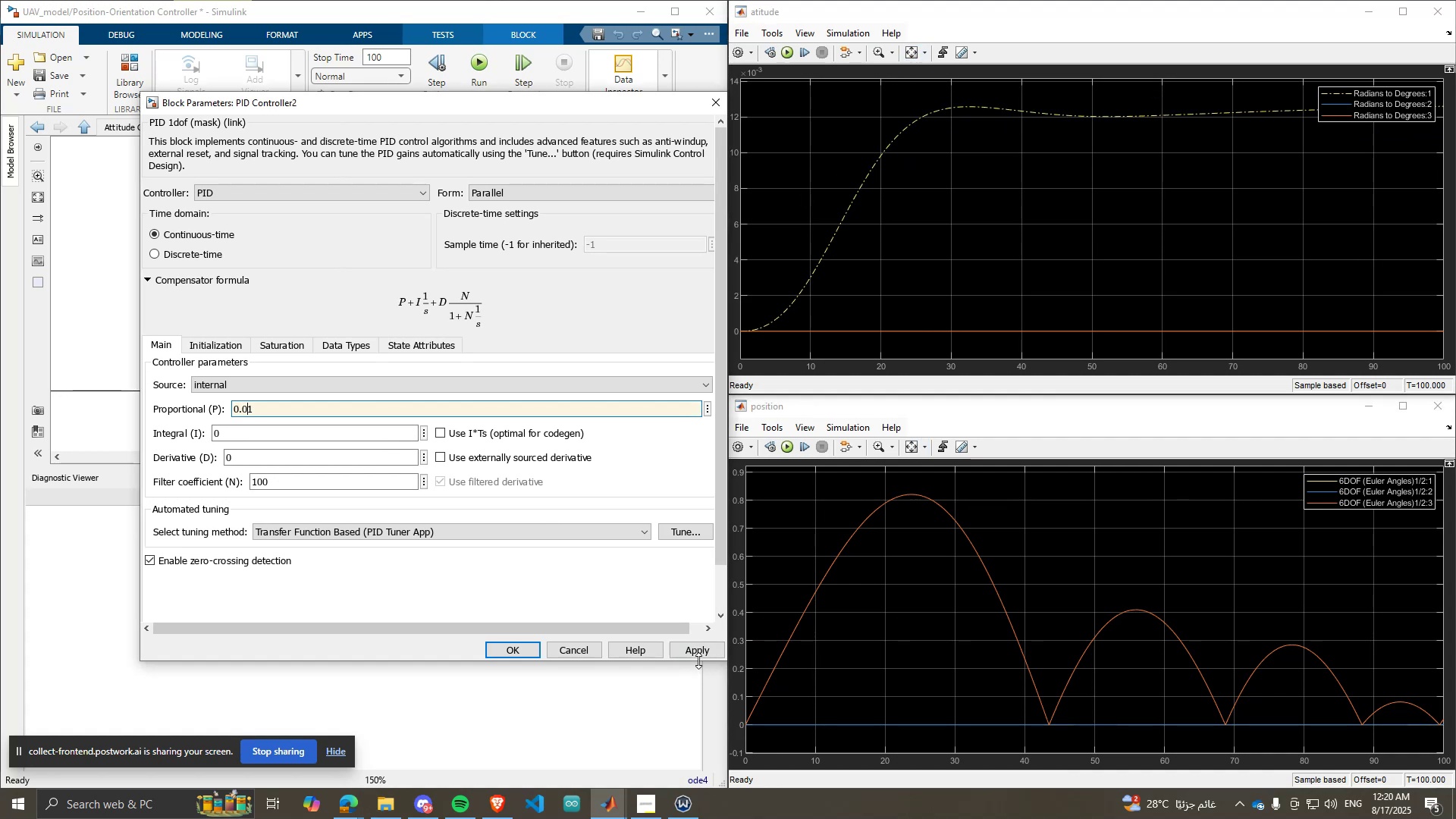 
left_click([694, 654])
 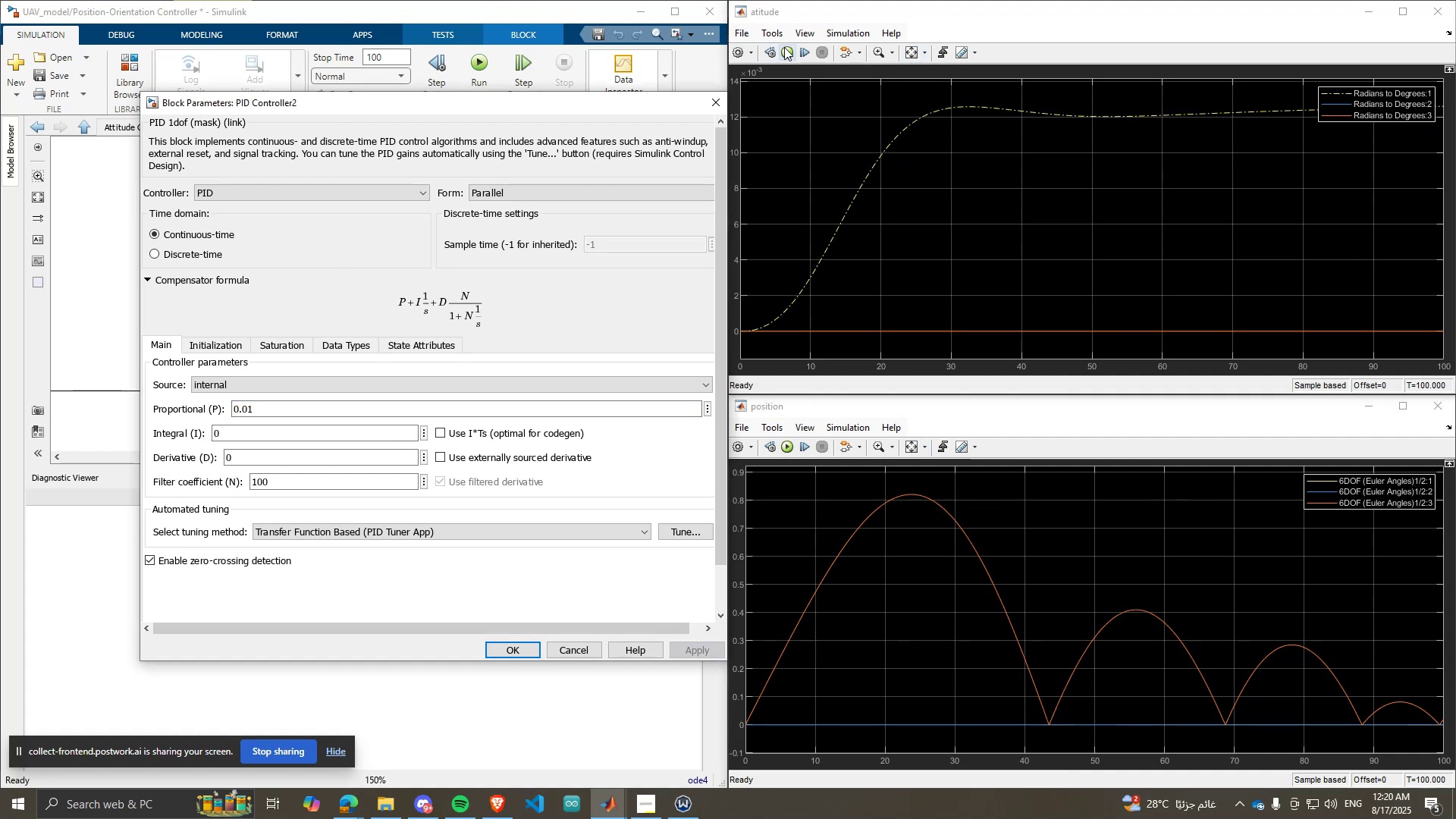 
left_click([792, 55])
 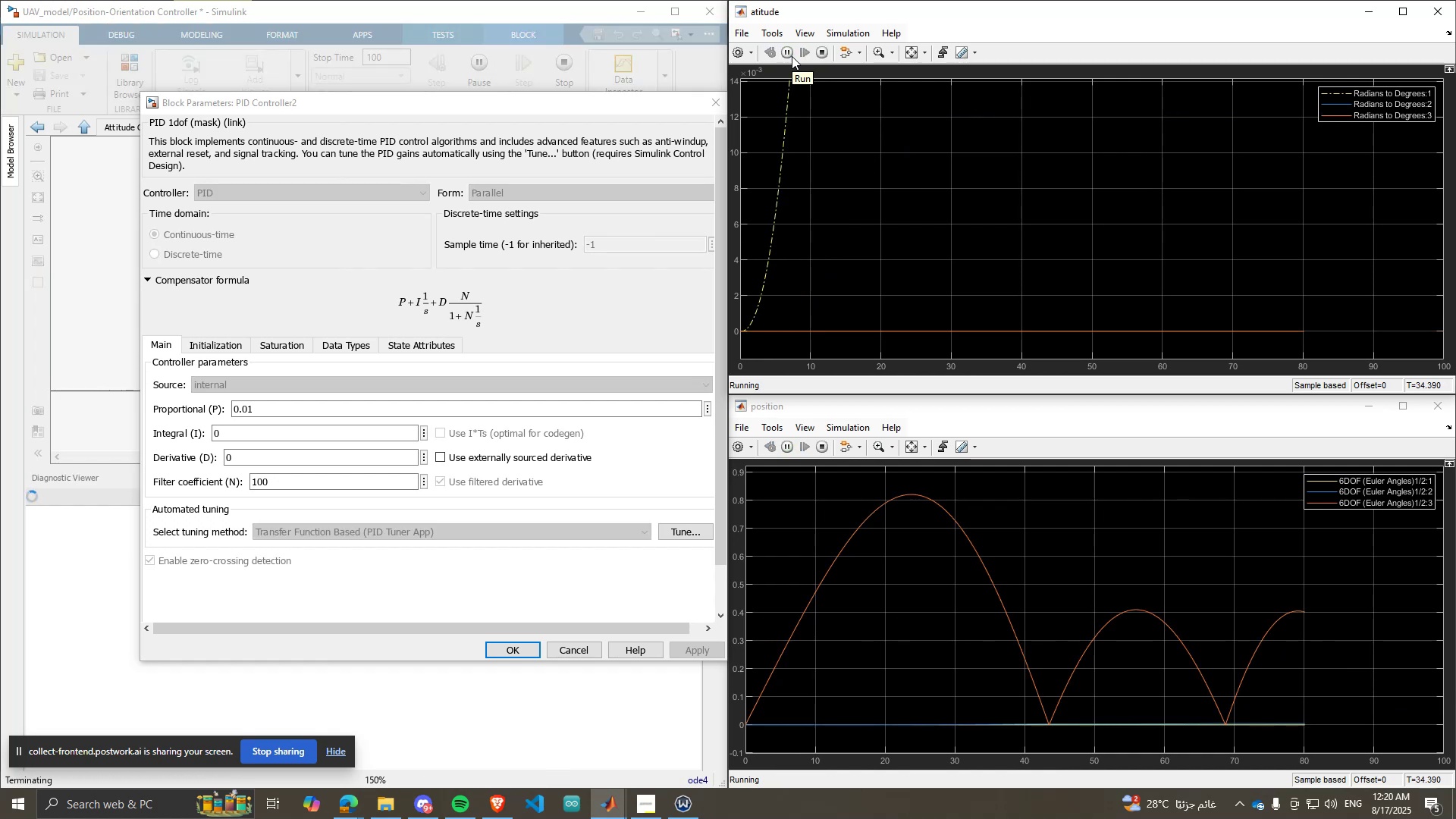 
wait(6.72)
 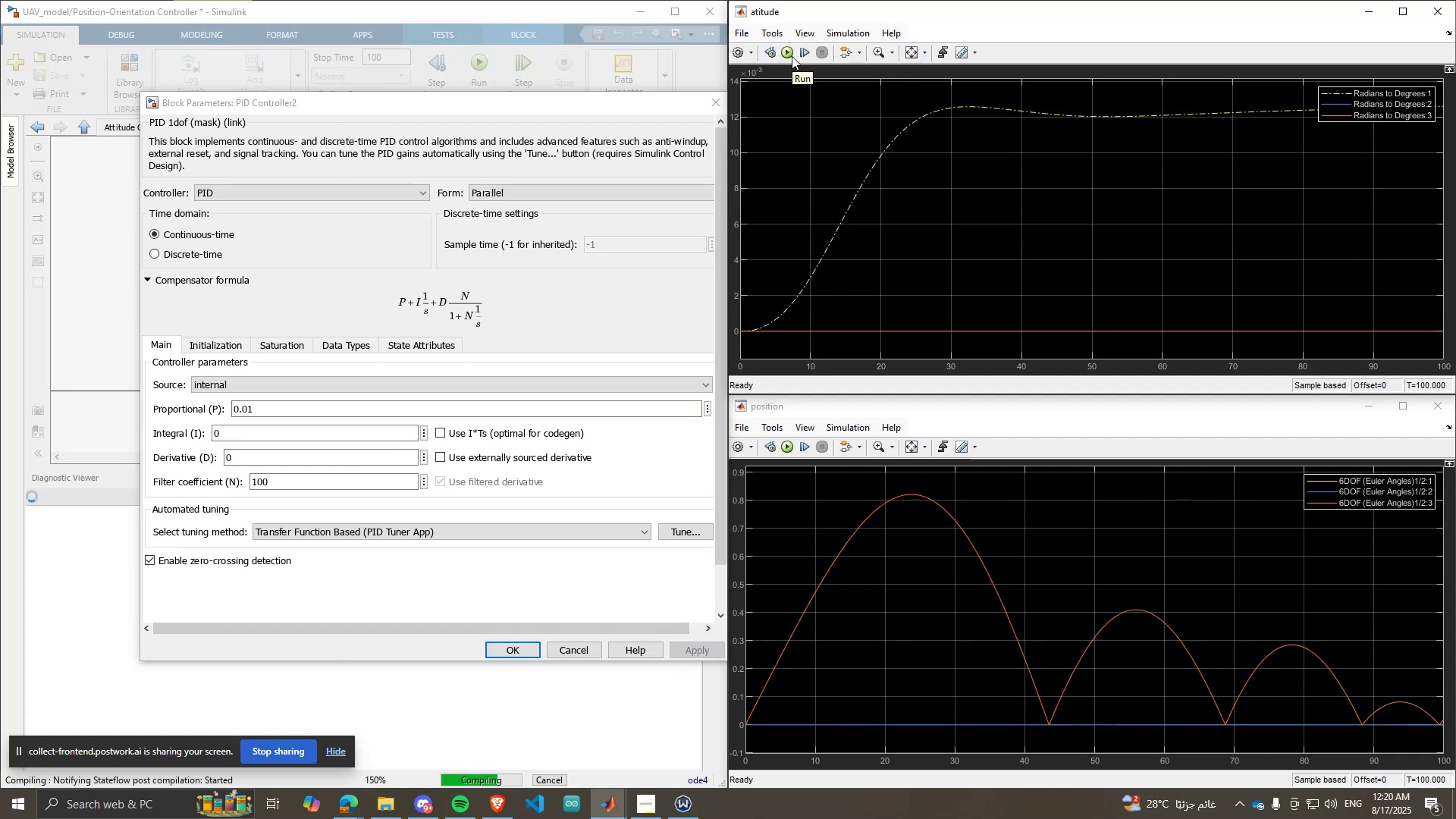 
left_click([913, 53])
 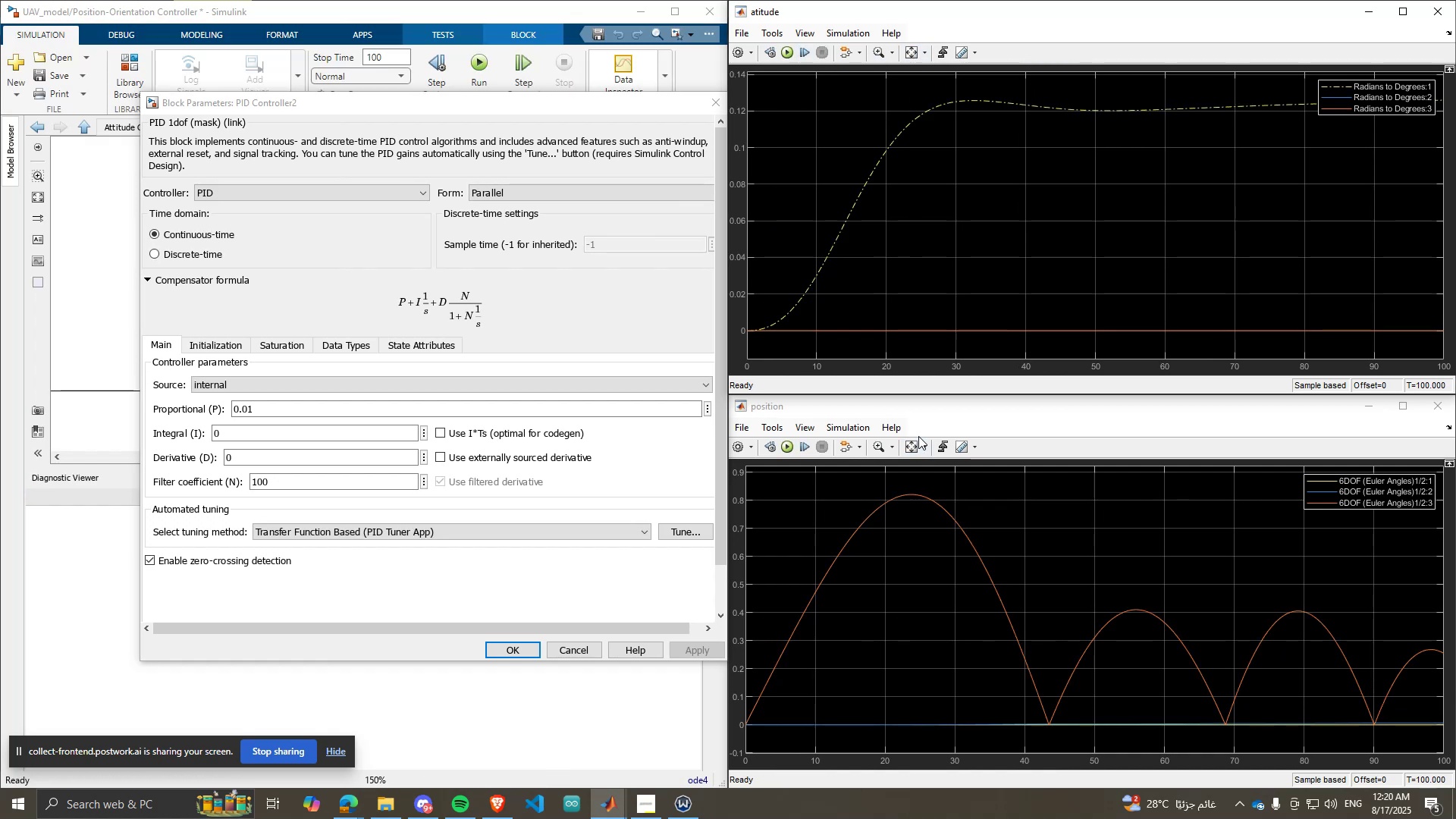 
left_click([913, 444])
 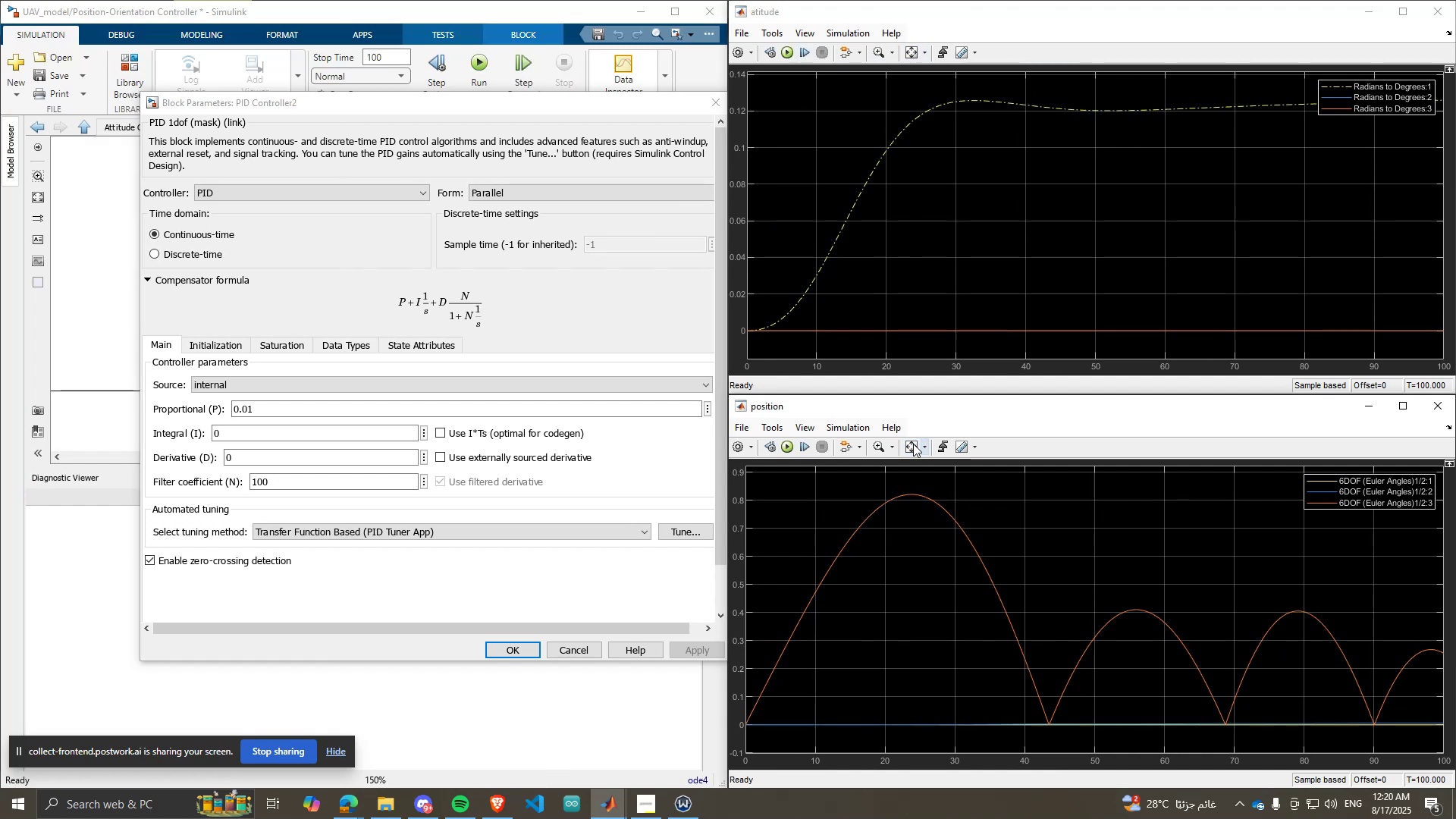 
left_click([913, 444])
 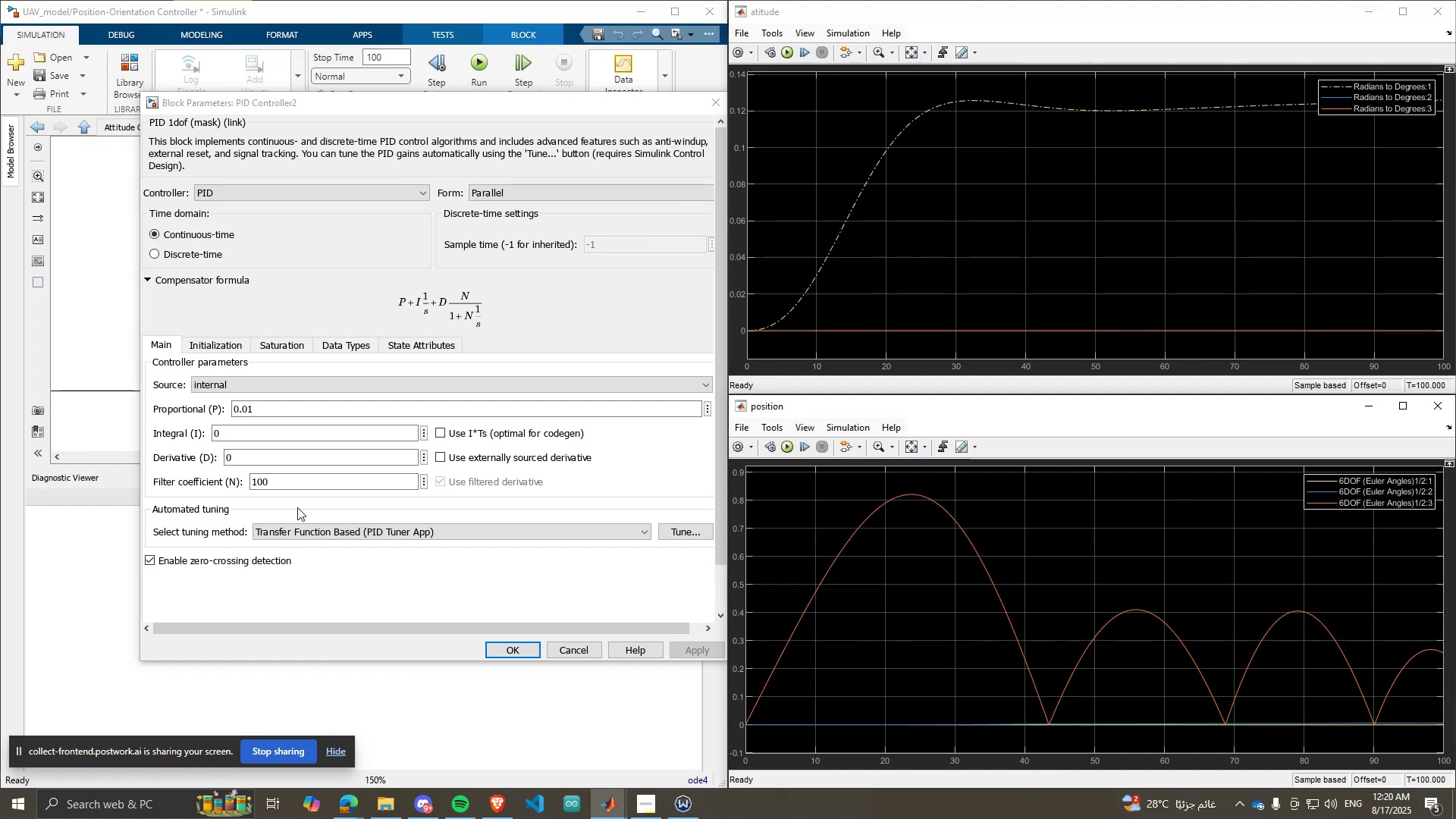 
left_click([273, 410])
 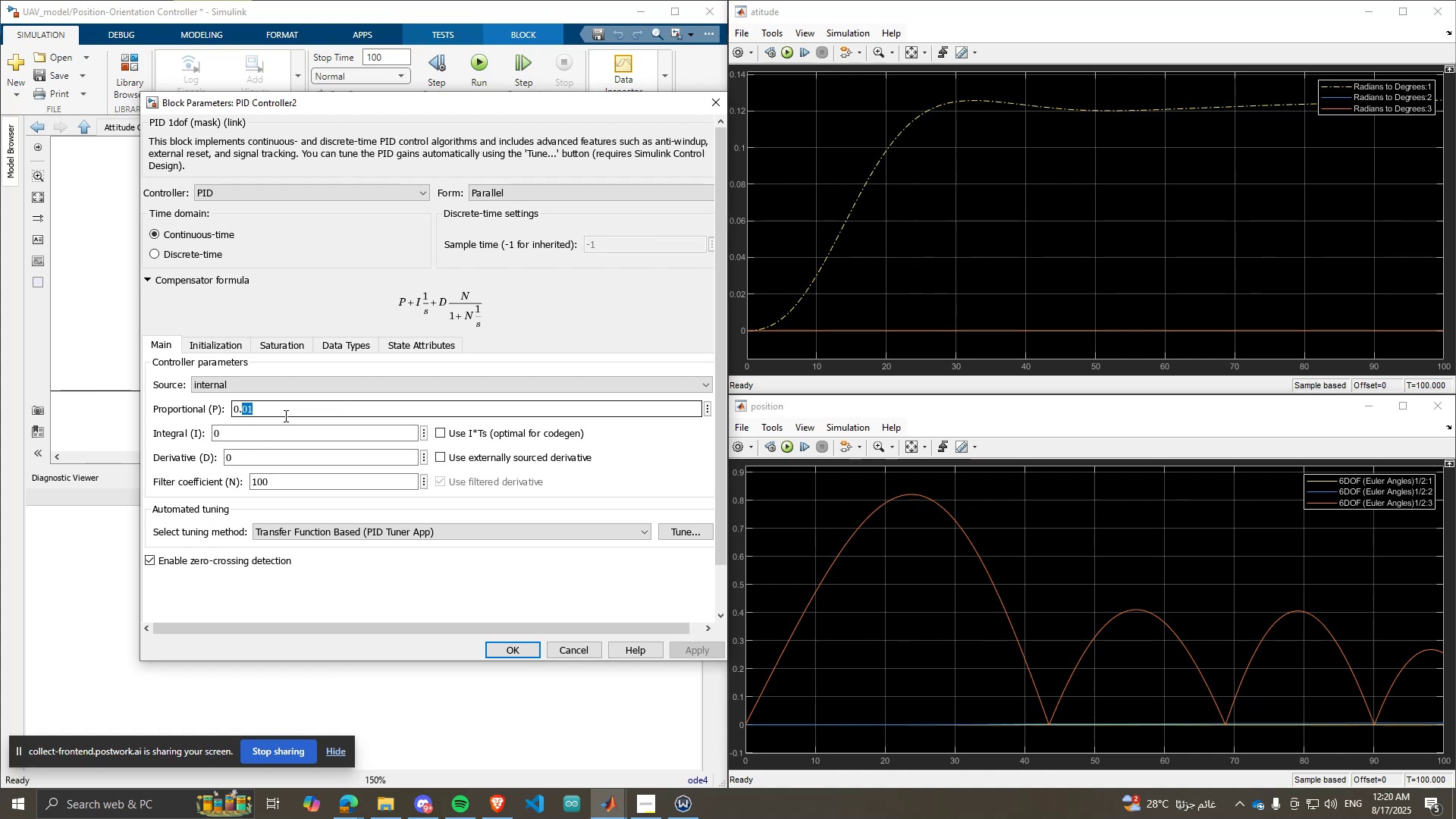 
key(Backspace)
 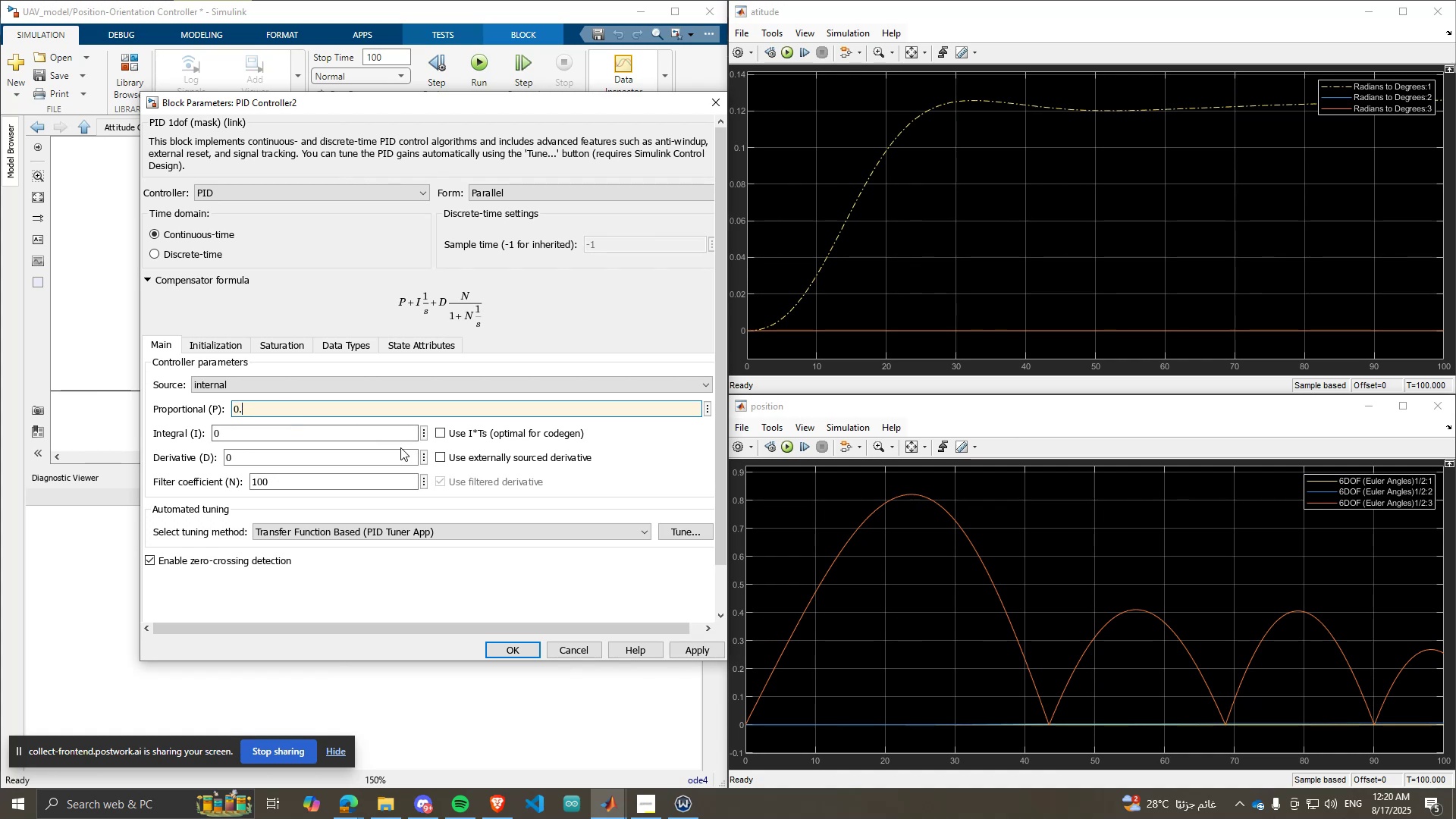 
key(1)
 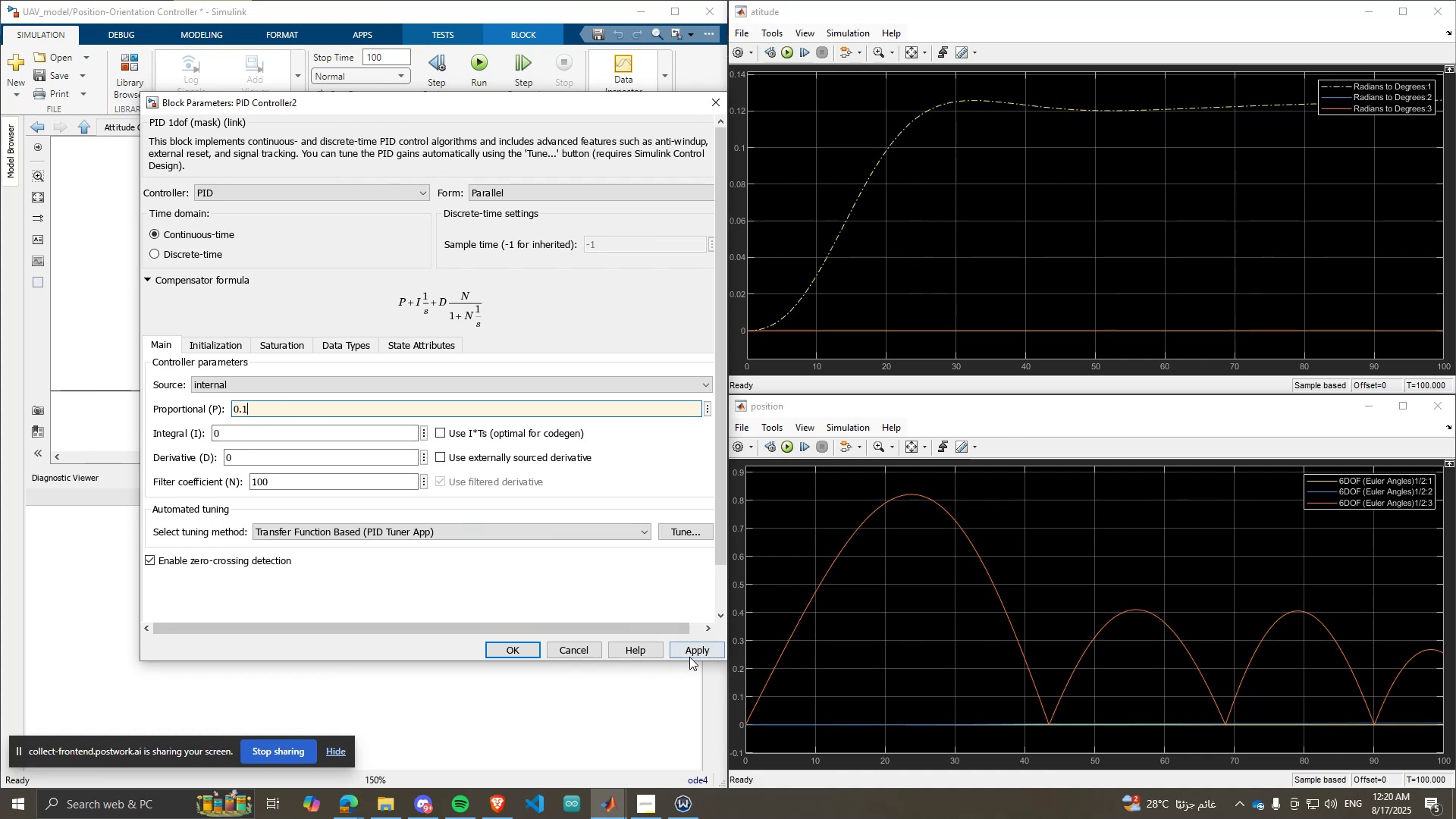 
left_click([690, 657])
 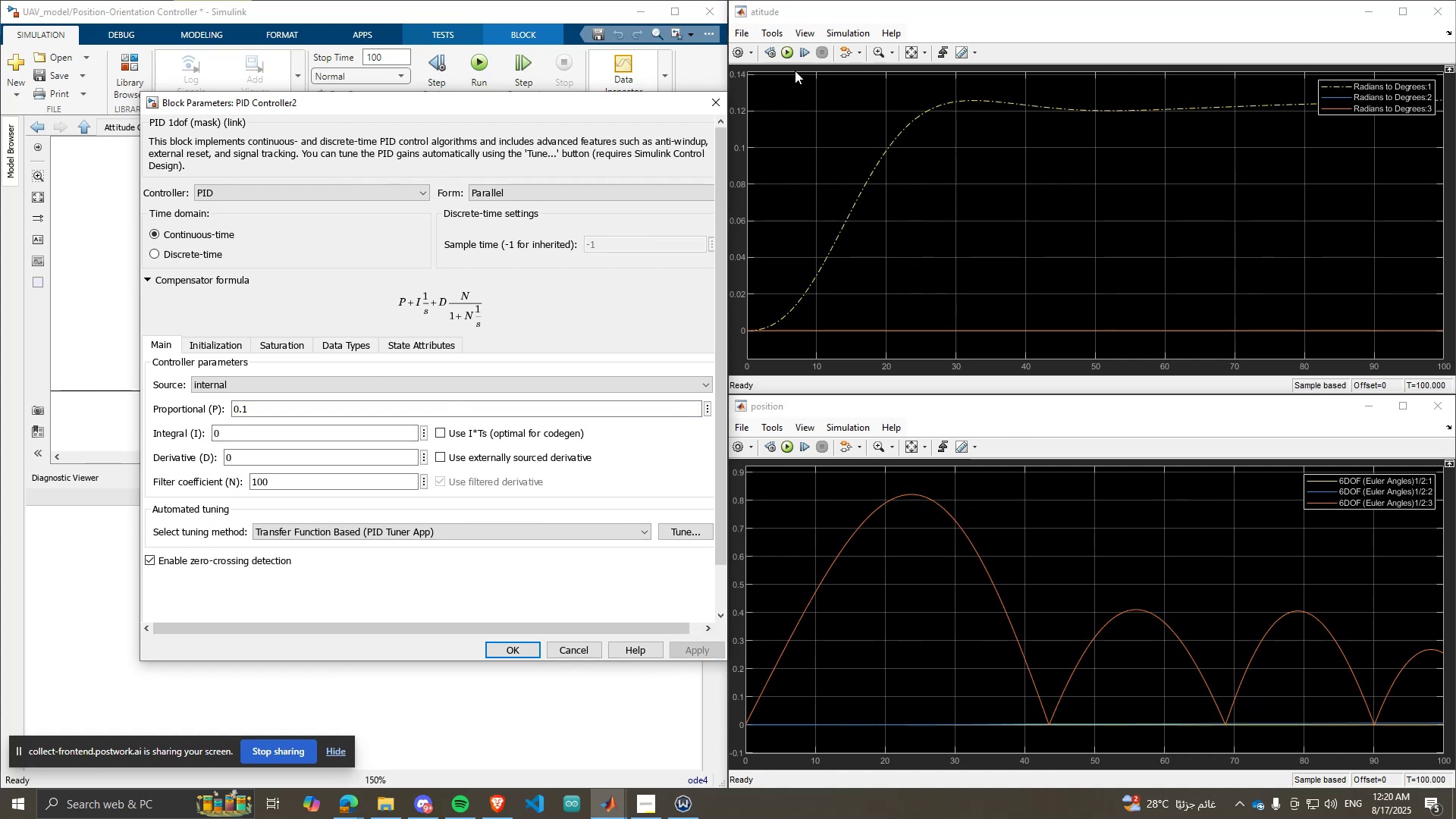 
left_click([791, 52])
 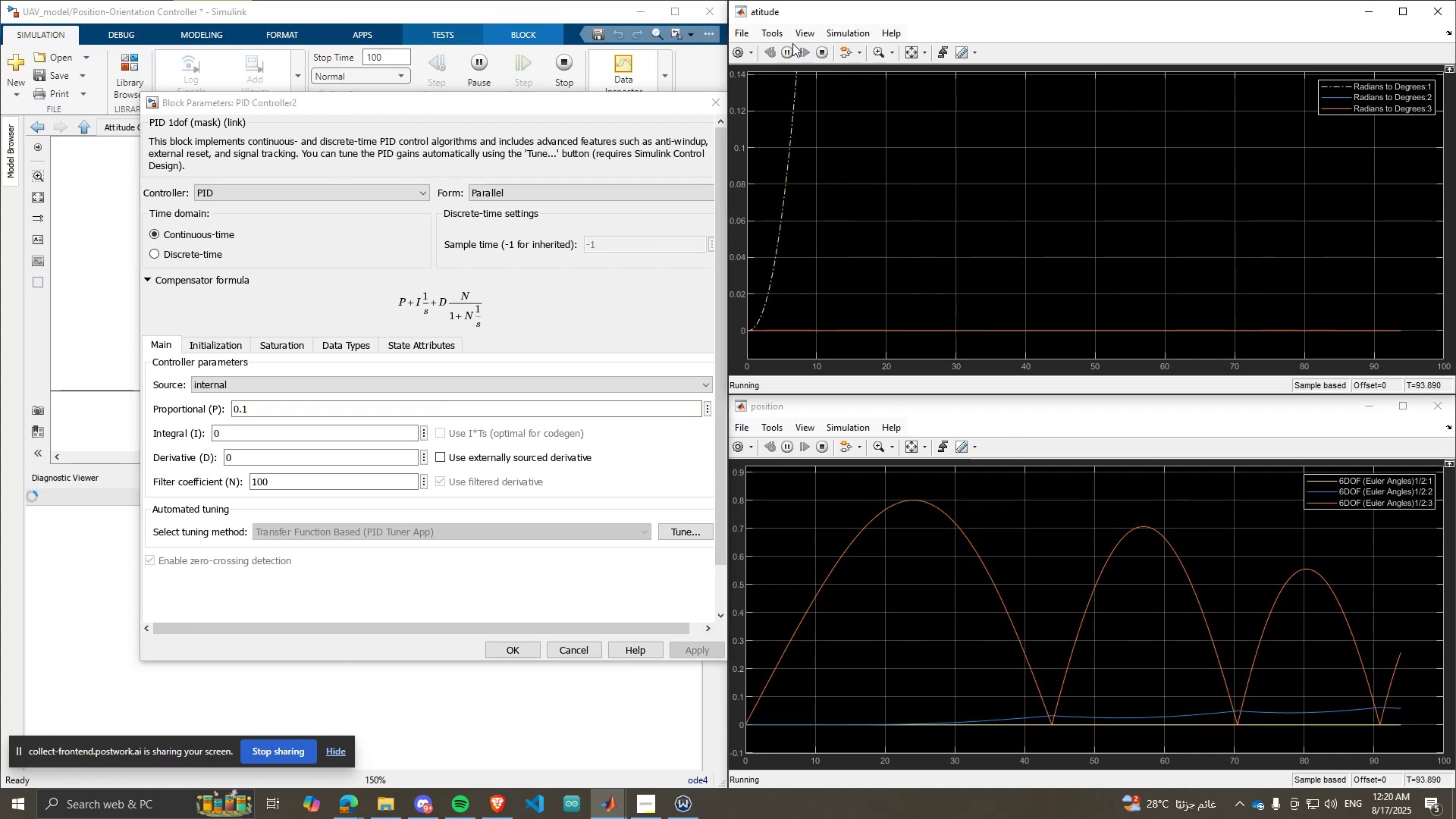 
wait(7.08)
 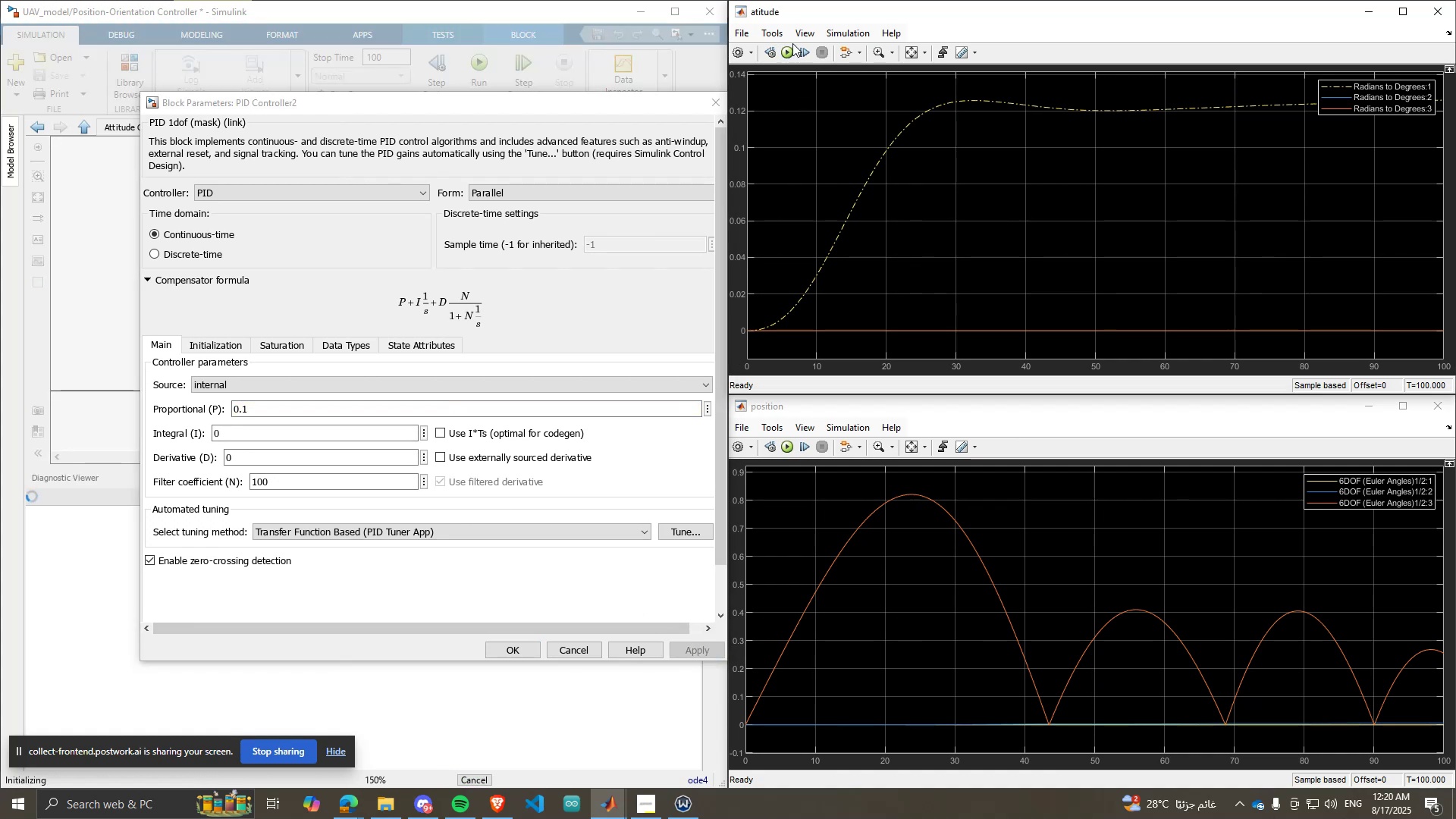 
left_click([908, 50])
 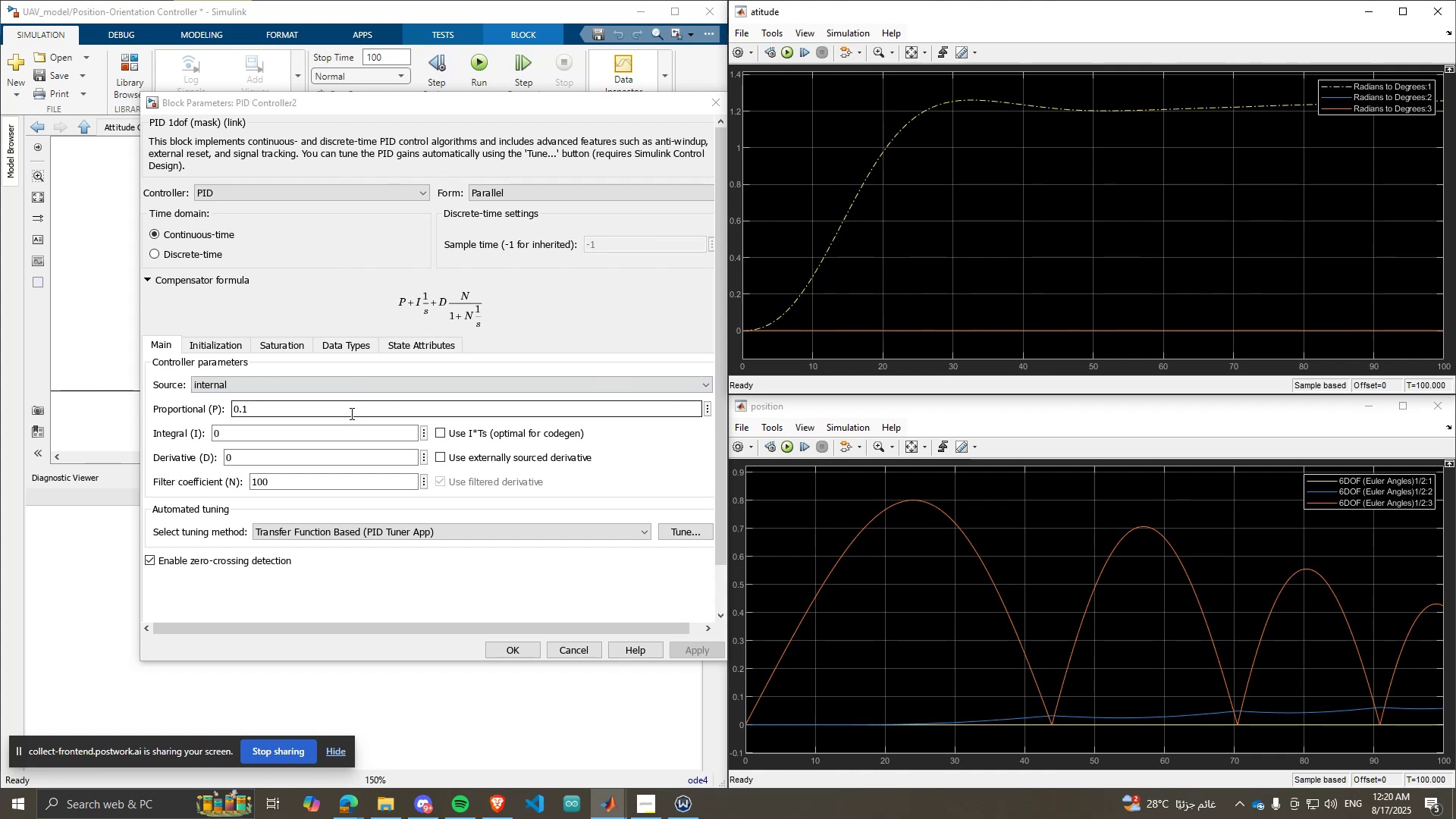 
double_click([375, 411])
 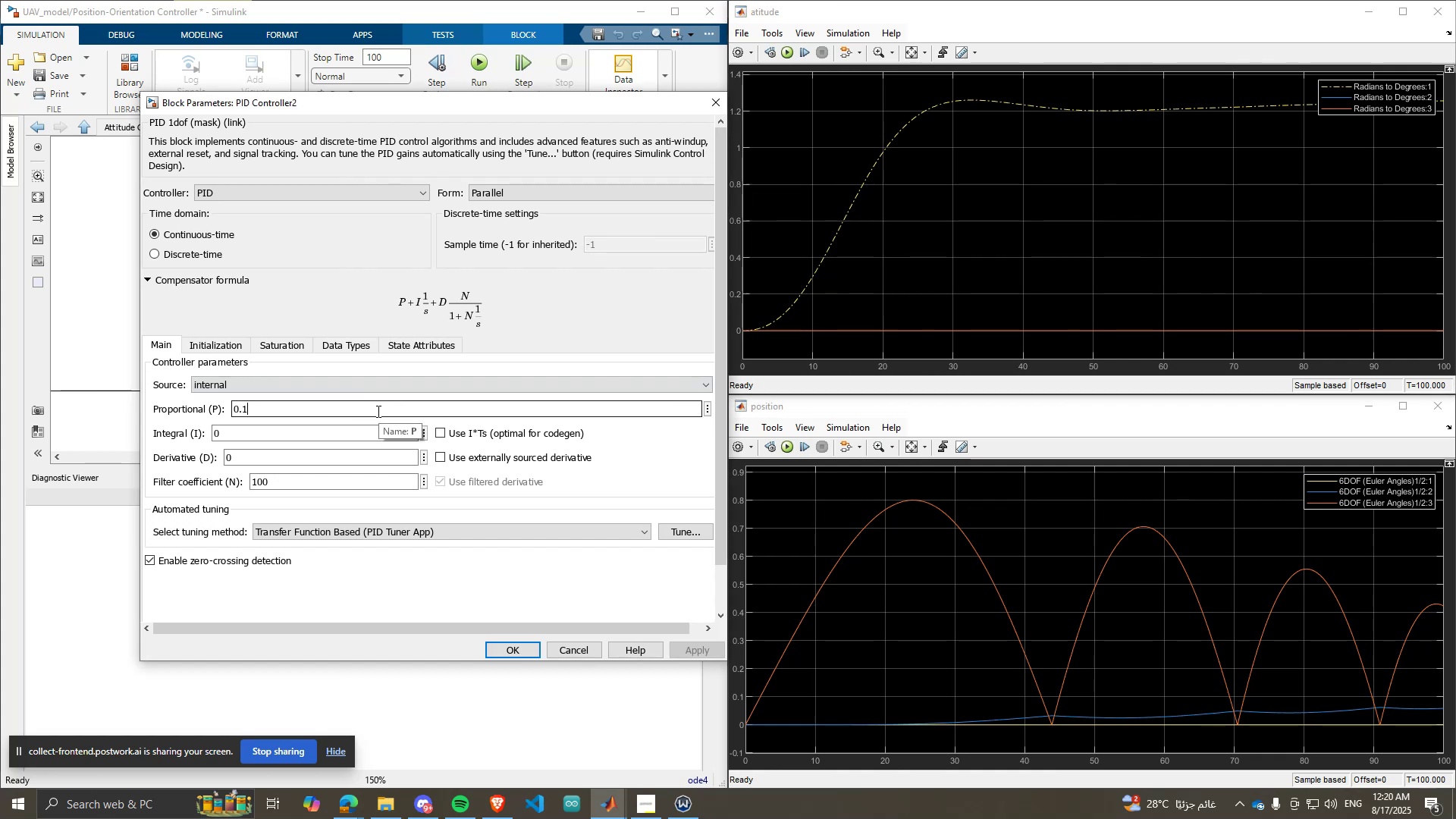 
key(Backspace)
 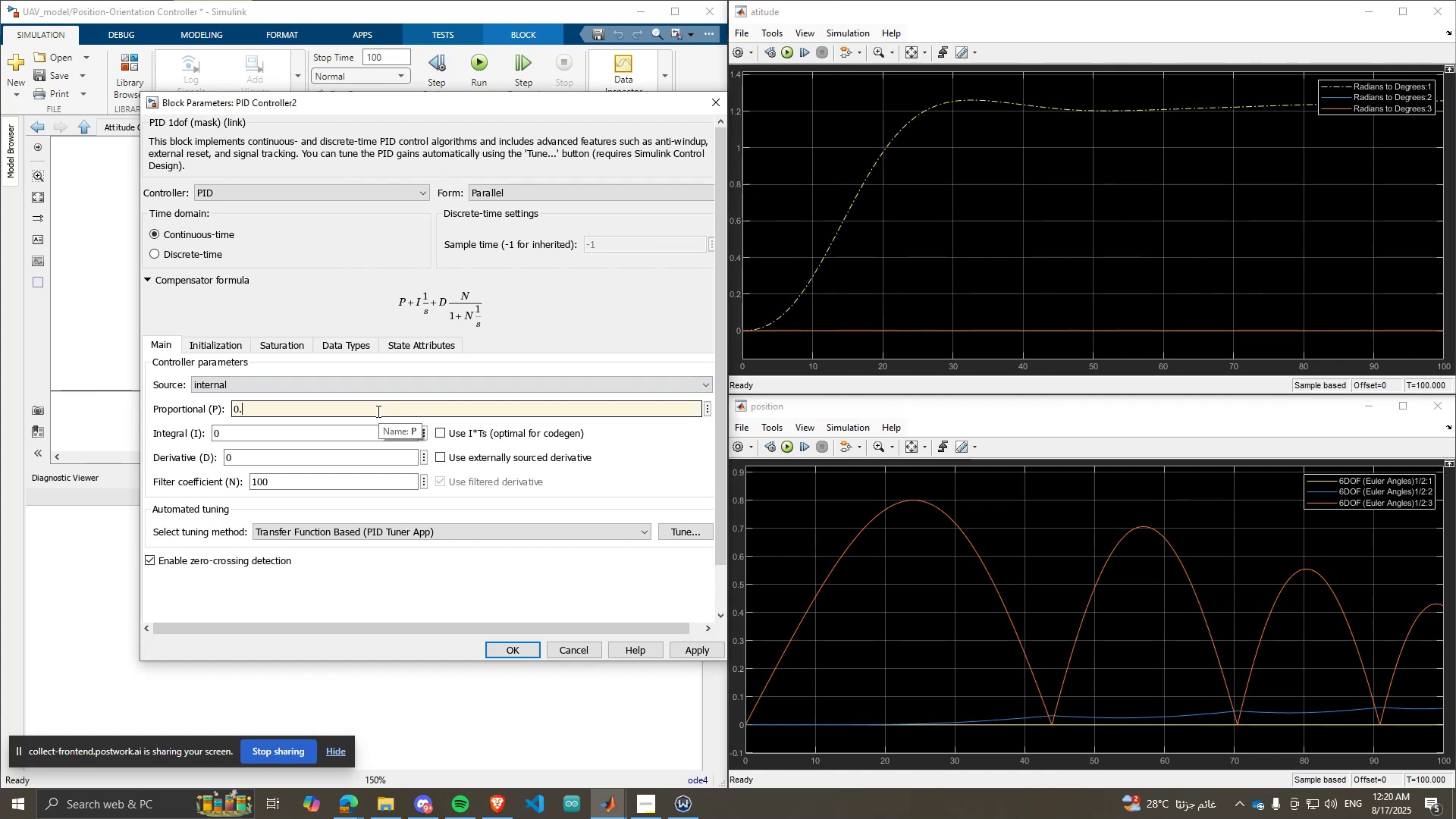 
key(5)
 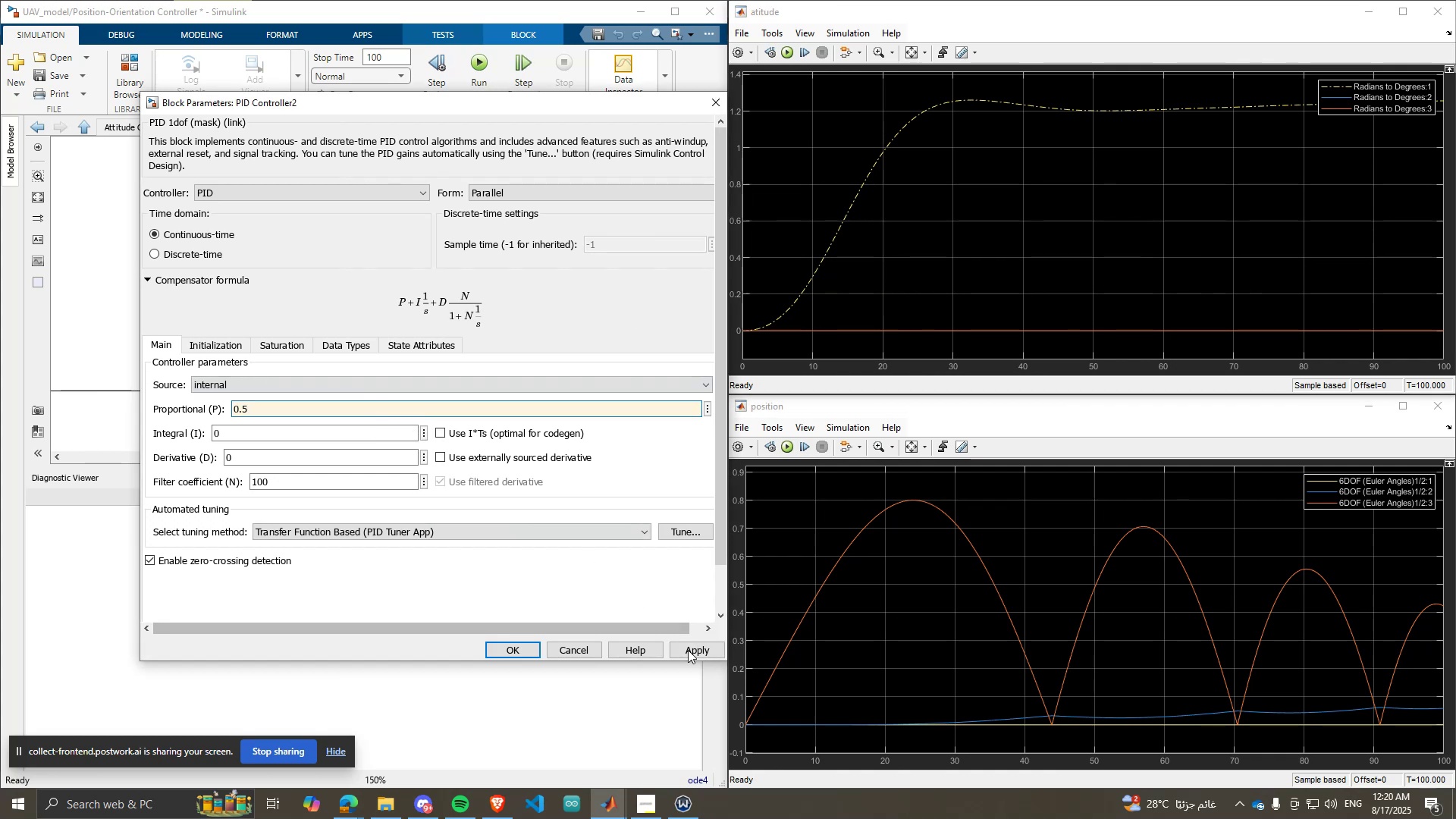 
left_click([691, 654])
 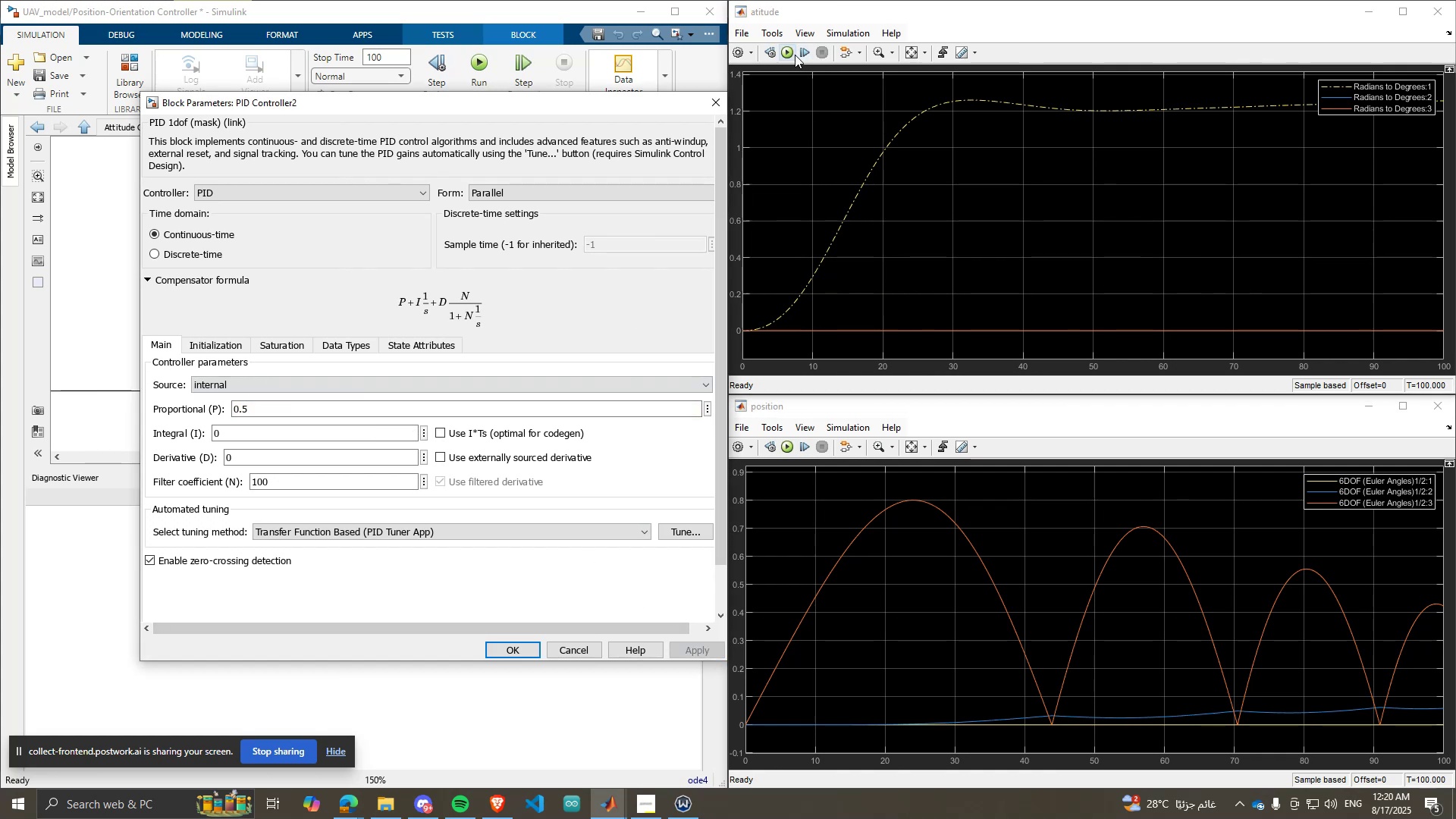 
left_click([788, 54])
 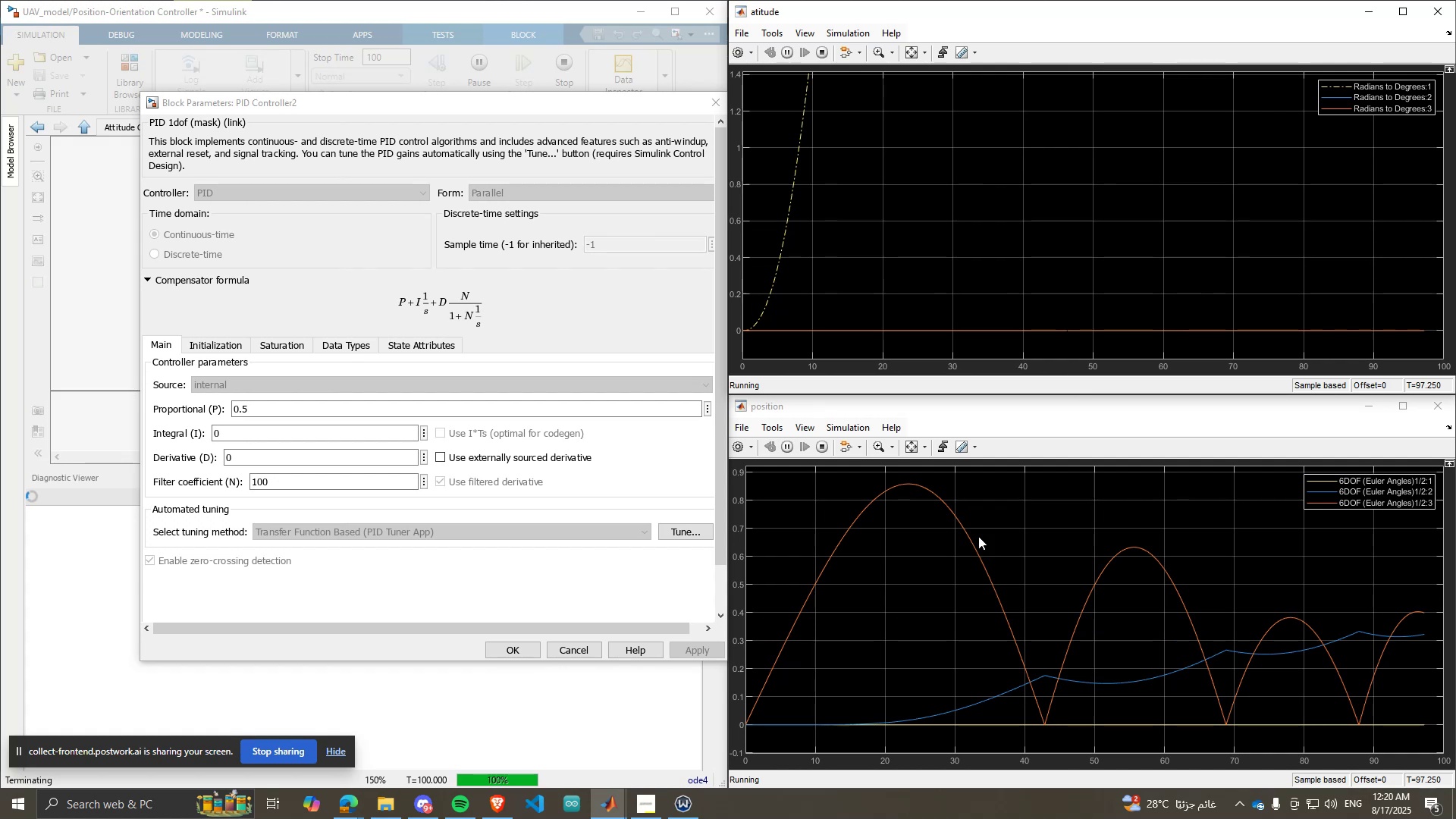 
wait(6.68)
 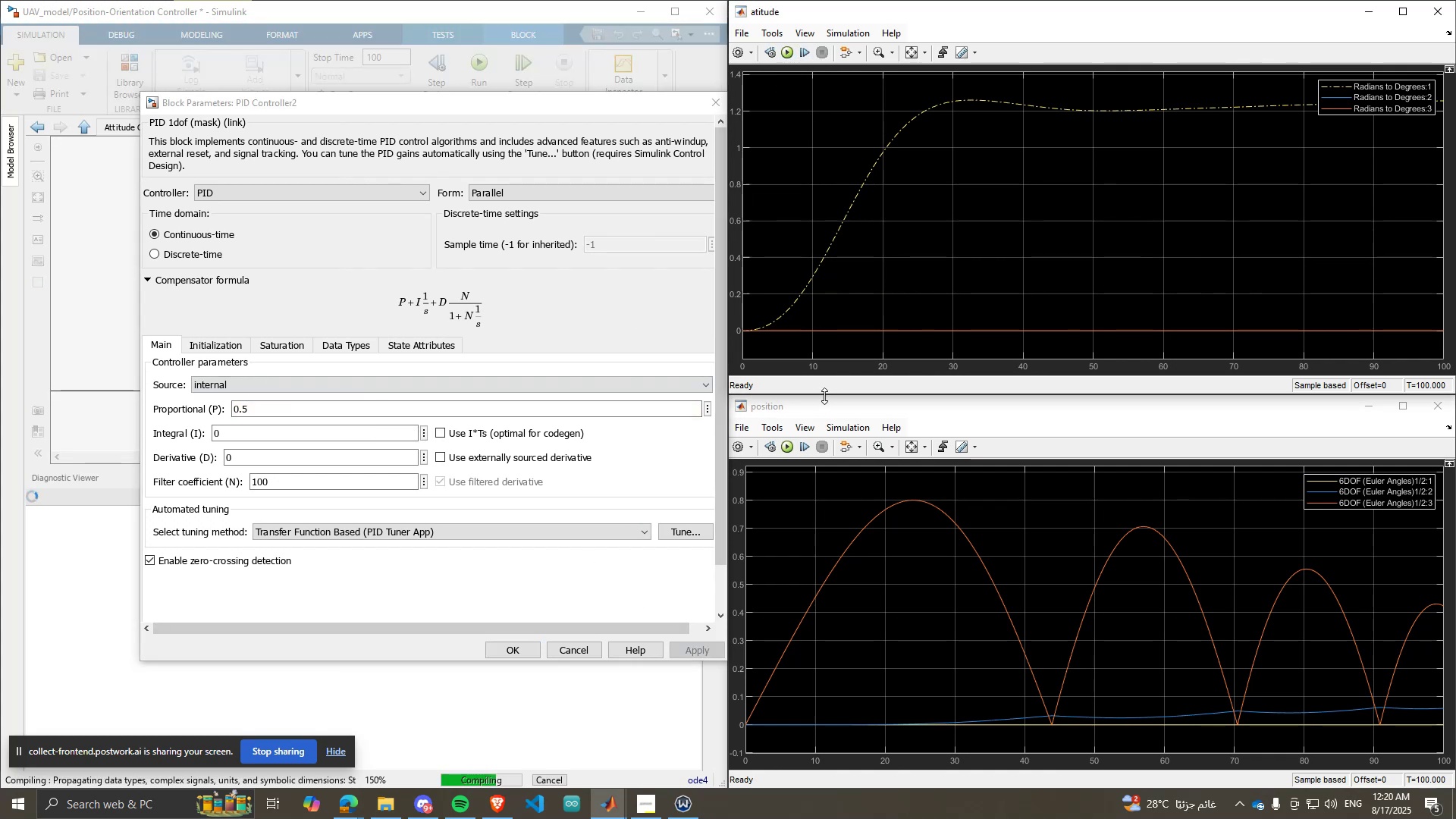 
left_click([902, 450])
 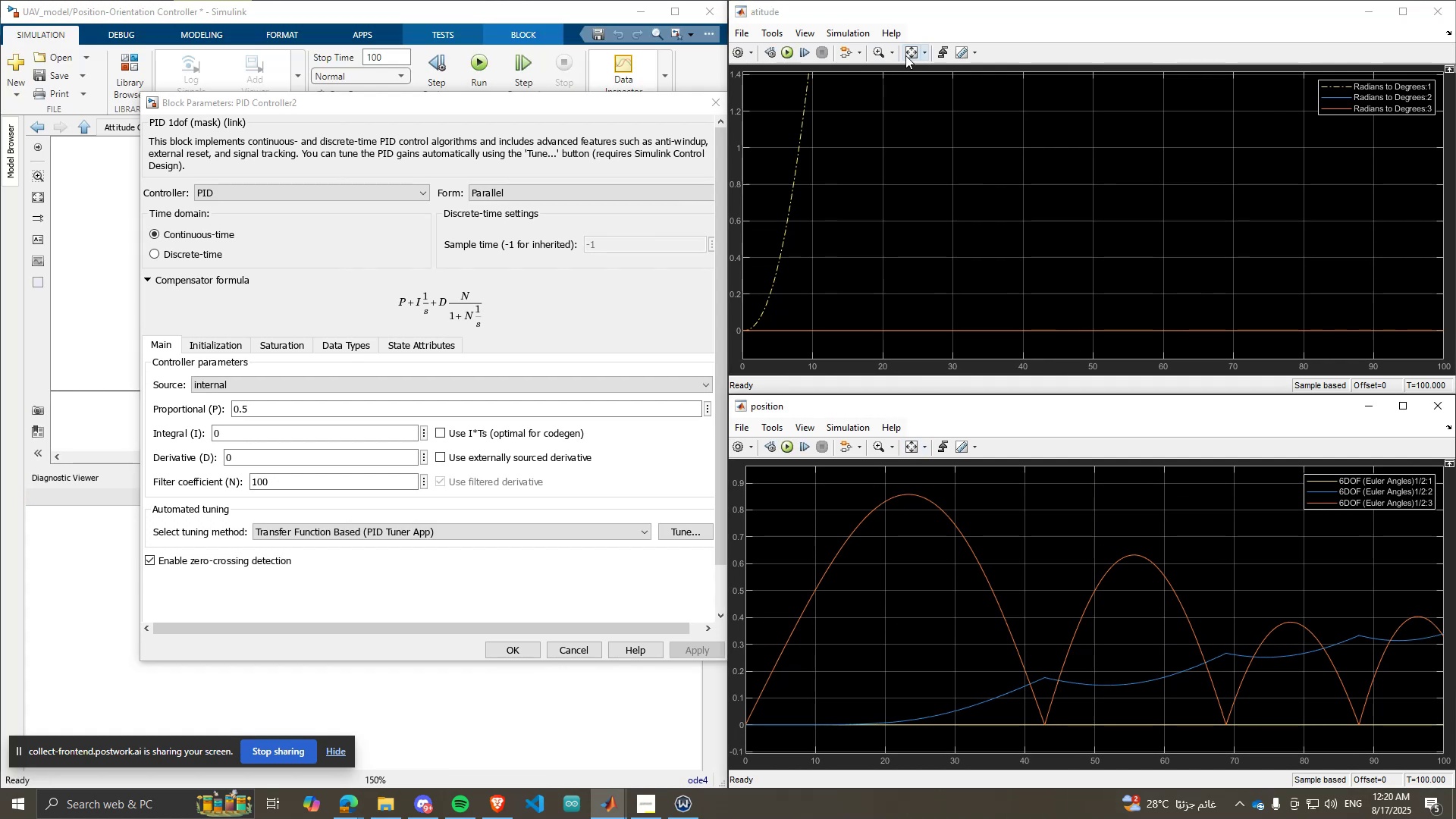 
left_click([908, 55])
 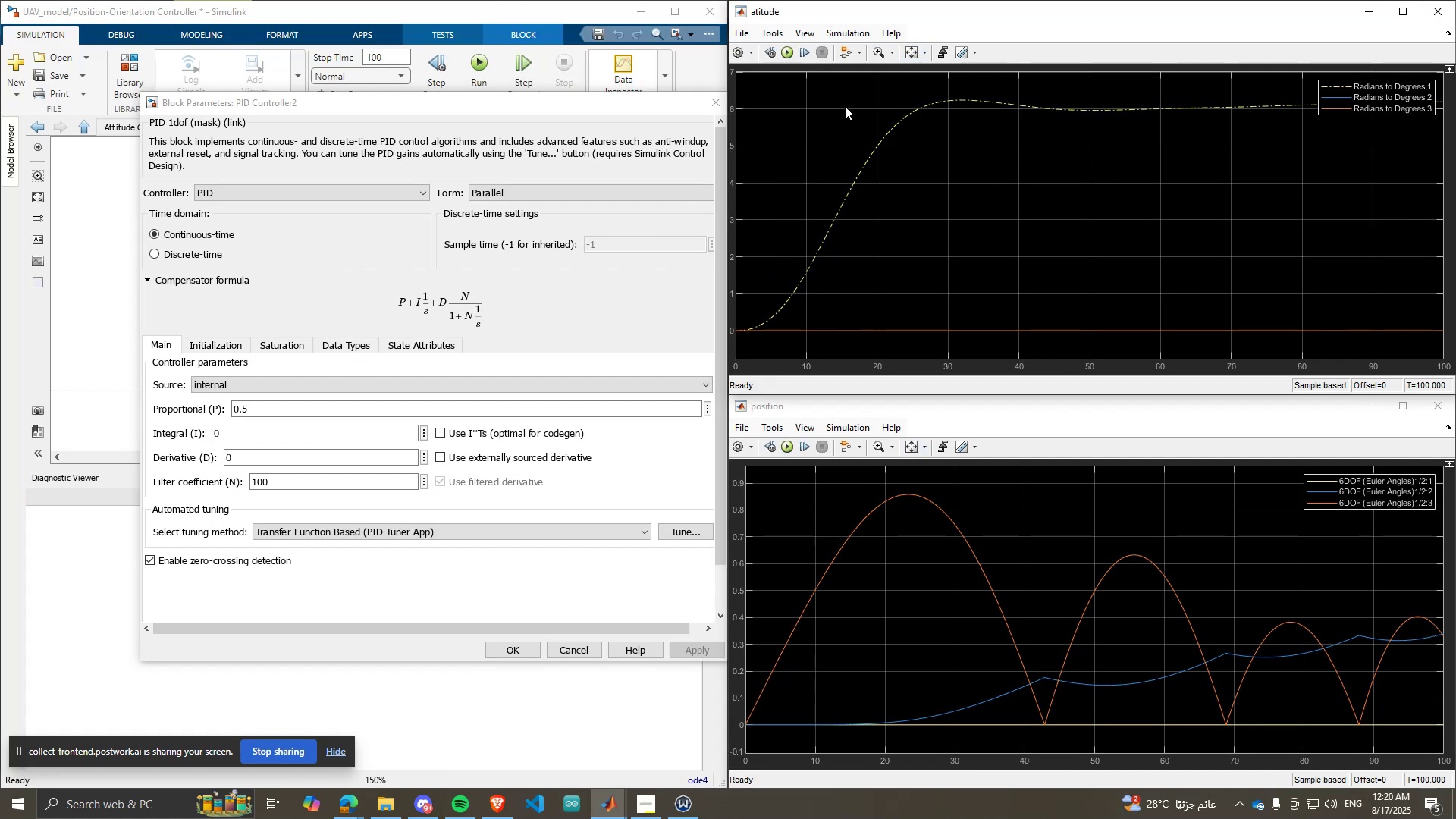 
double_click([403, 411])
 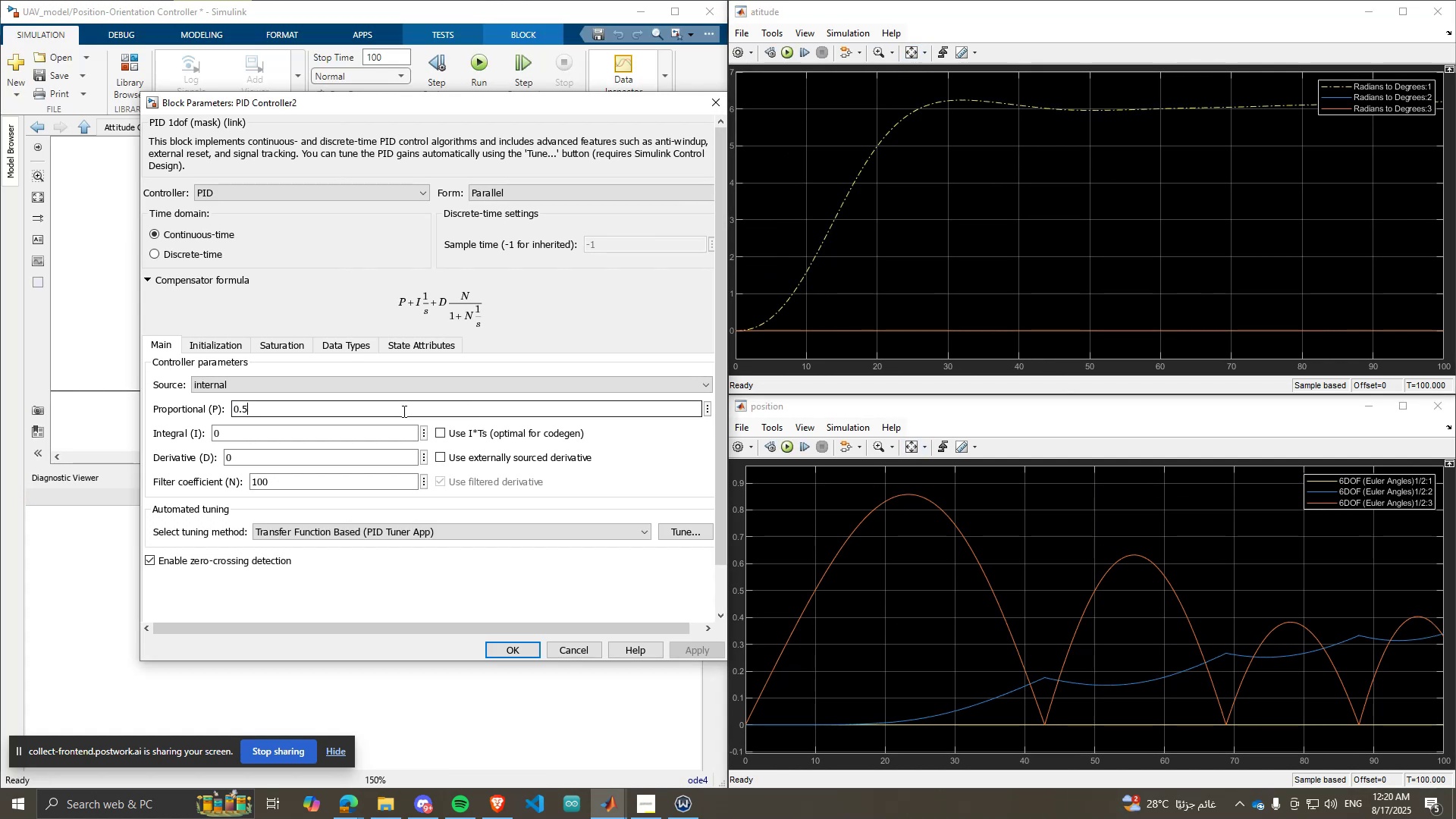 
key(Backspace)
 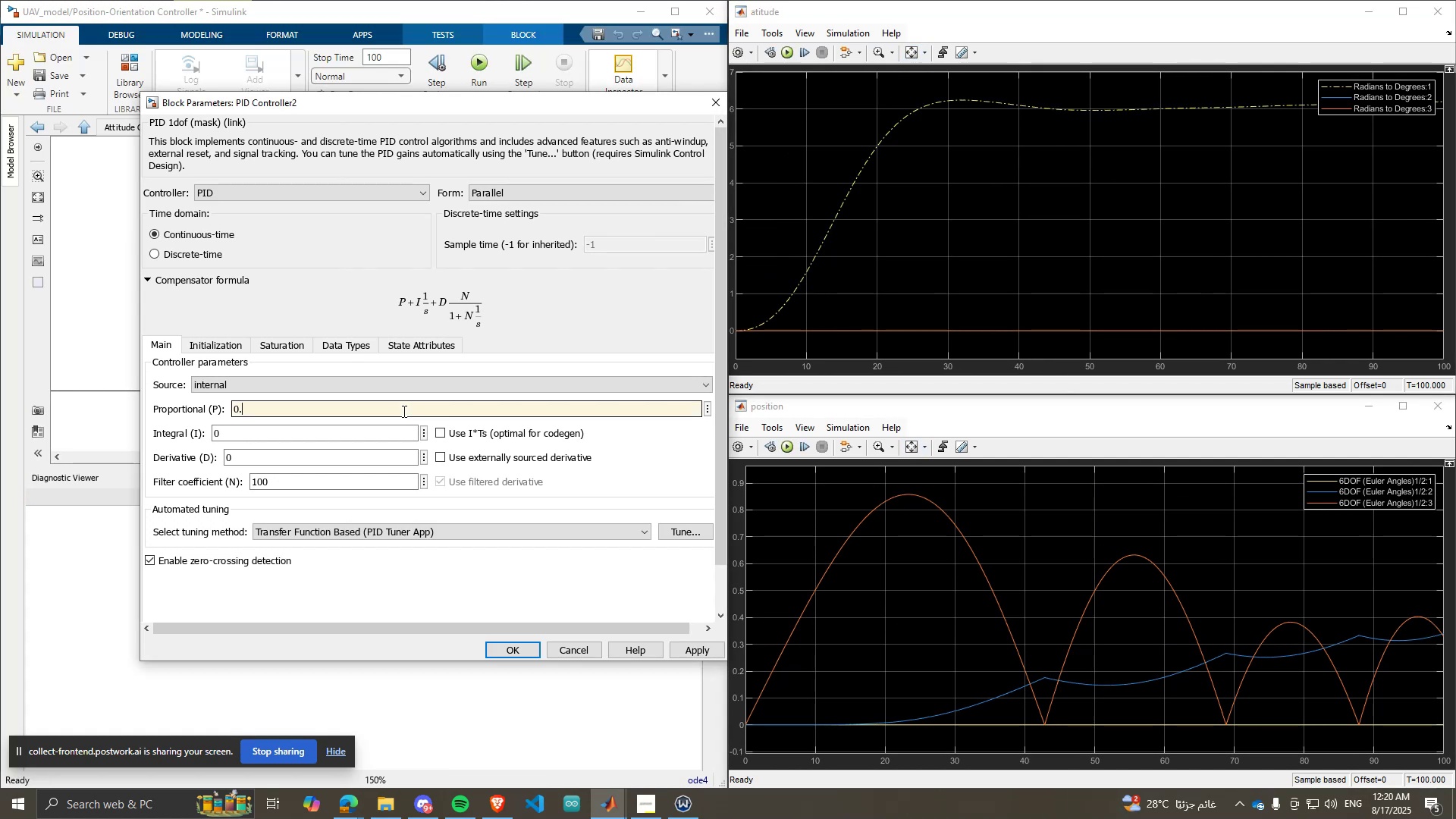 
key(8)
 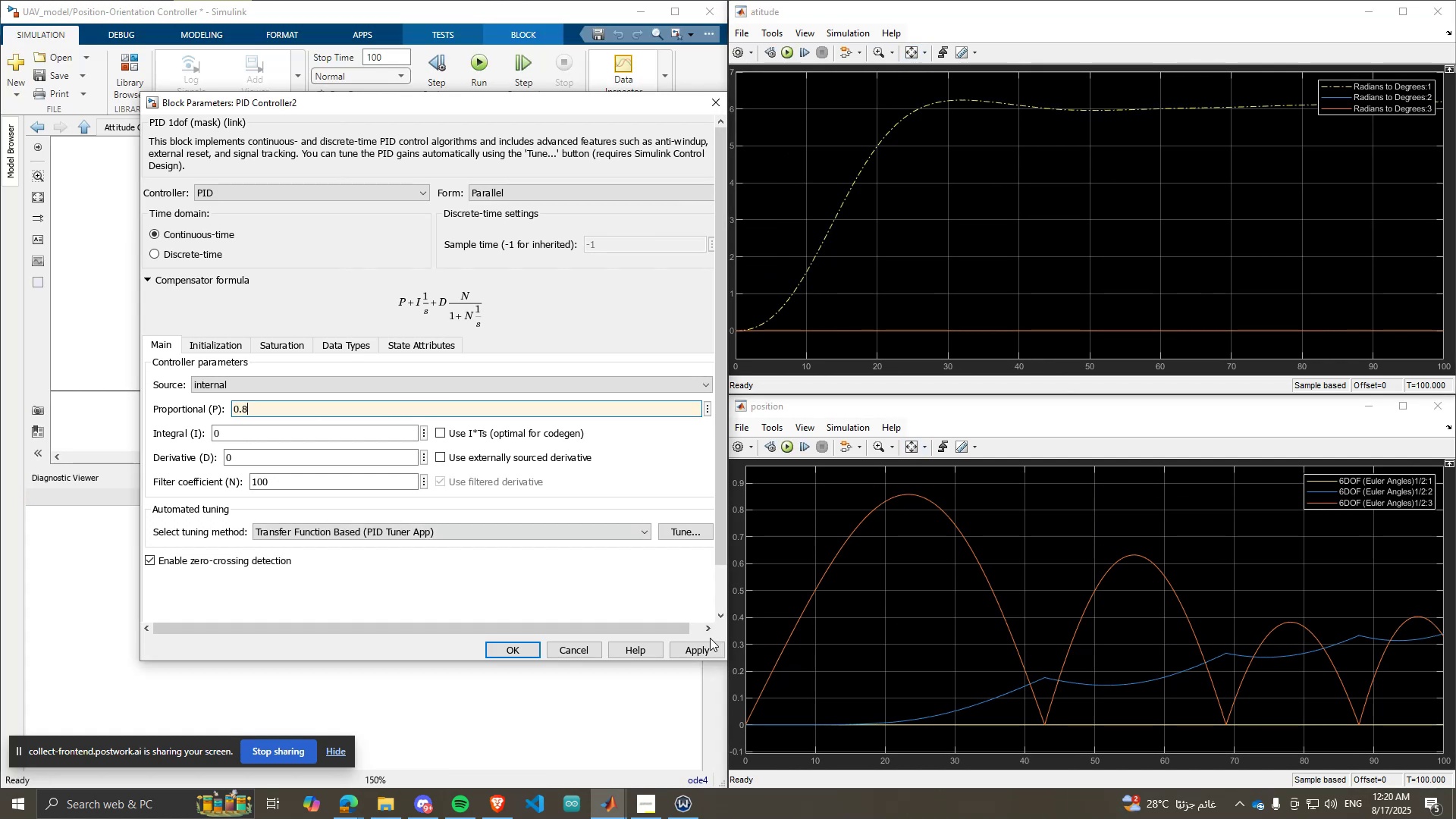 
left_click([709, 642])
 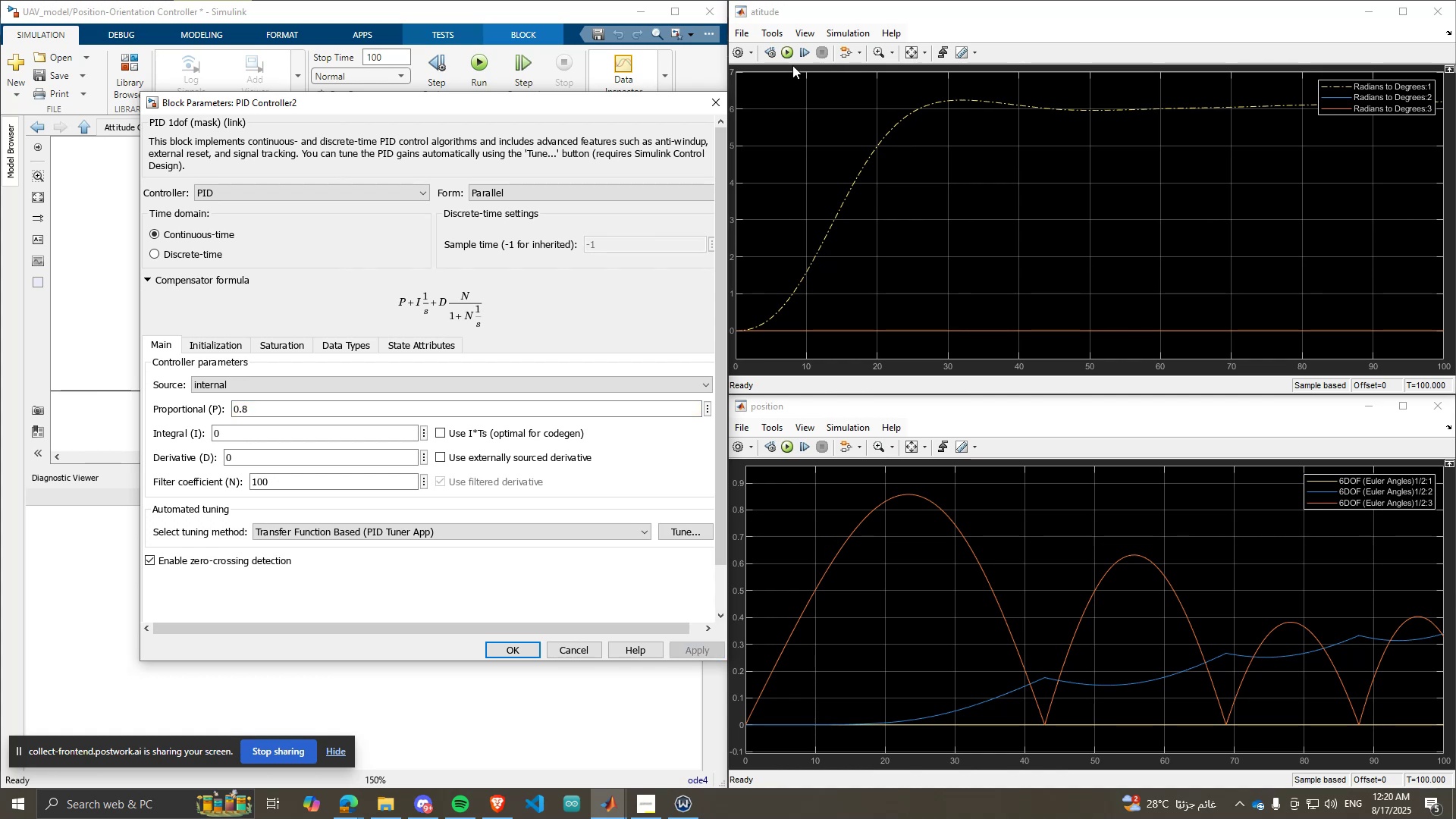 
left_click([784, 59])
 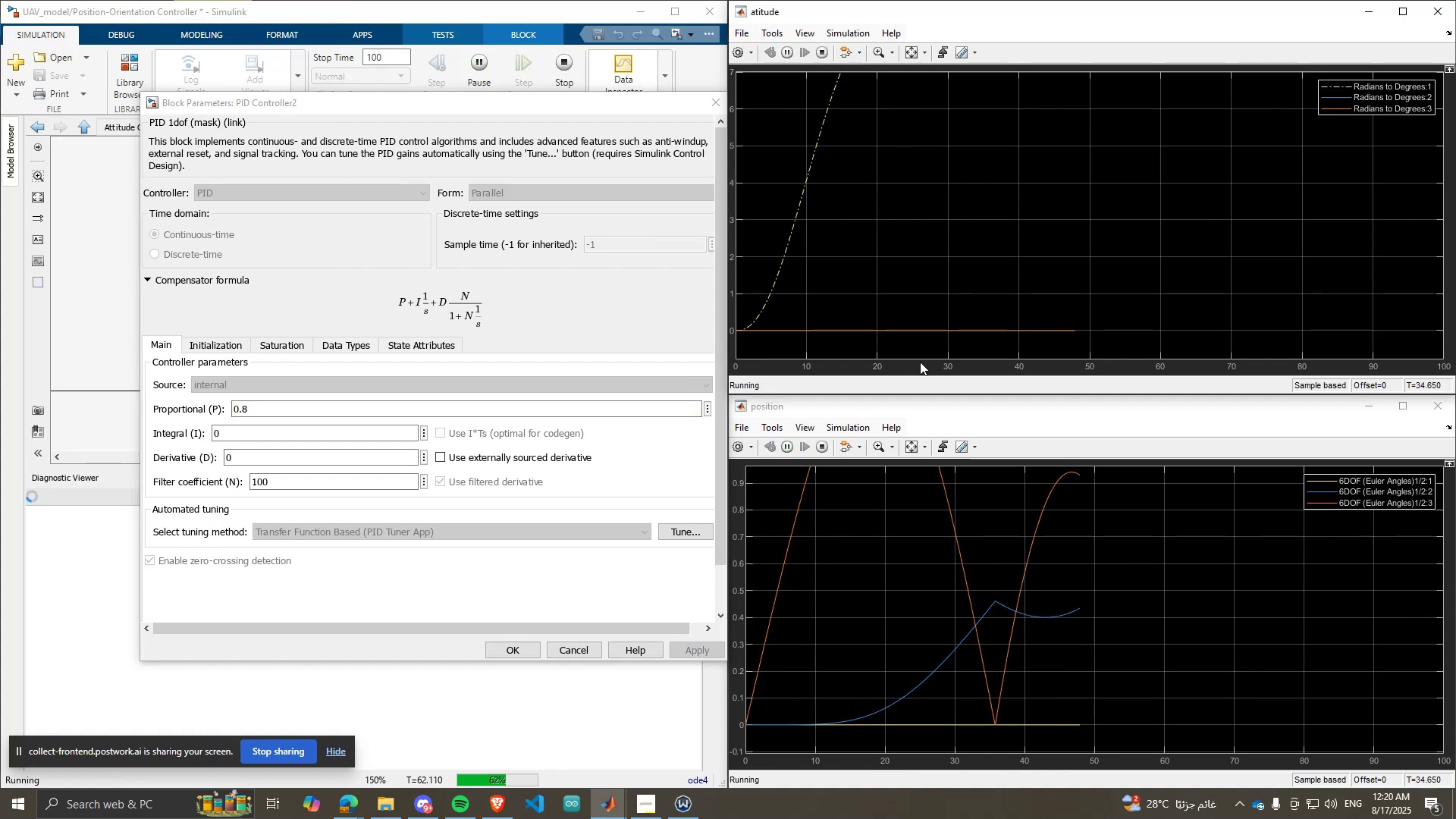 
wait(5.89)
 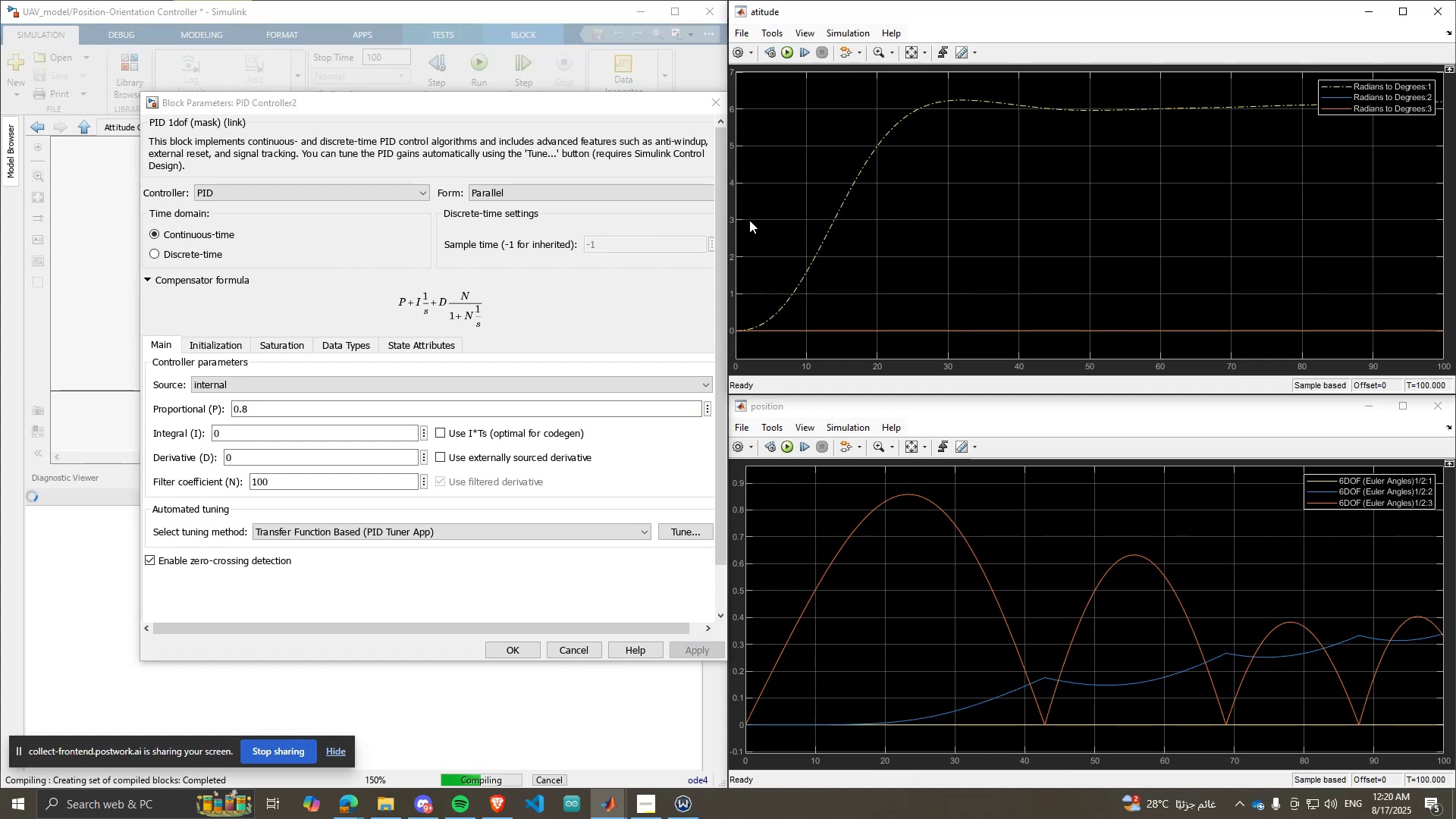 
left_click([908, 449])
 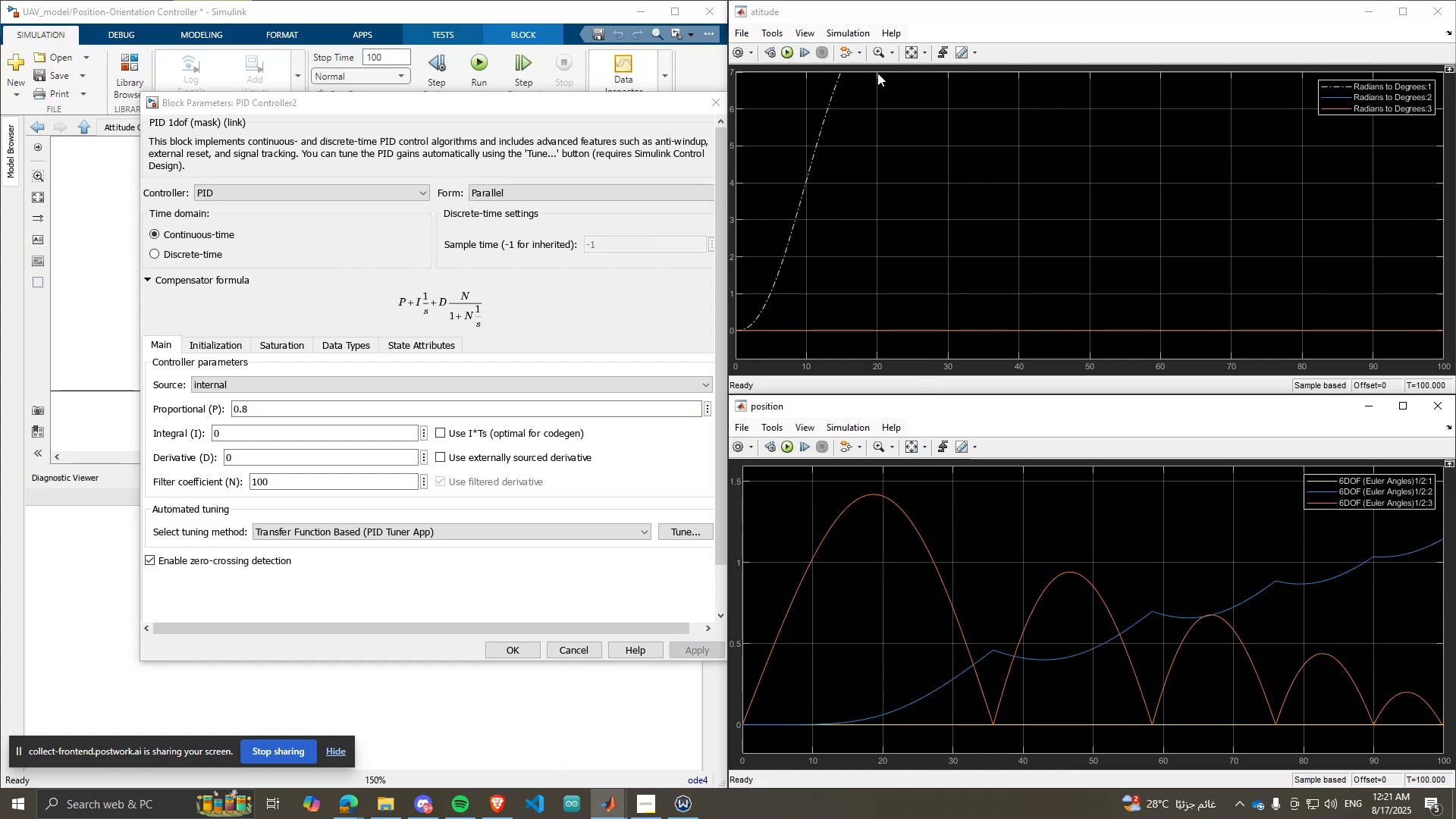 
left_click([913, 58])
 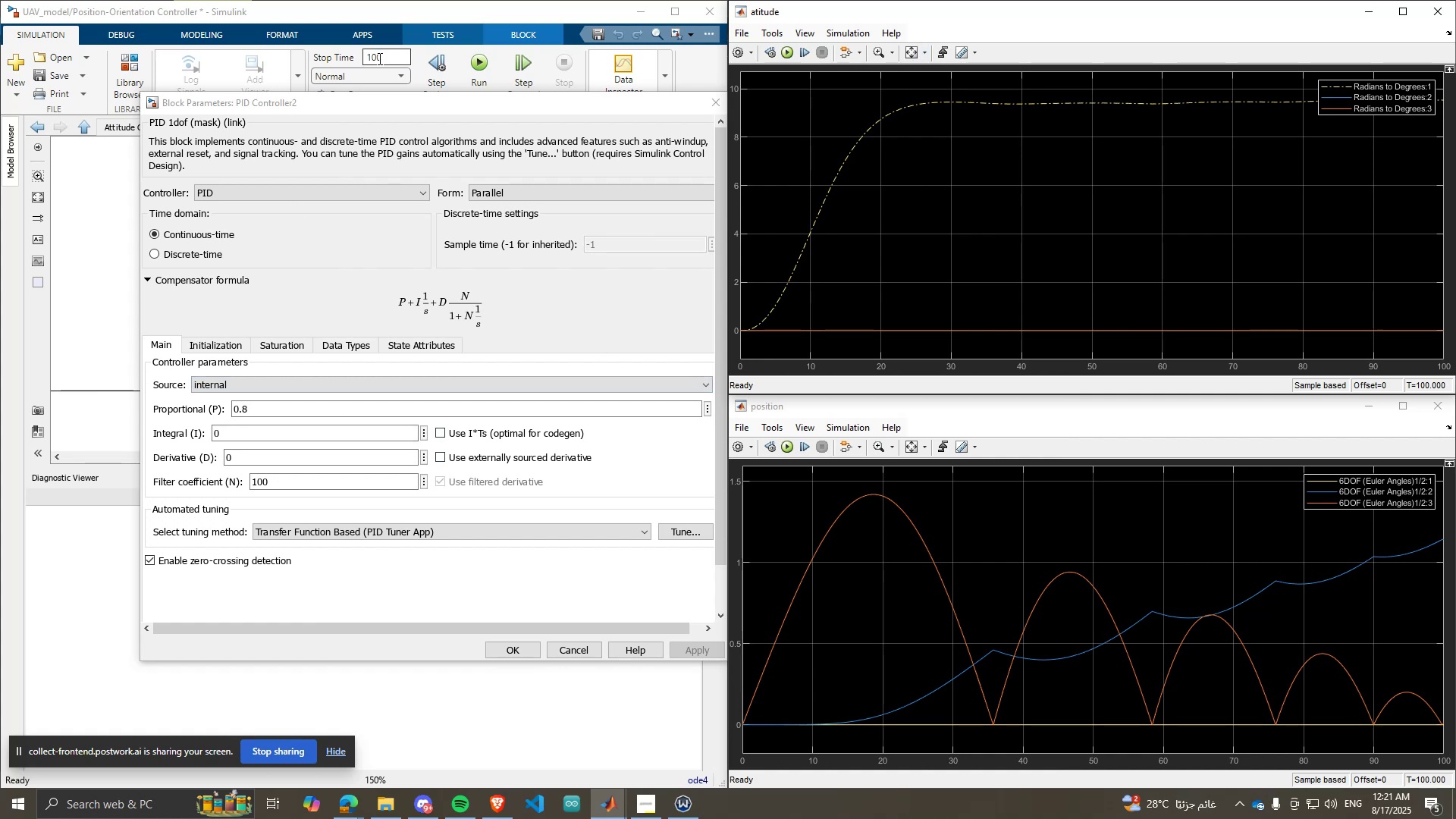 
wait(6.45)
 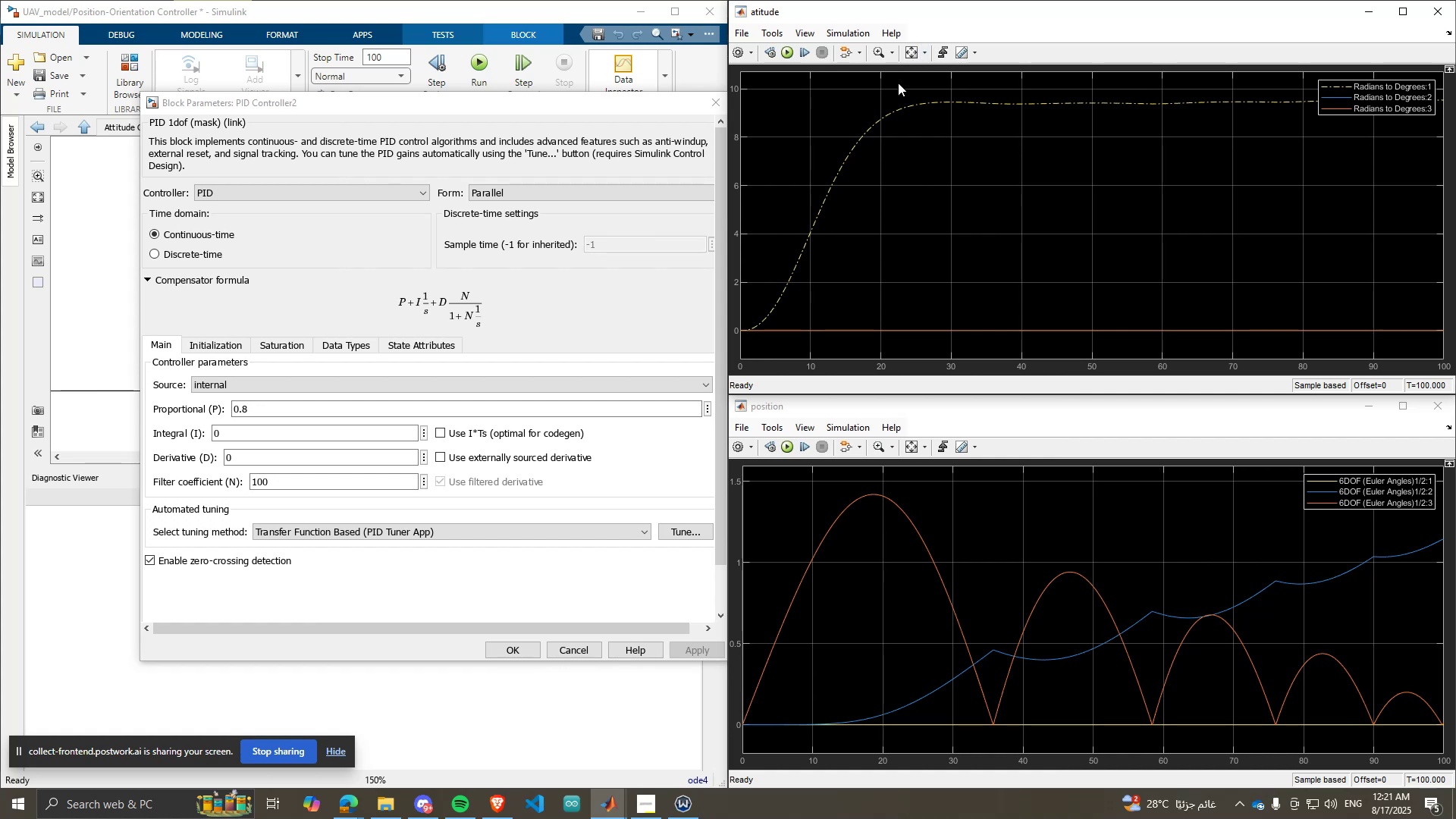 
left_click([328, 406])
 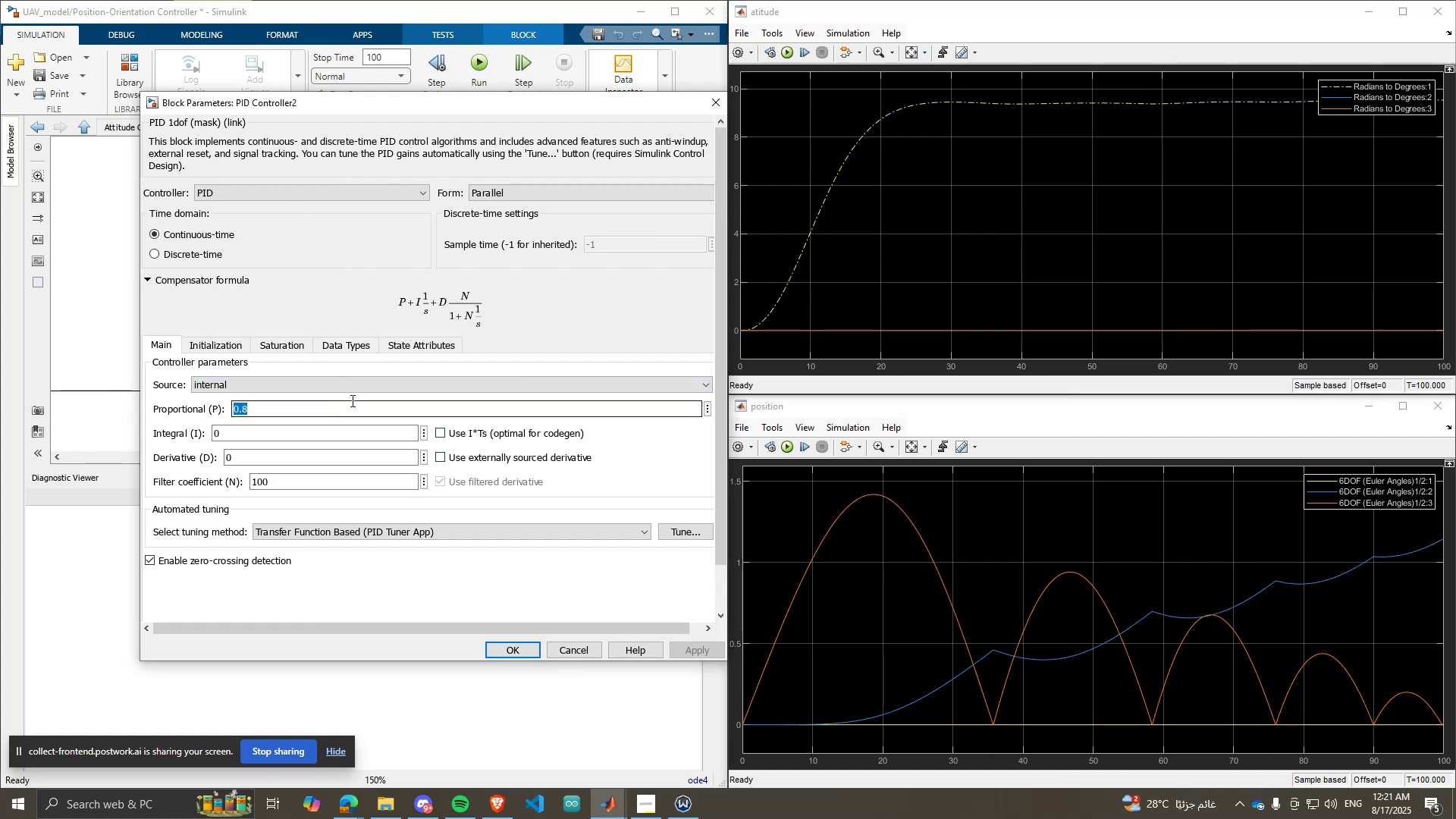 
key(1)
 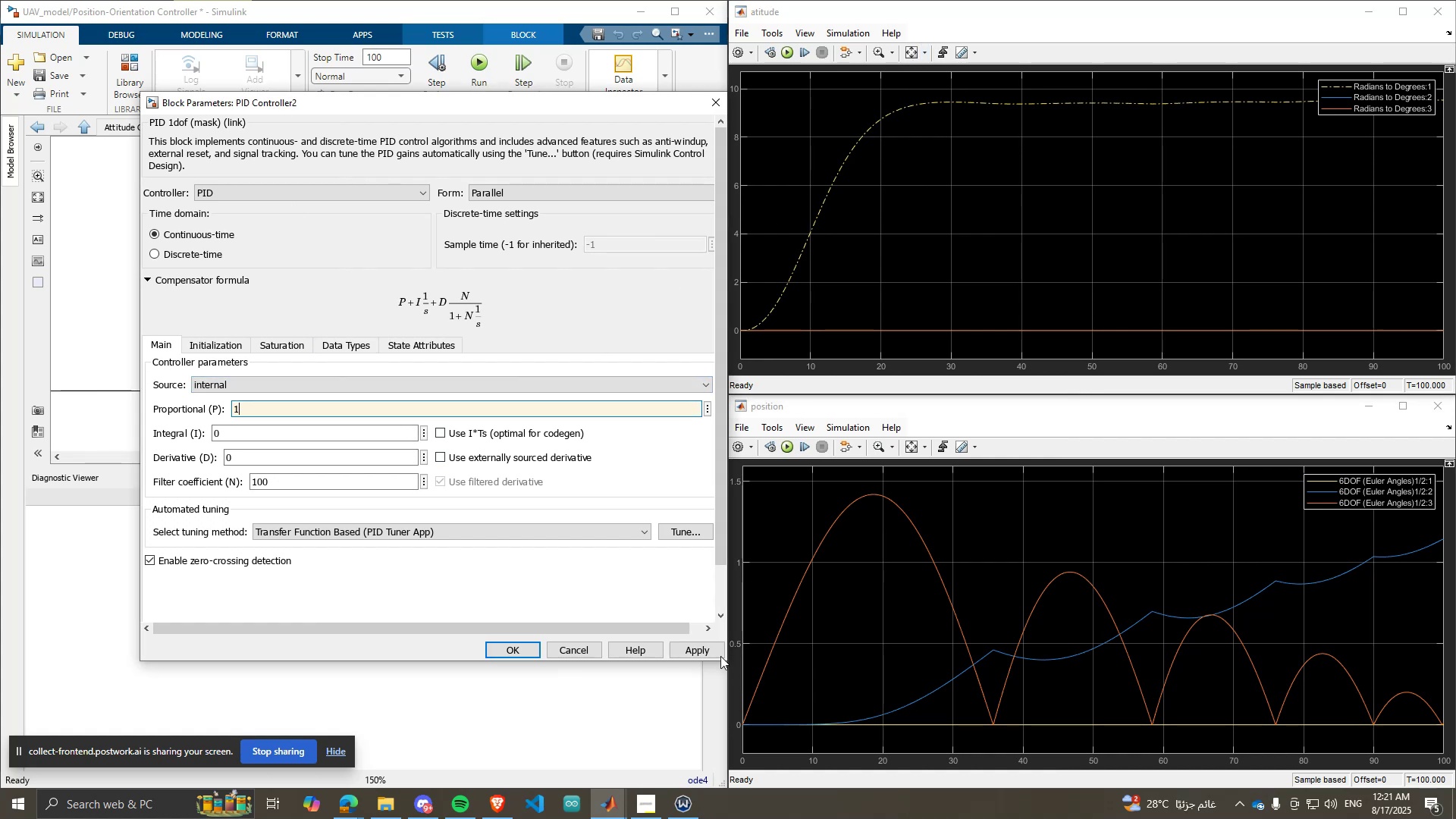 
left_click([713, 648])
 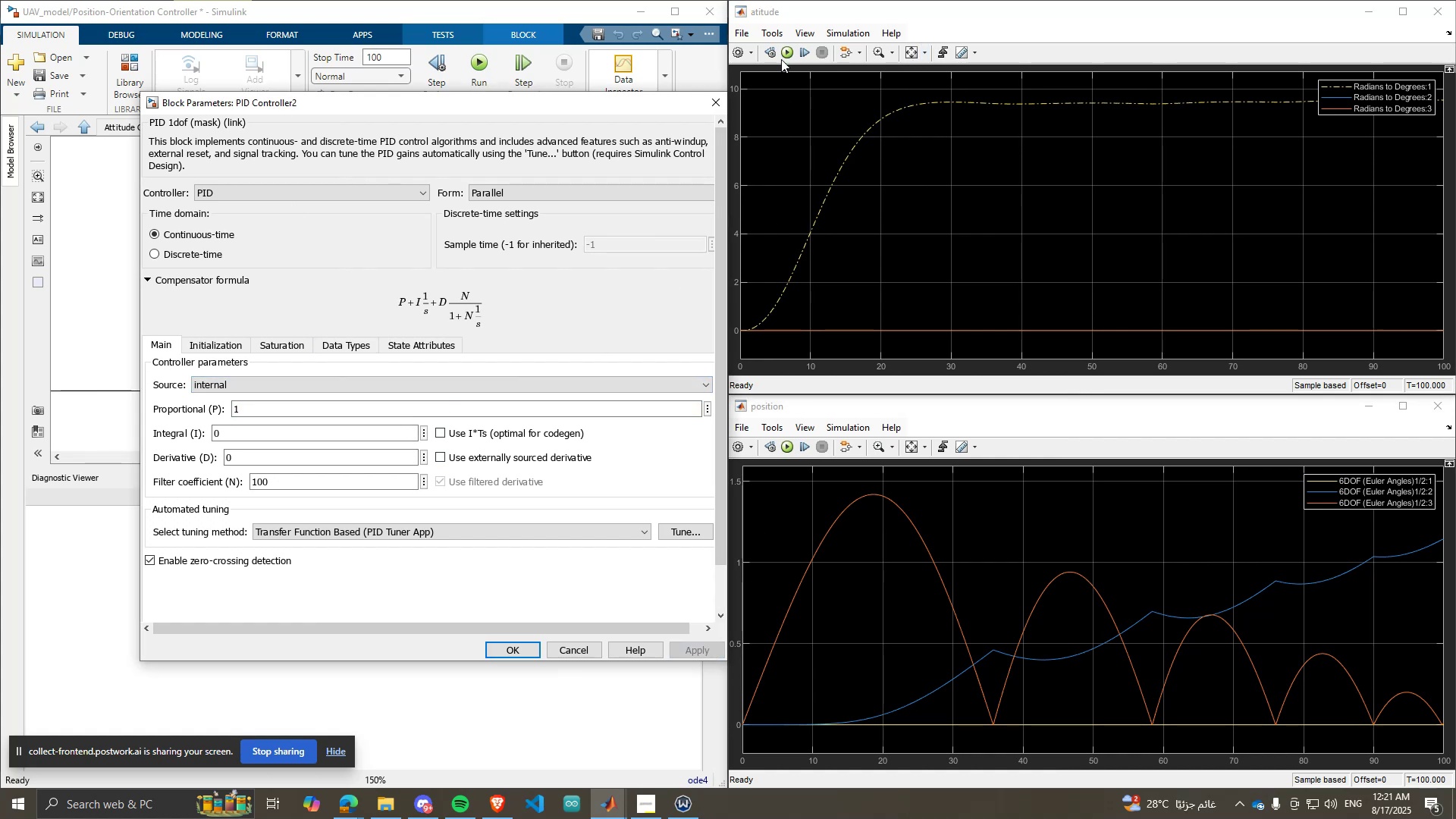 
left_click([782, 52])
 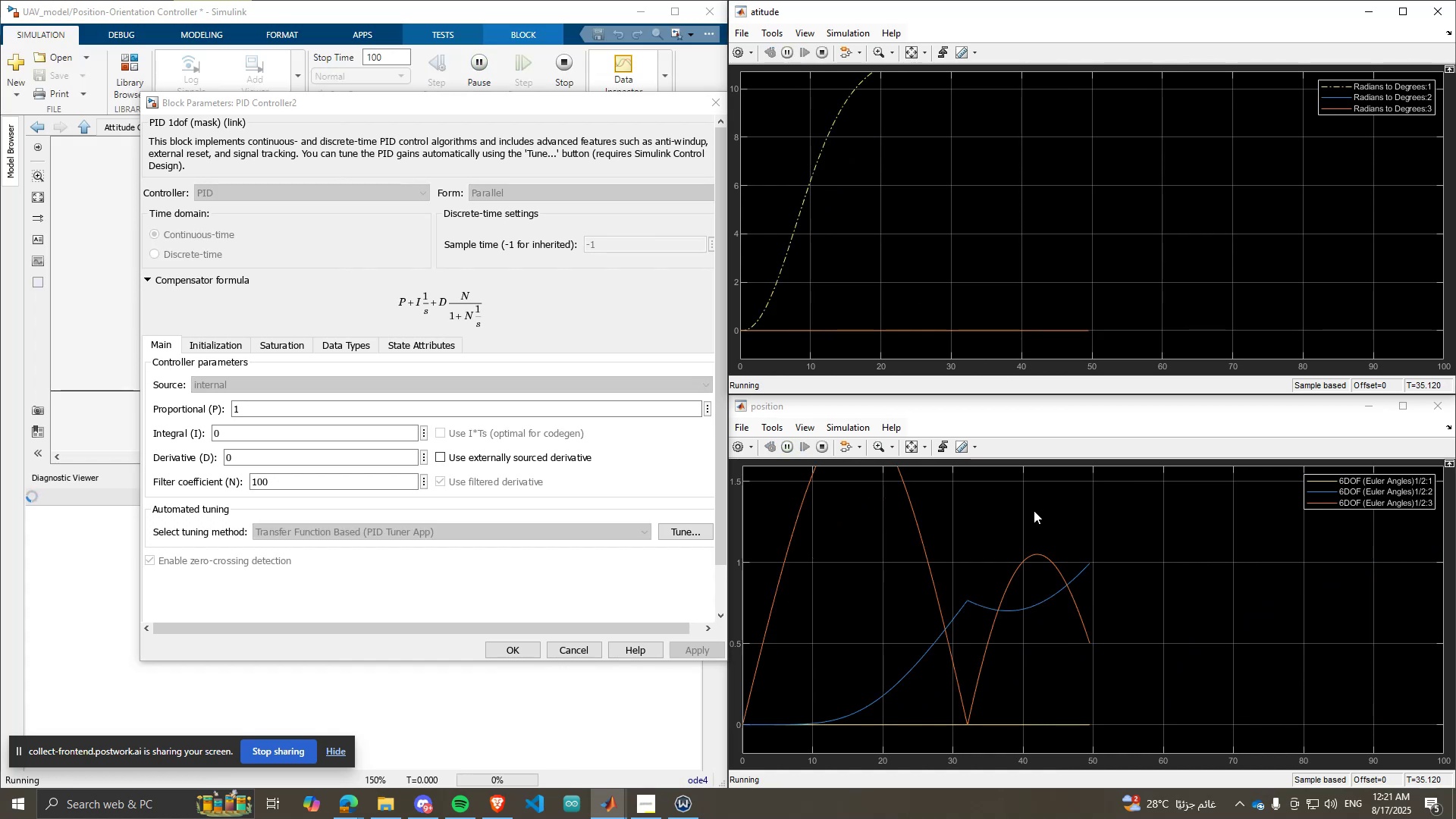 
wait(5.94)
 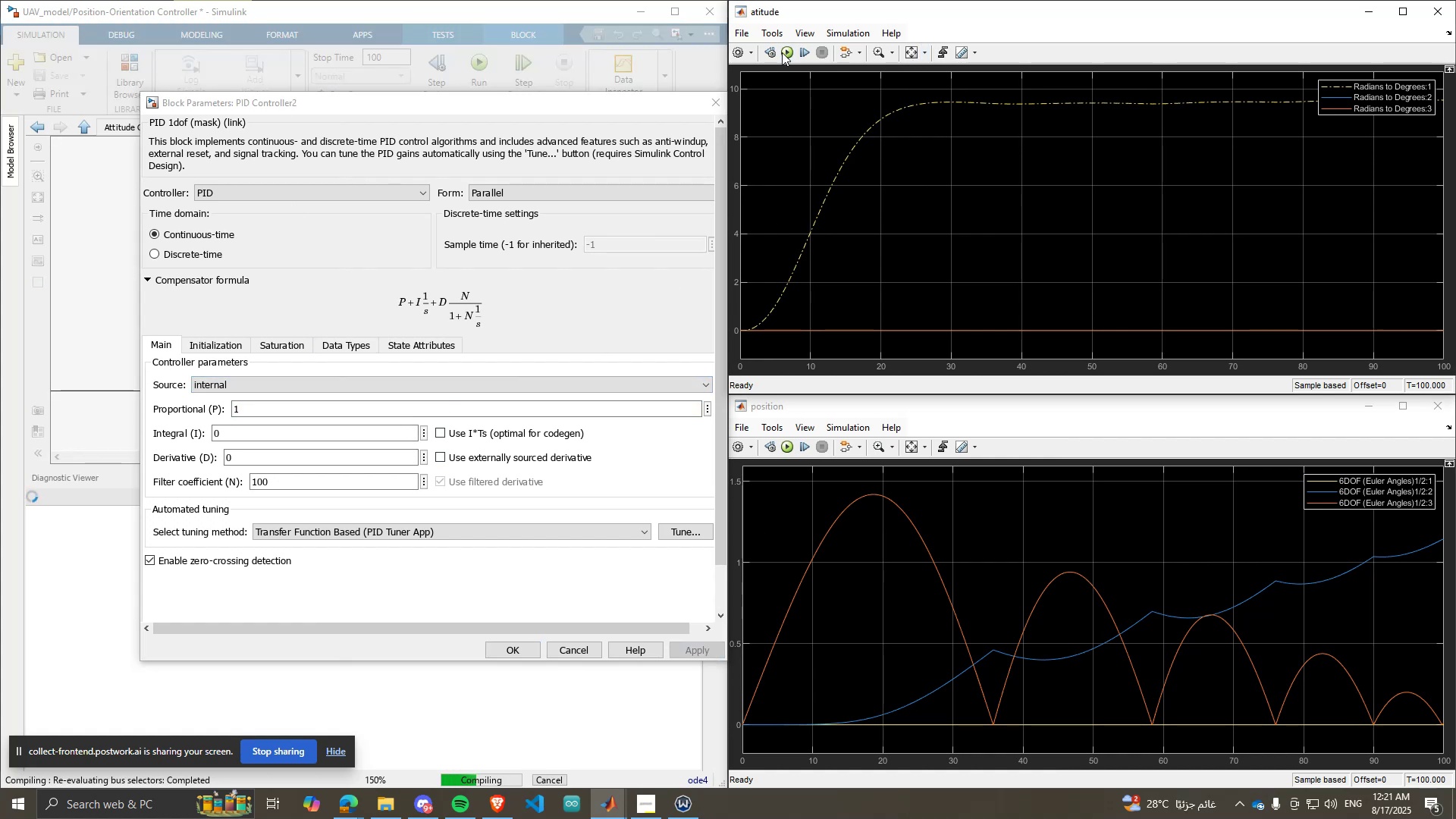 
left_click([903, 450])
 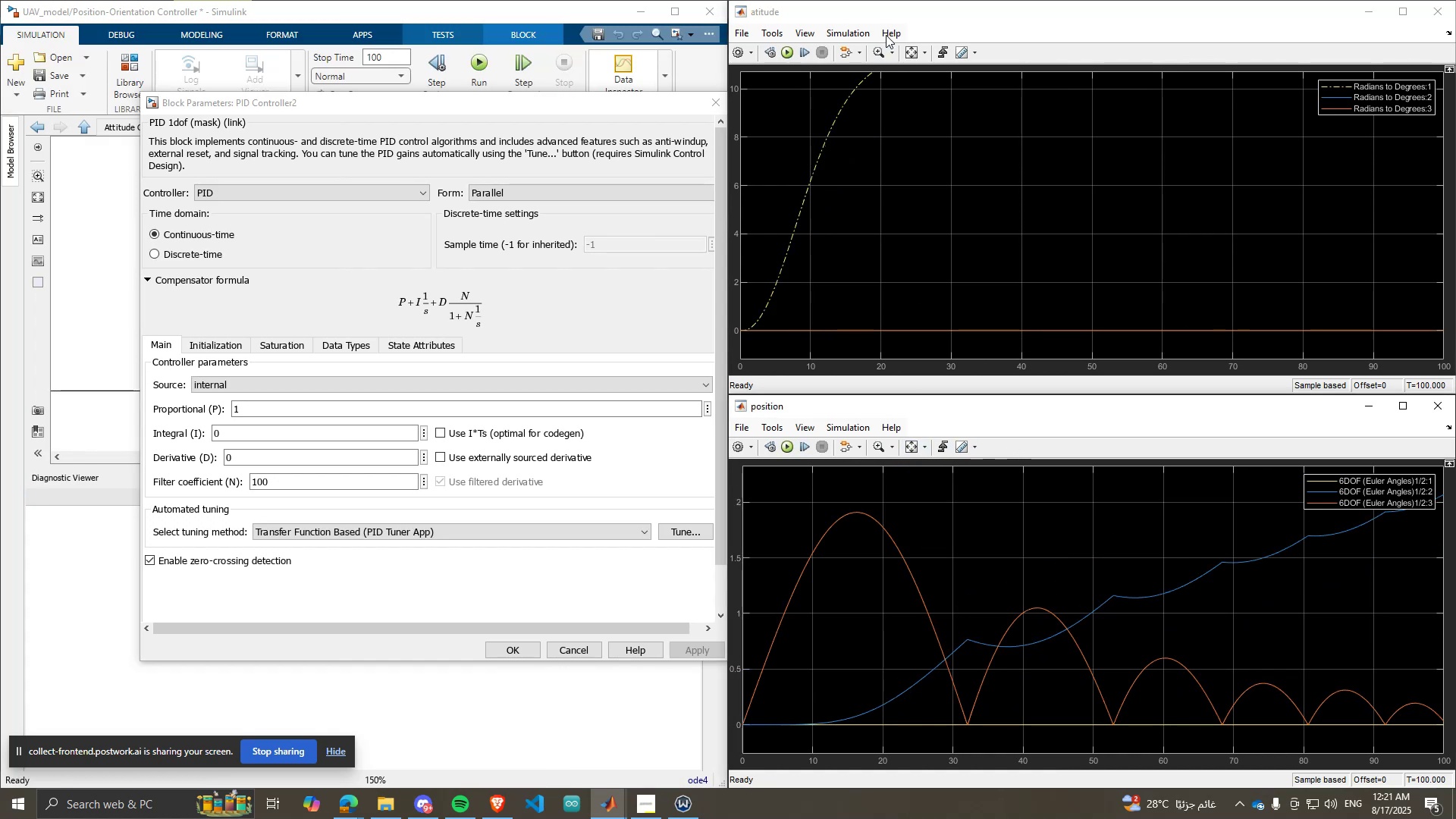 
left_click([910, 53])
 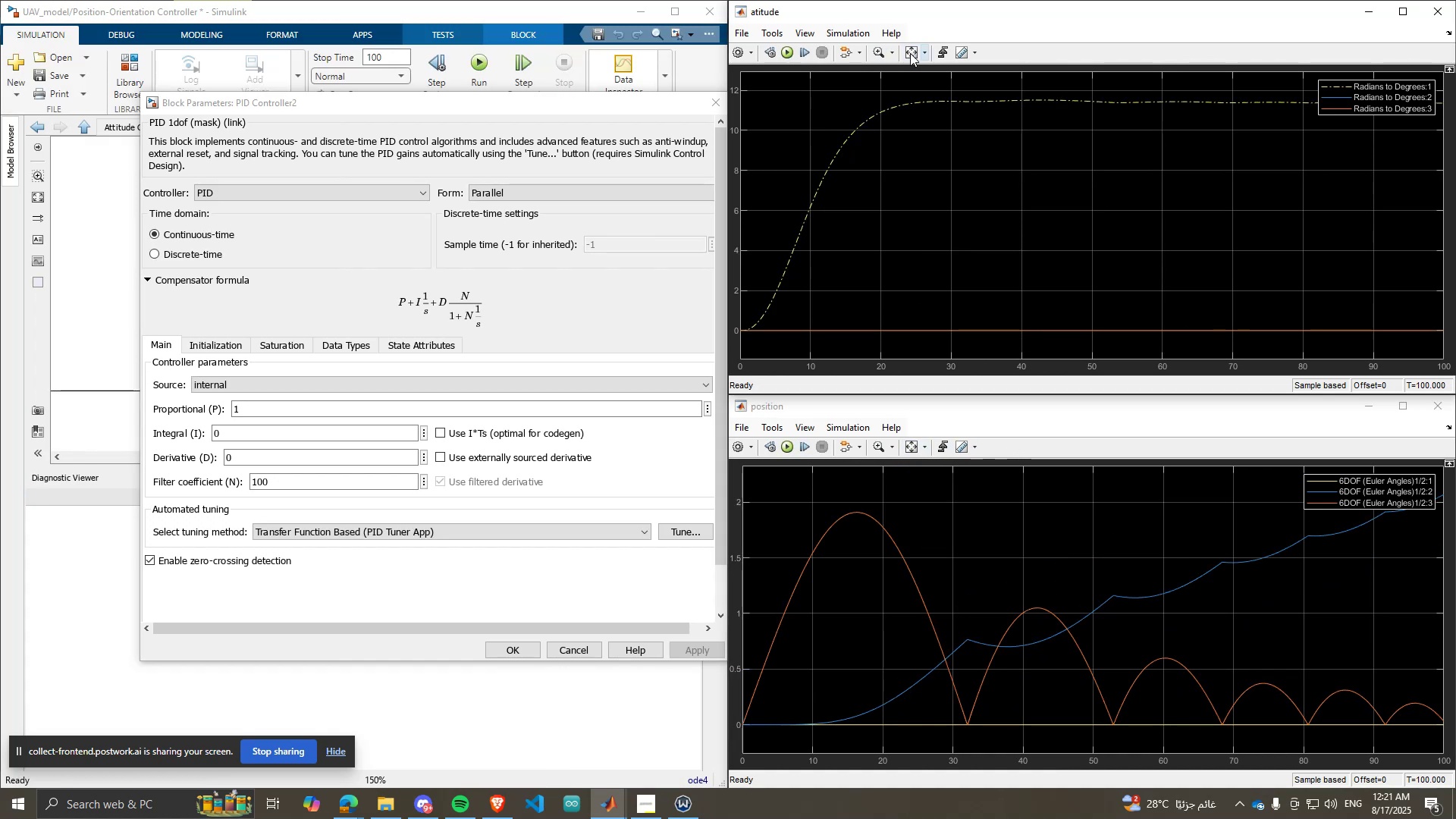 
left_click([910, 53])
 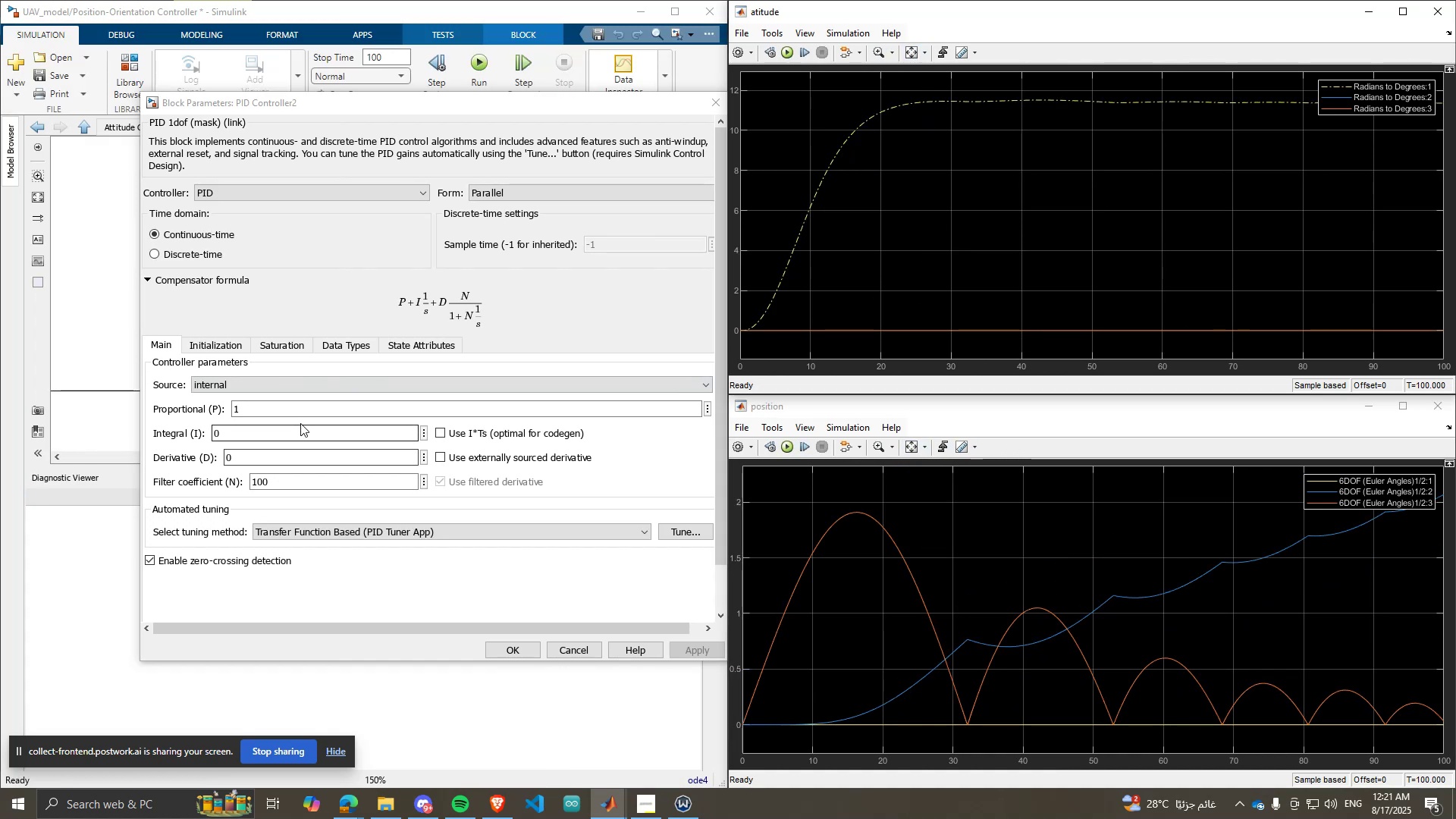 
left_click([403, 55])
 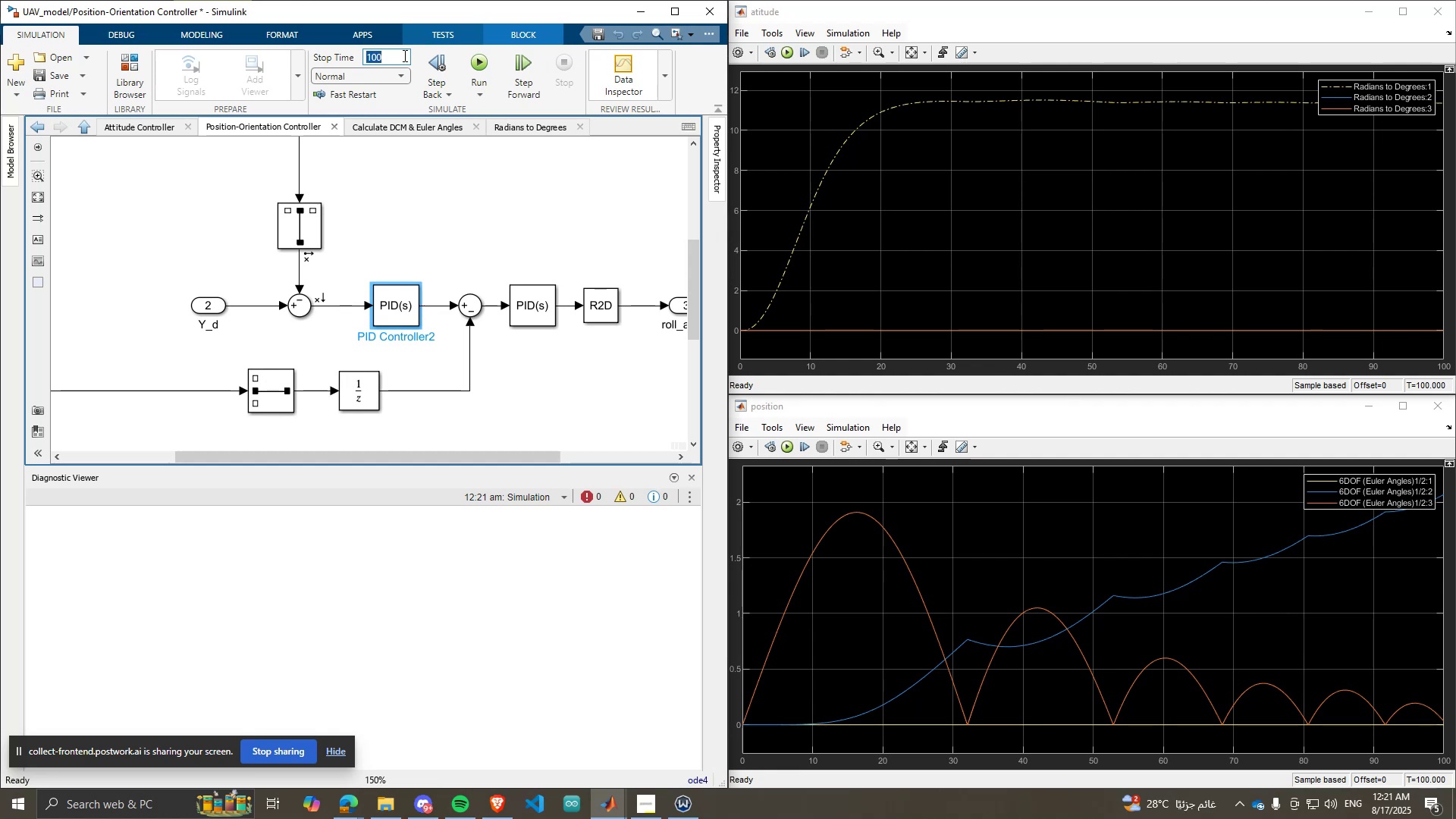 
type(1000)
 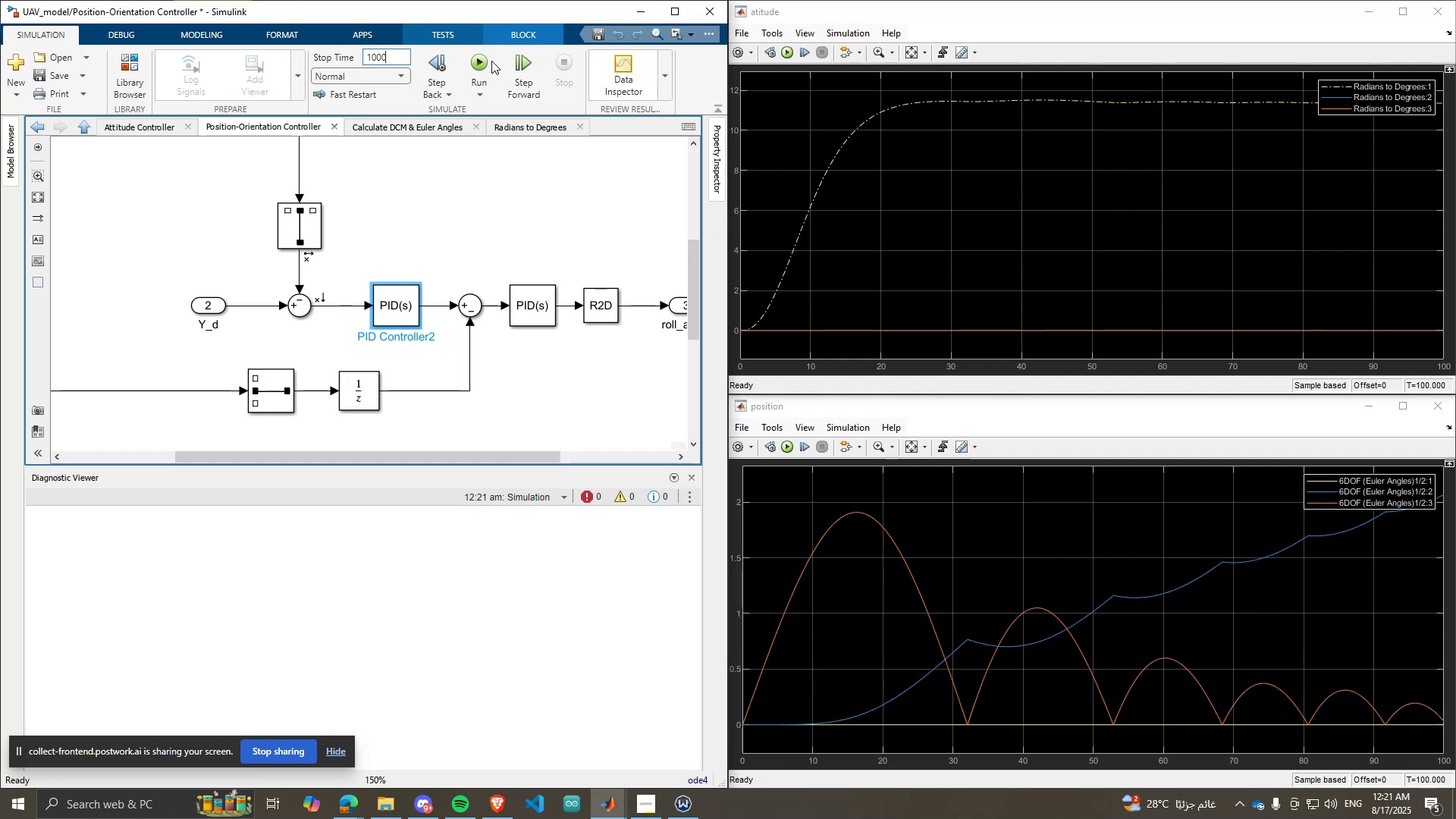 
left_click([478, 58])
 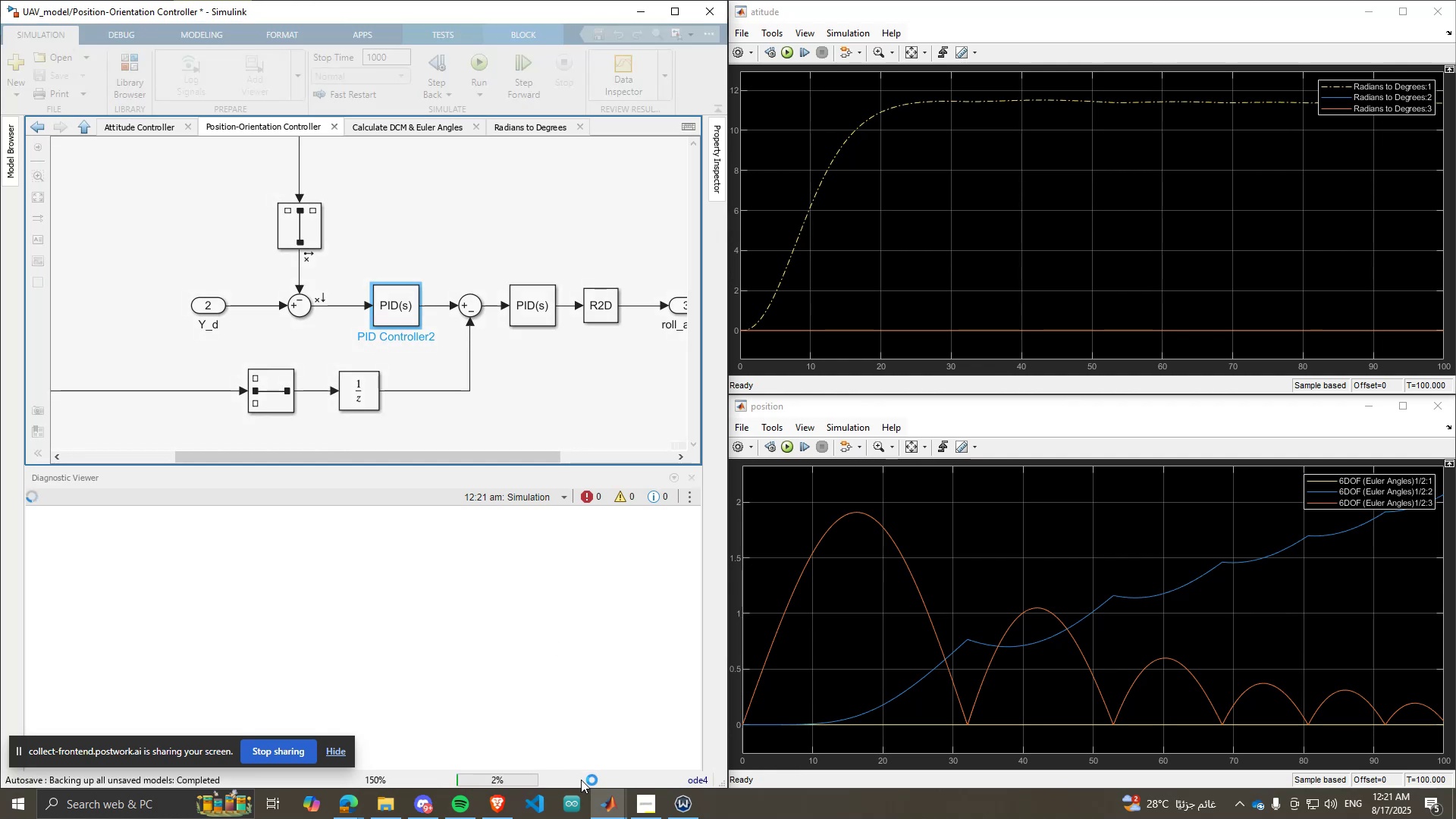 
left_click([599, 801])
 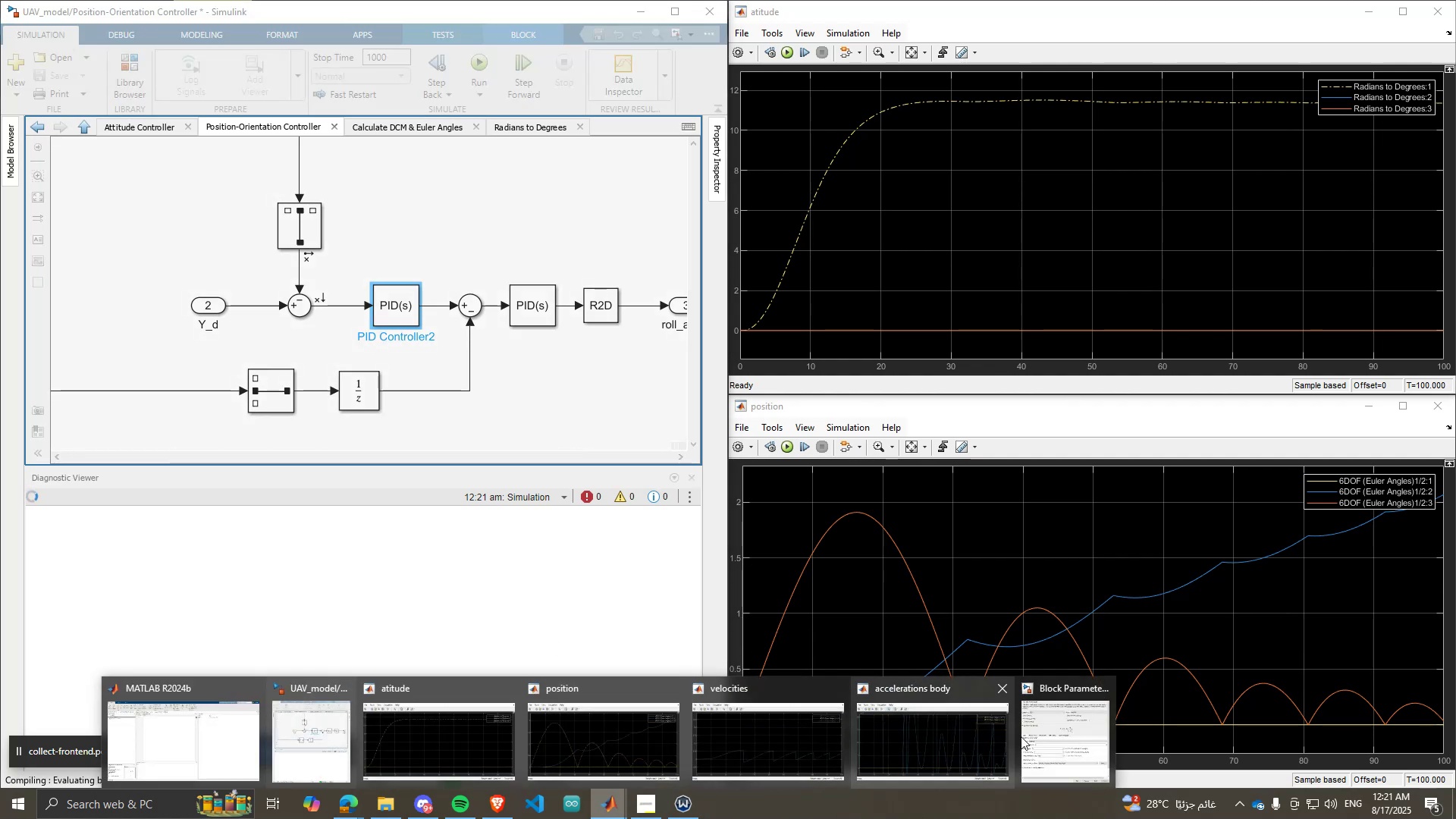 
left_click([1049, 741])
 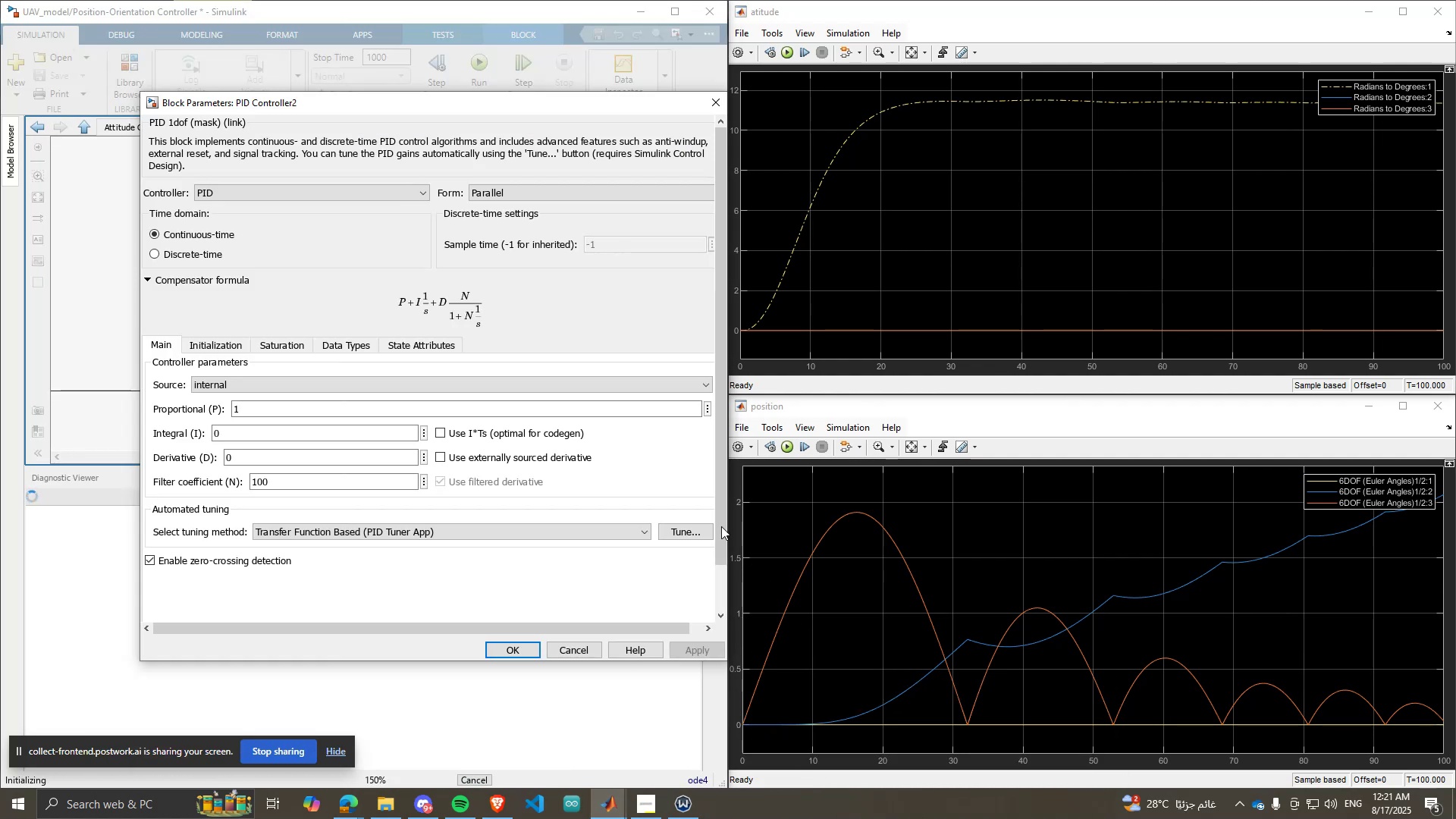 
mouse_move([623, 265])
 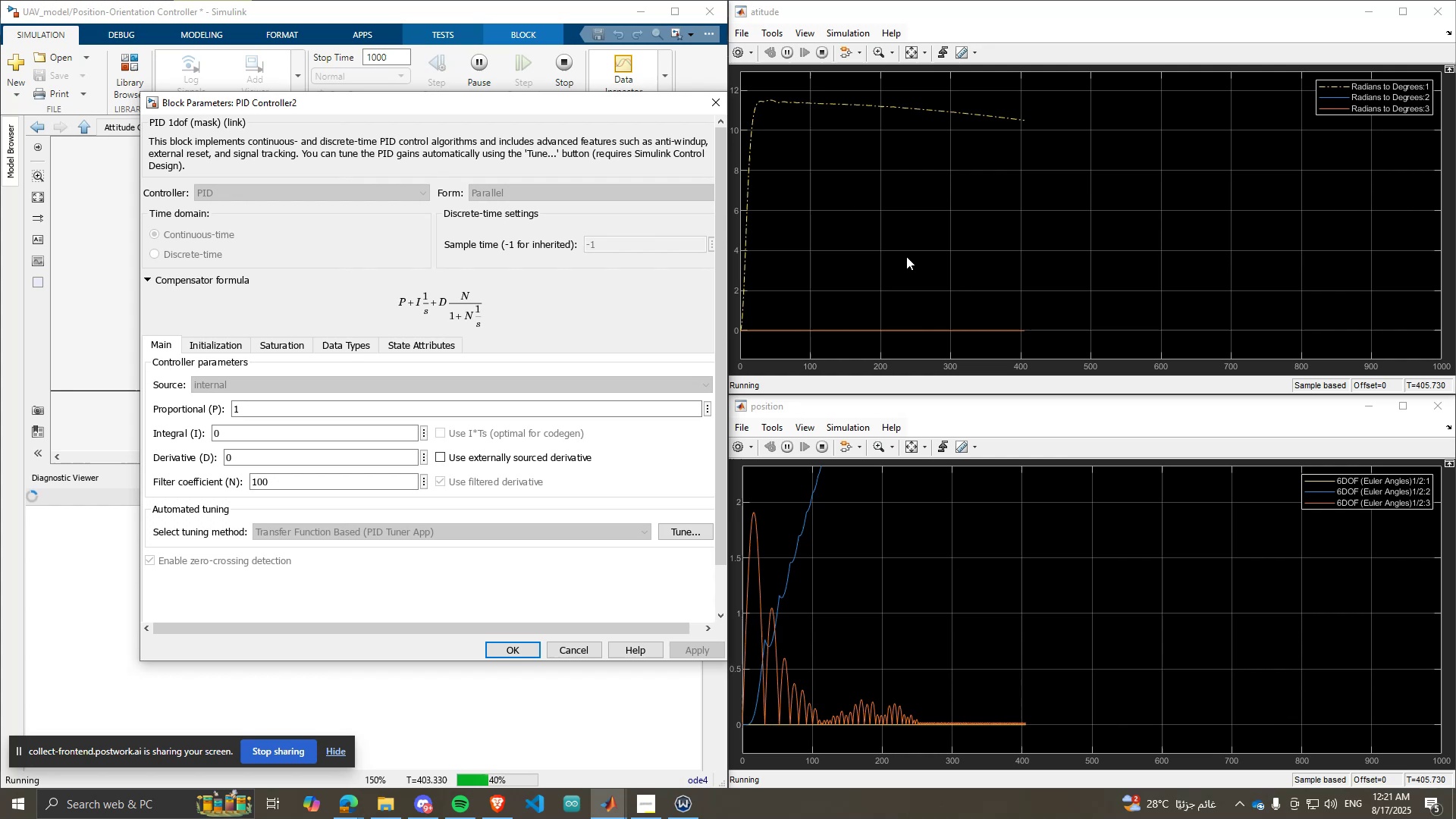 
left_click([912, 53])
 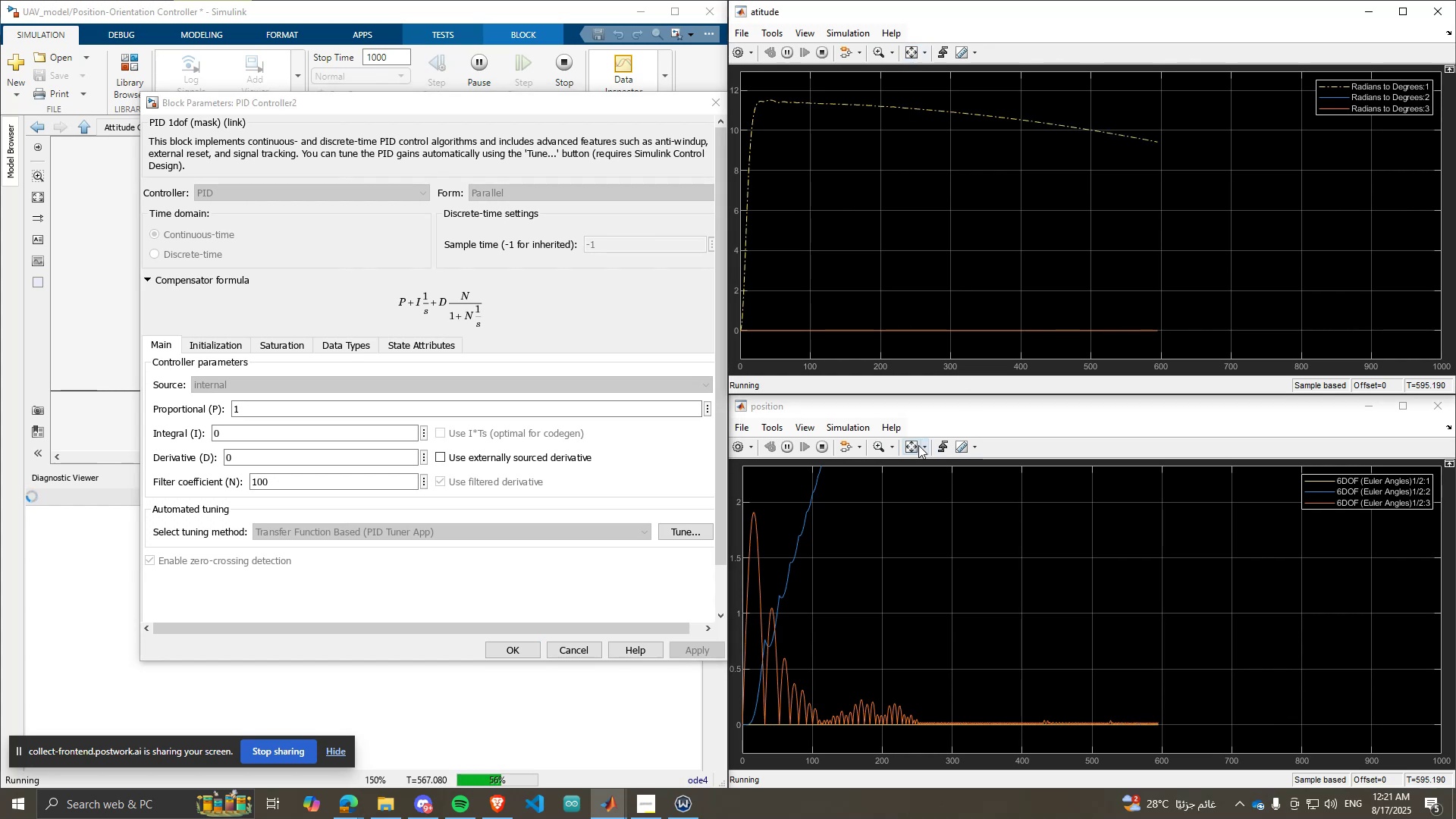 
left_click([911, 442])
 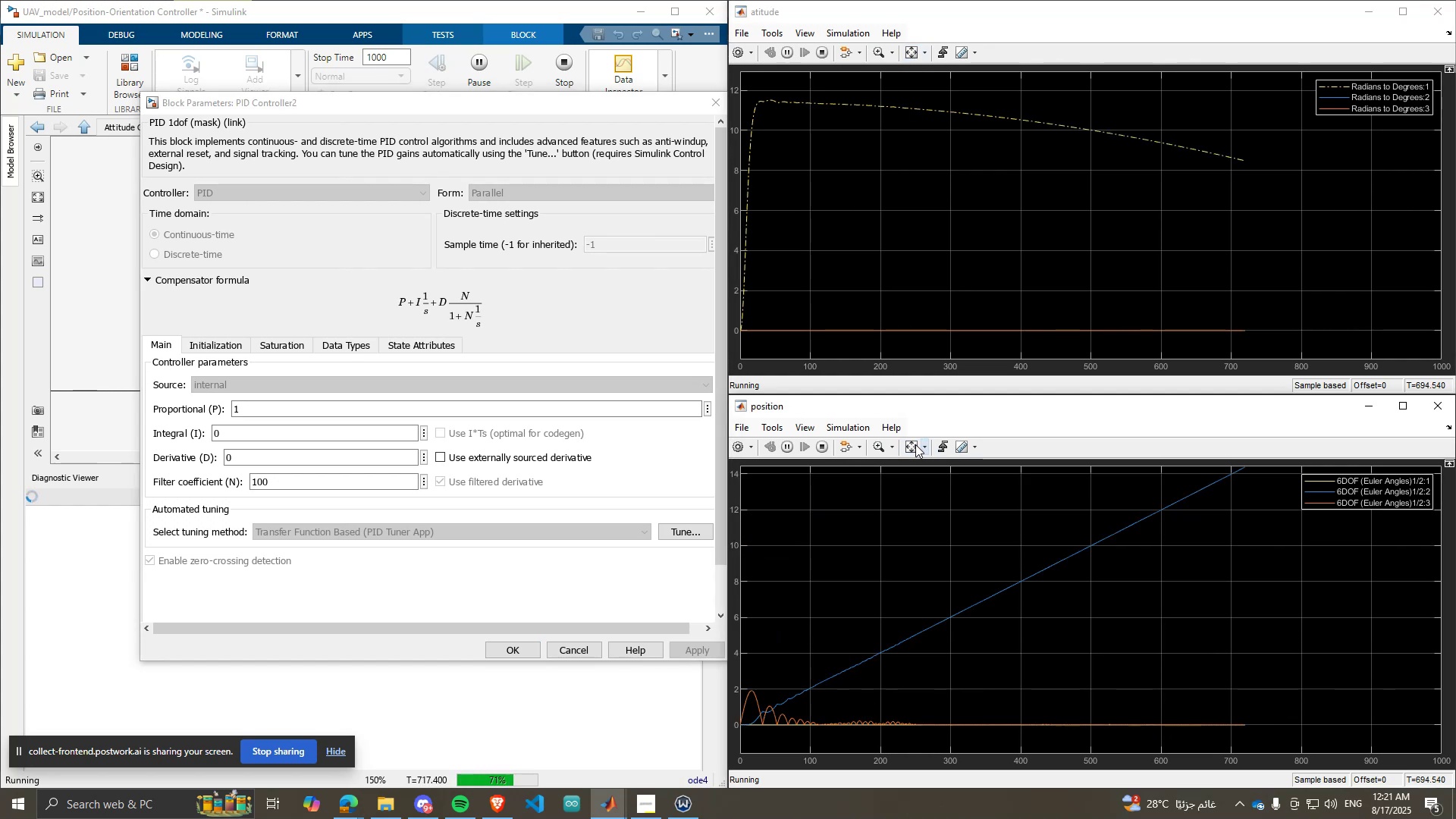 
left_click([918, 445])
 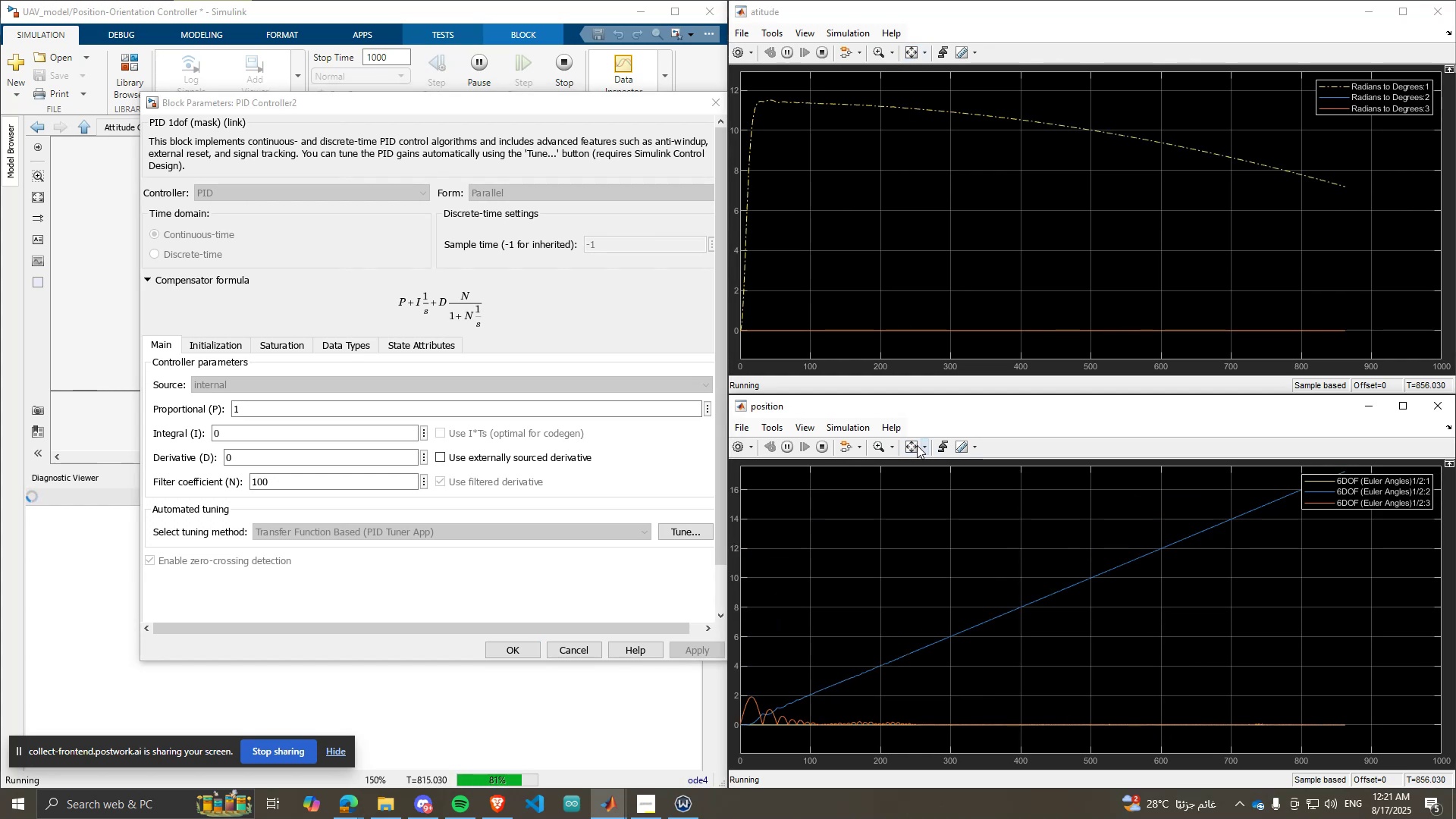 
left_click([916, 445])
 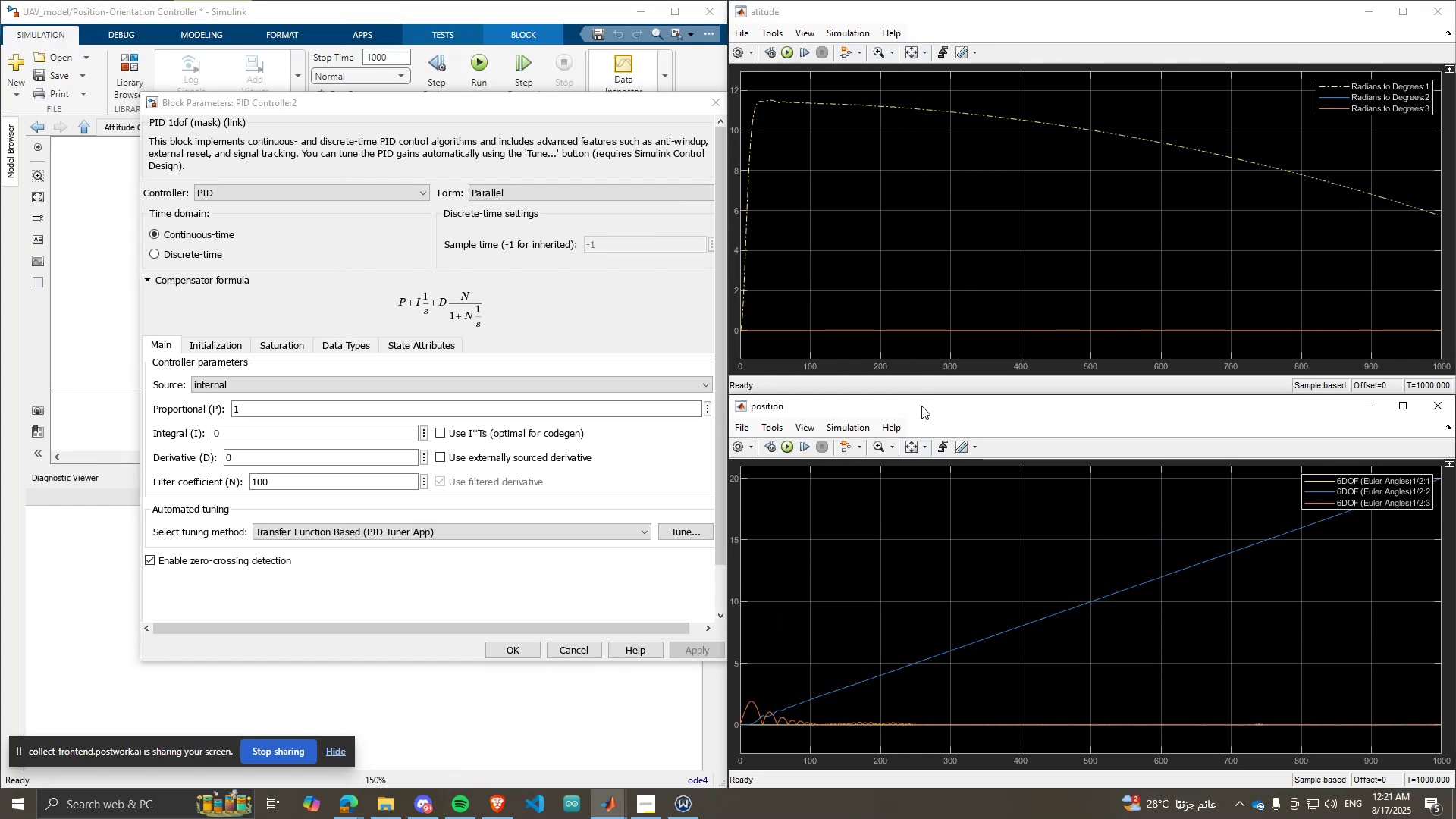 
scroll: coordinate [1205, 572], scroll_direction: down, amount: 1.0
 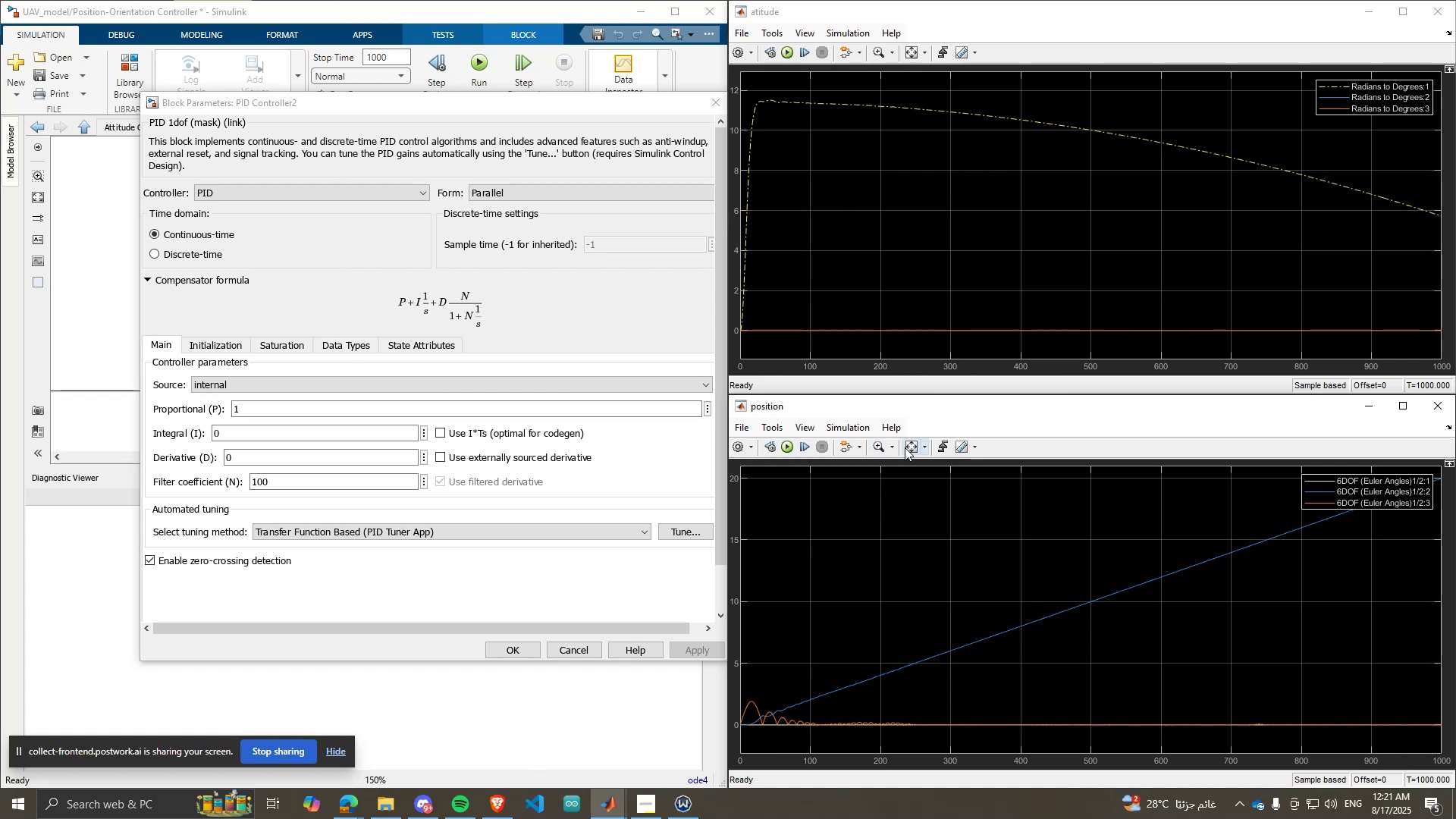 
double_click([905, 447])
 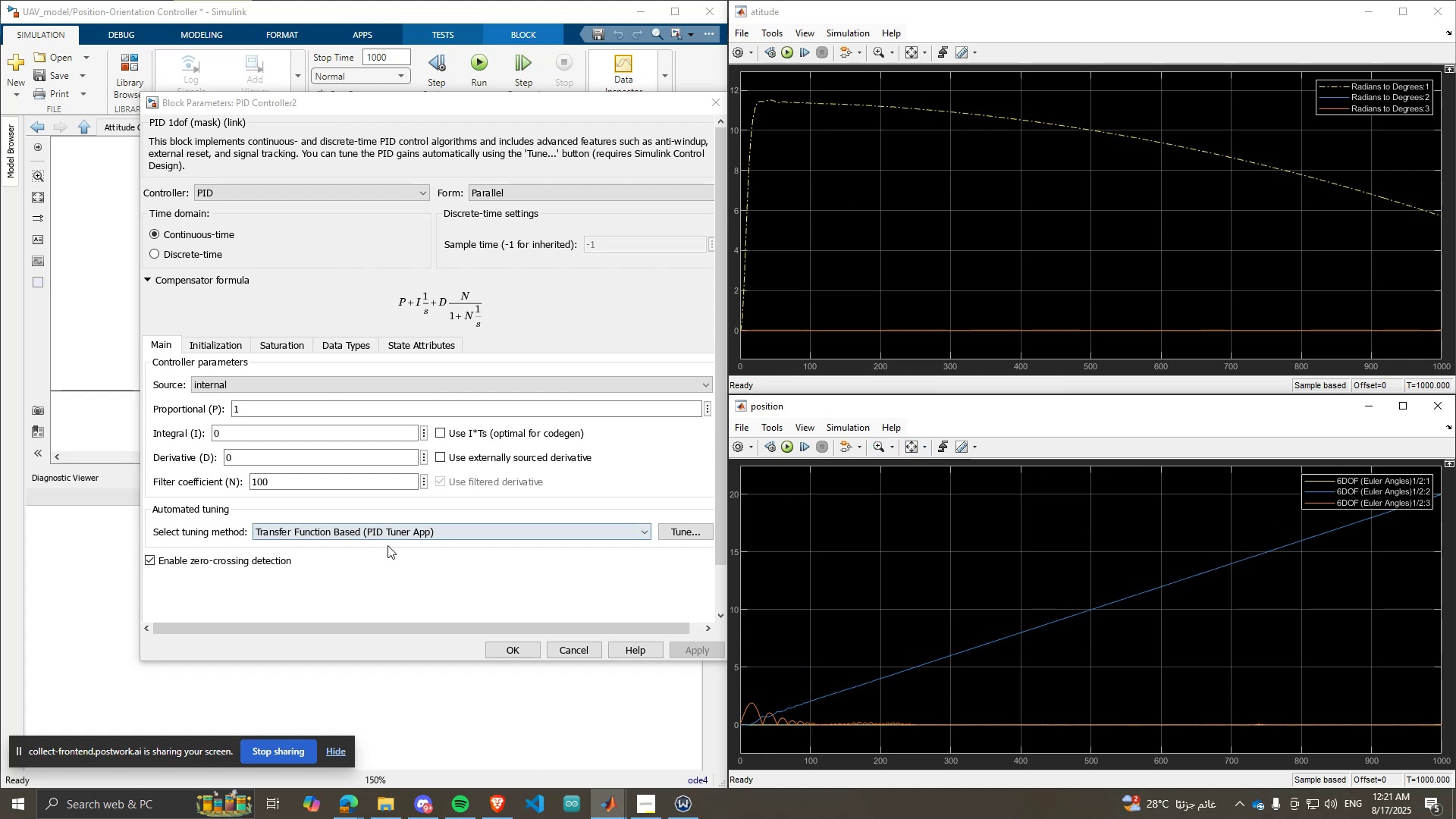 
wait(9.09)
 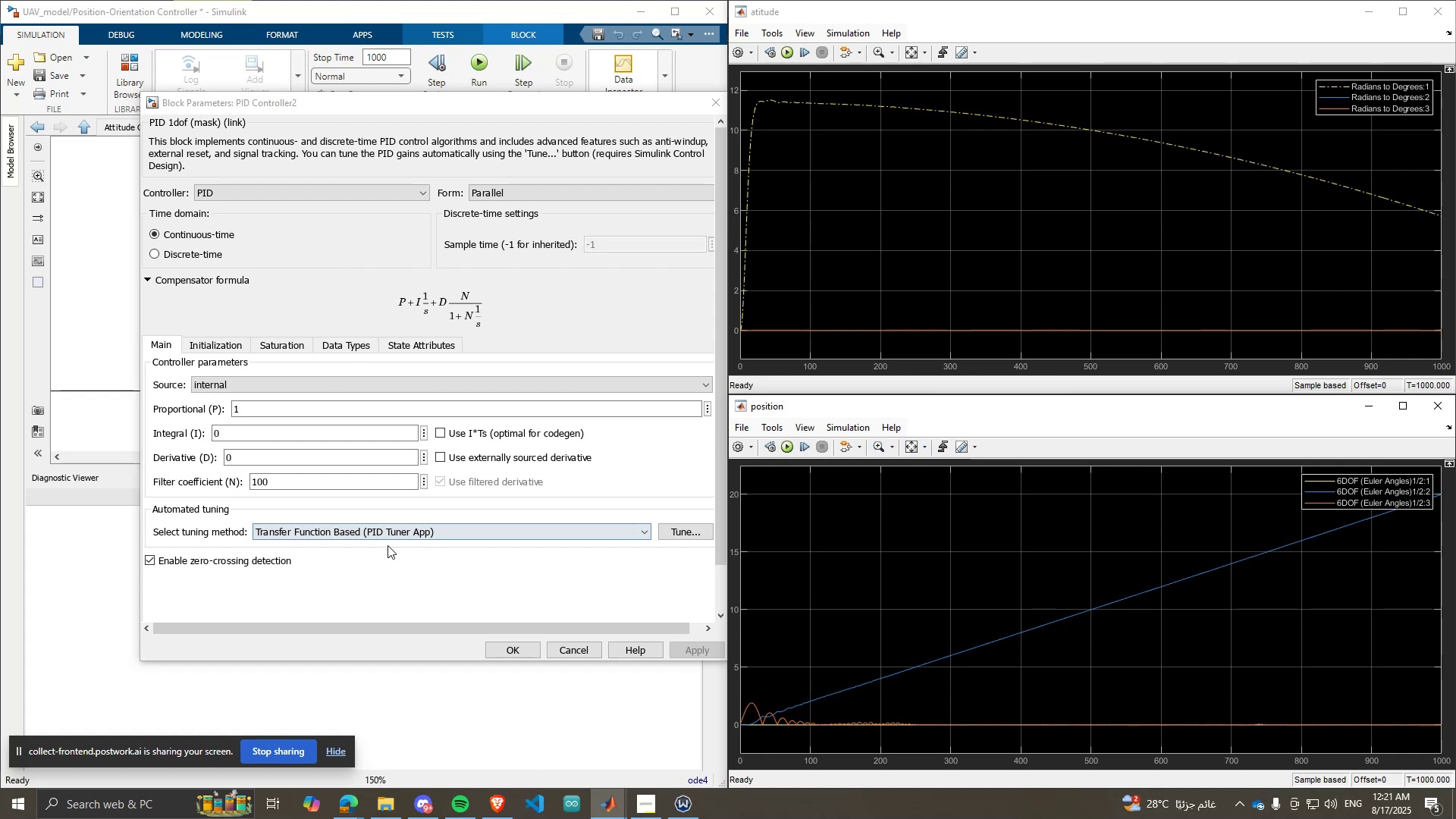 
left_click_drag(start_coordinate=[334, 111], to_coordinate=[280, 231])
 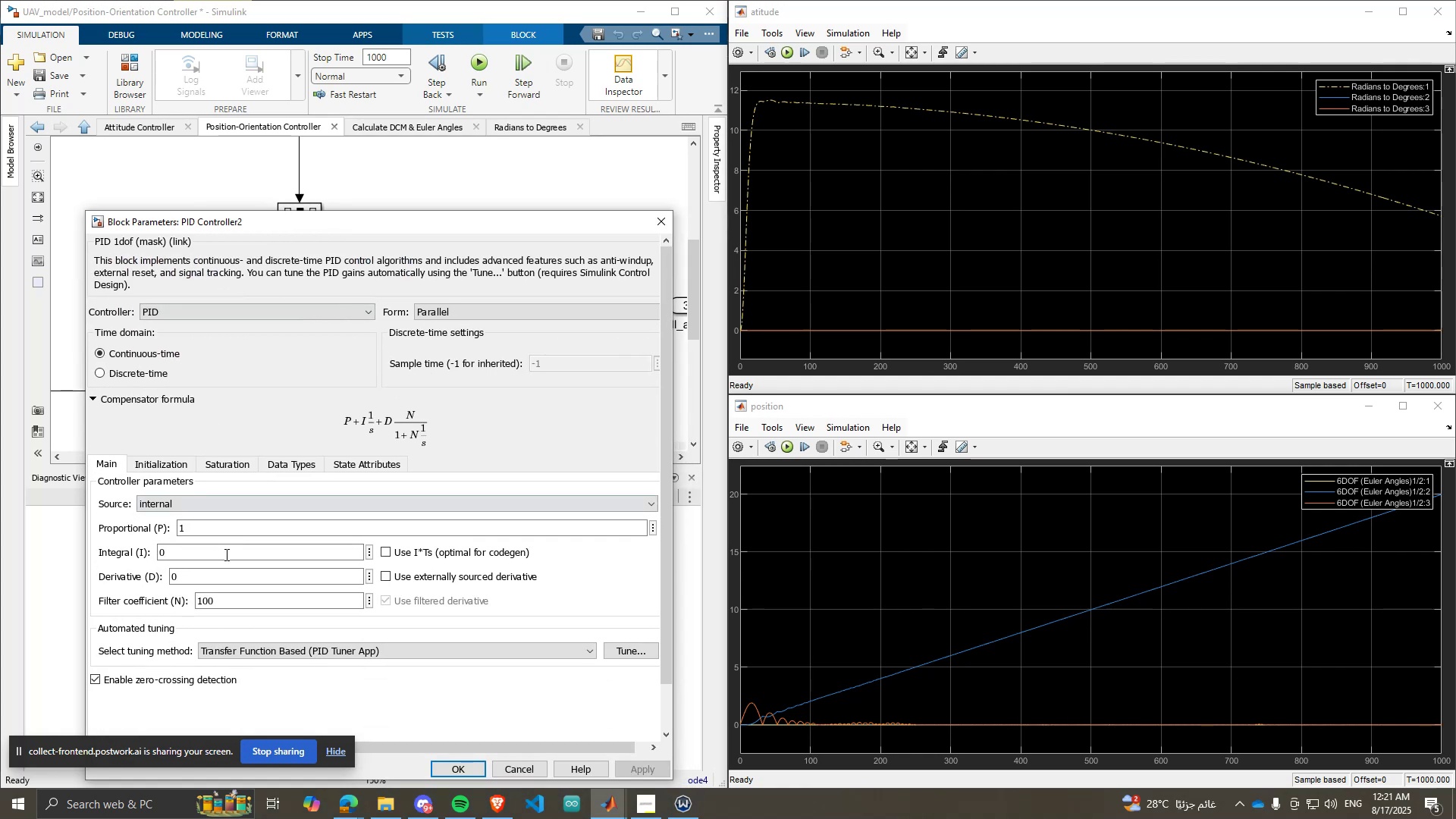 
left_click([226, 554])
 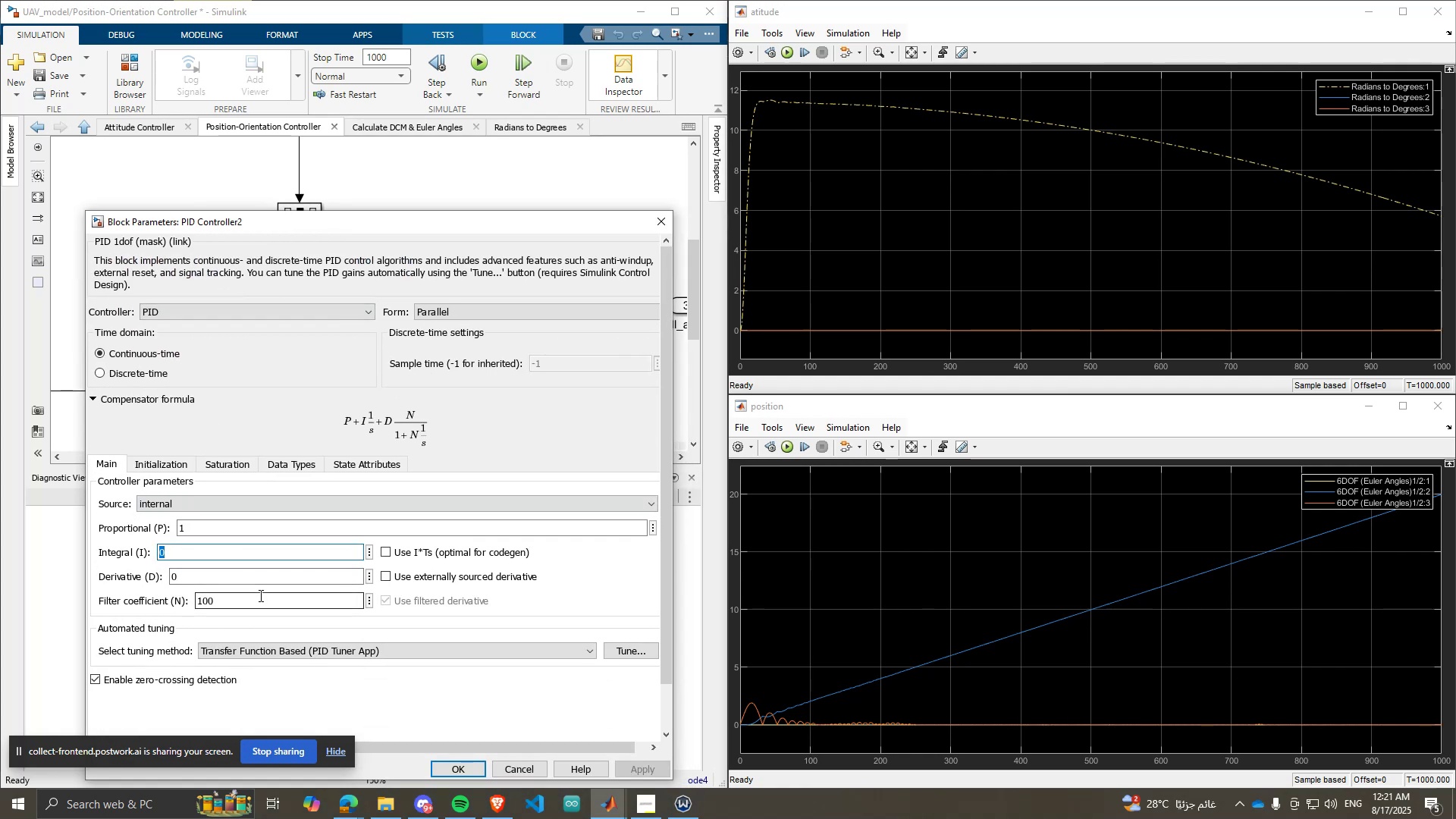 
key(0)
 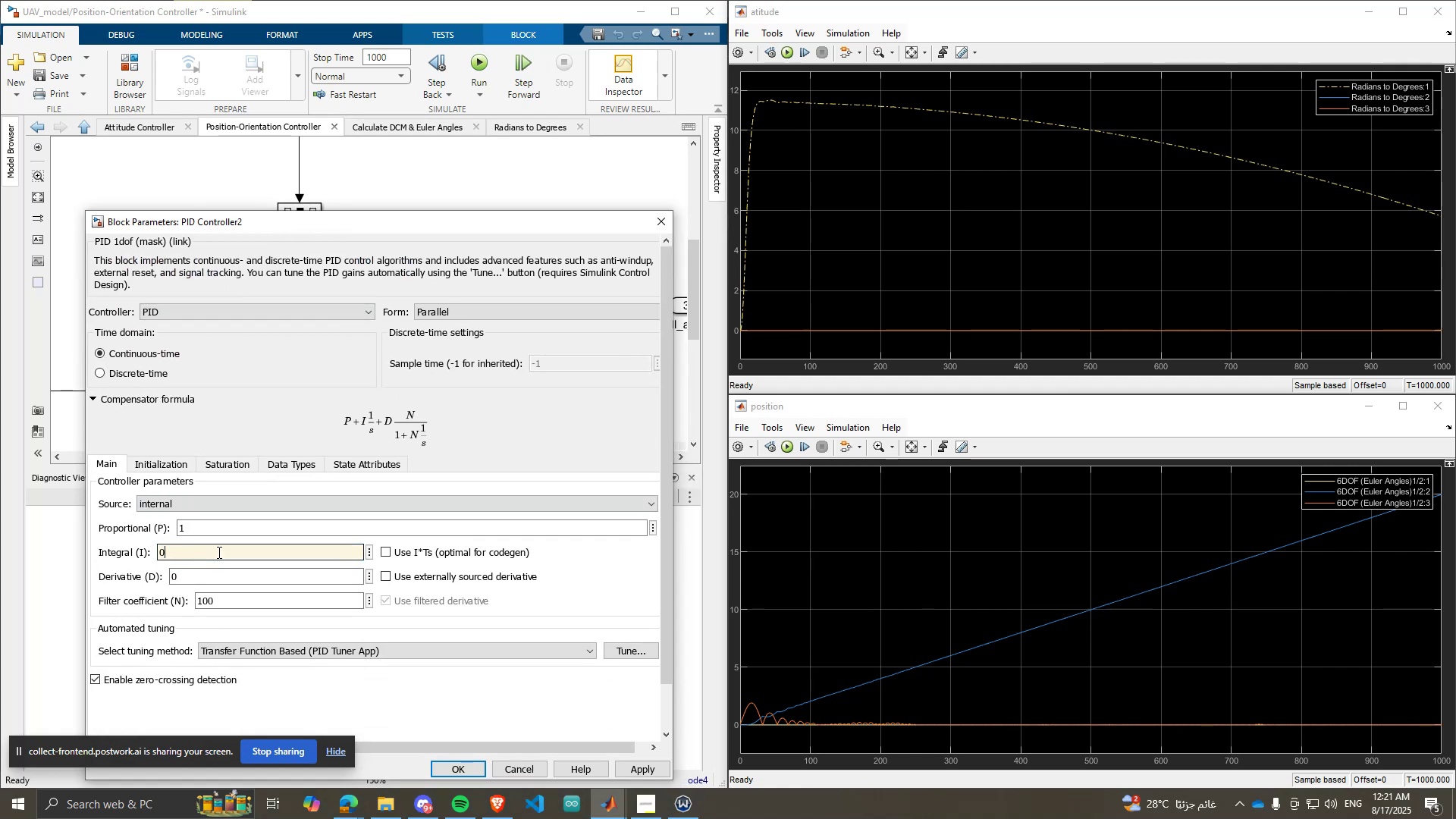 
key(Period)
 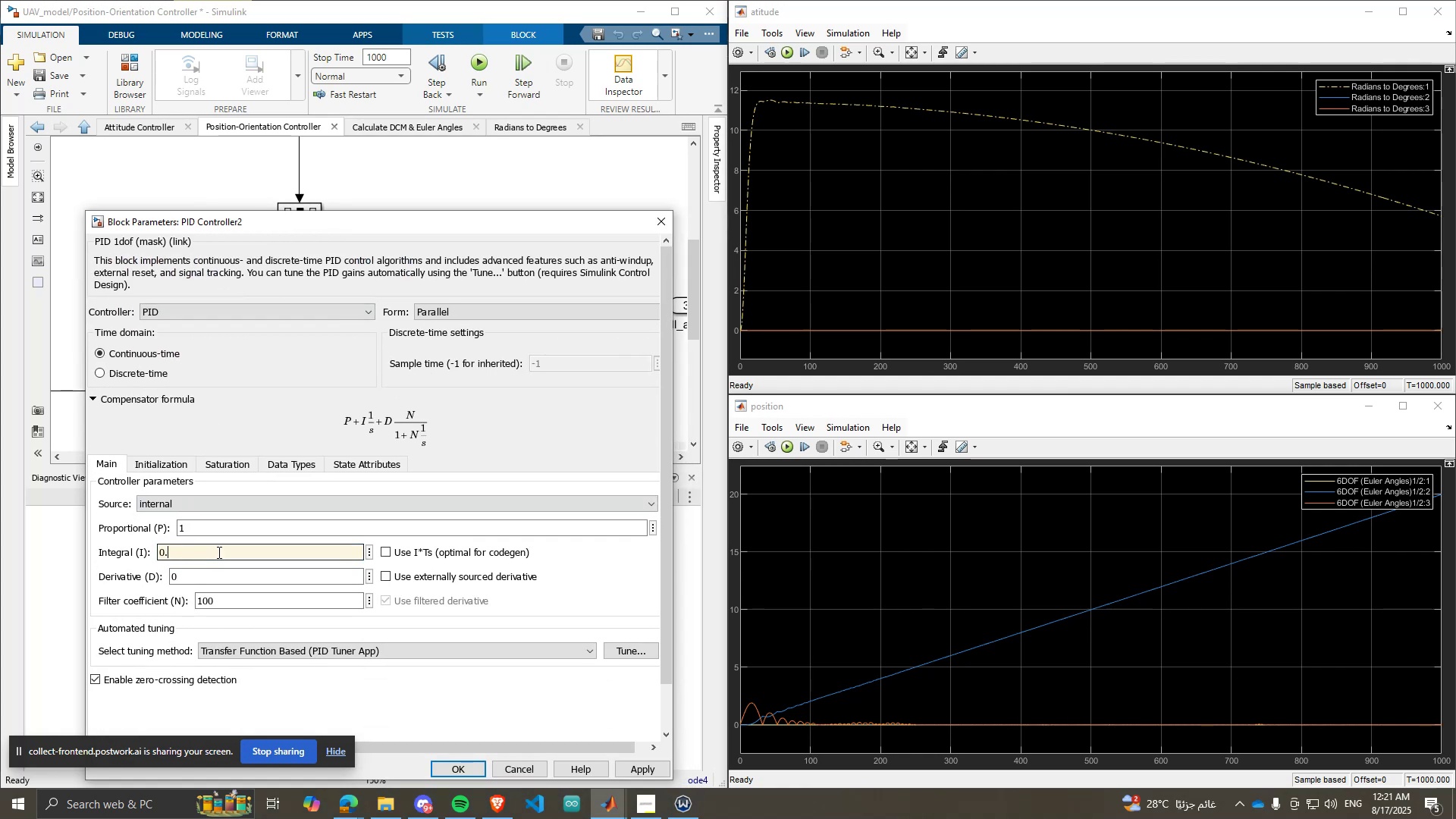 
key(1)
 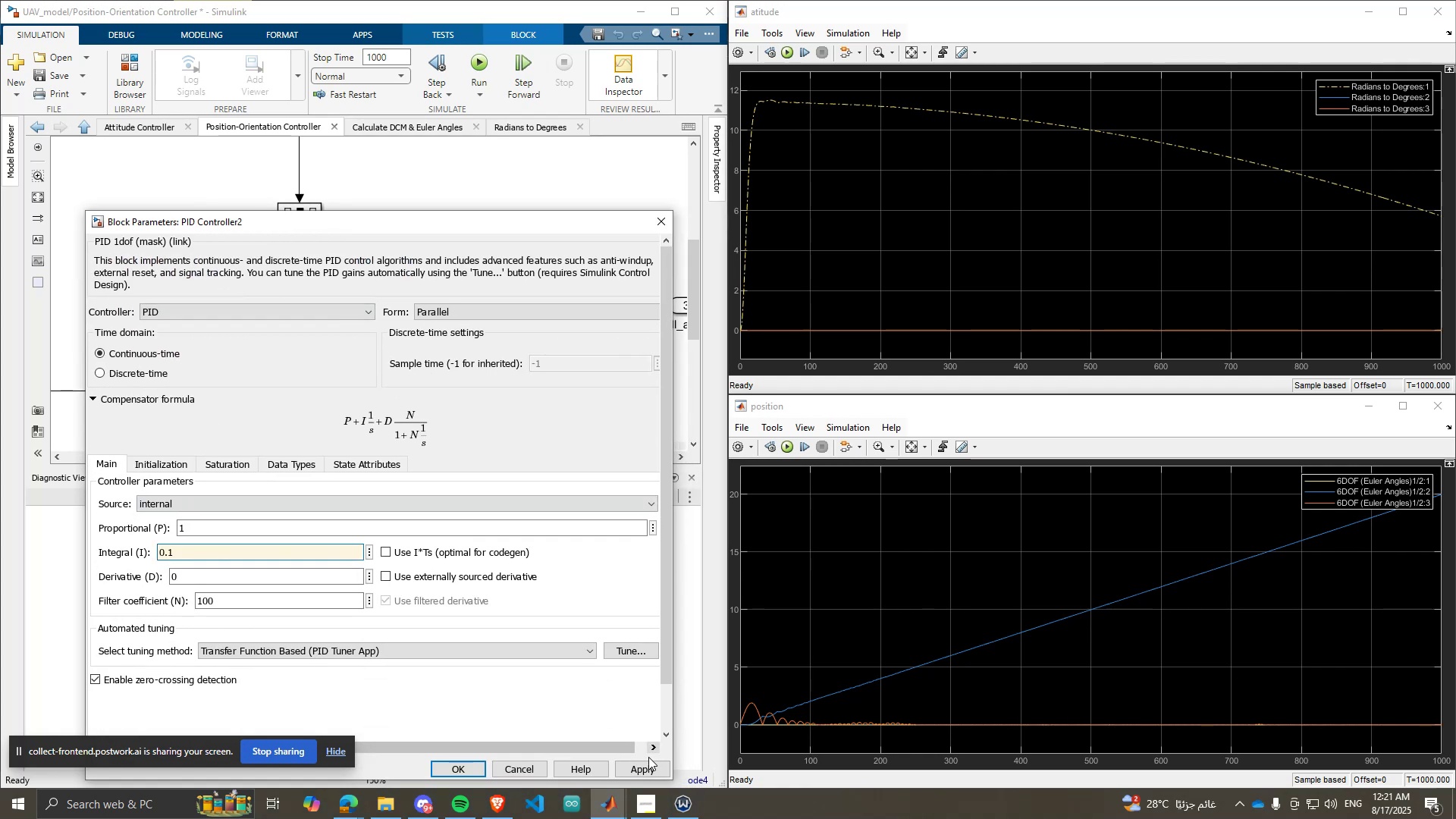 
left_click([649, 765])
 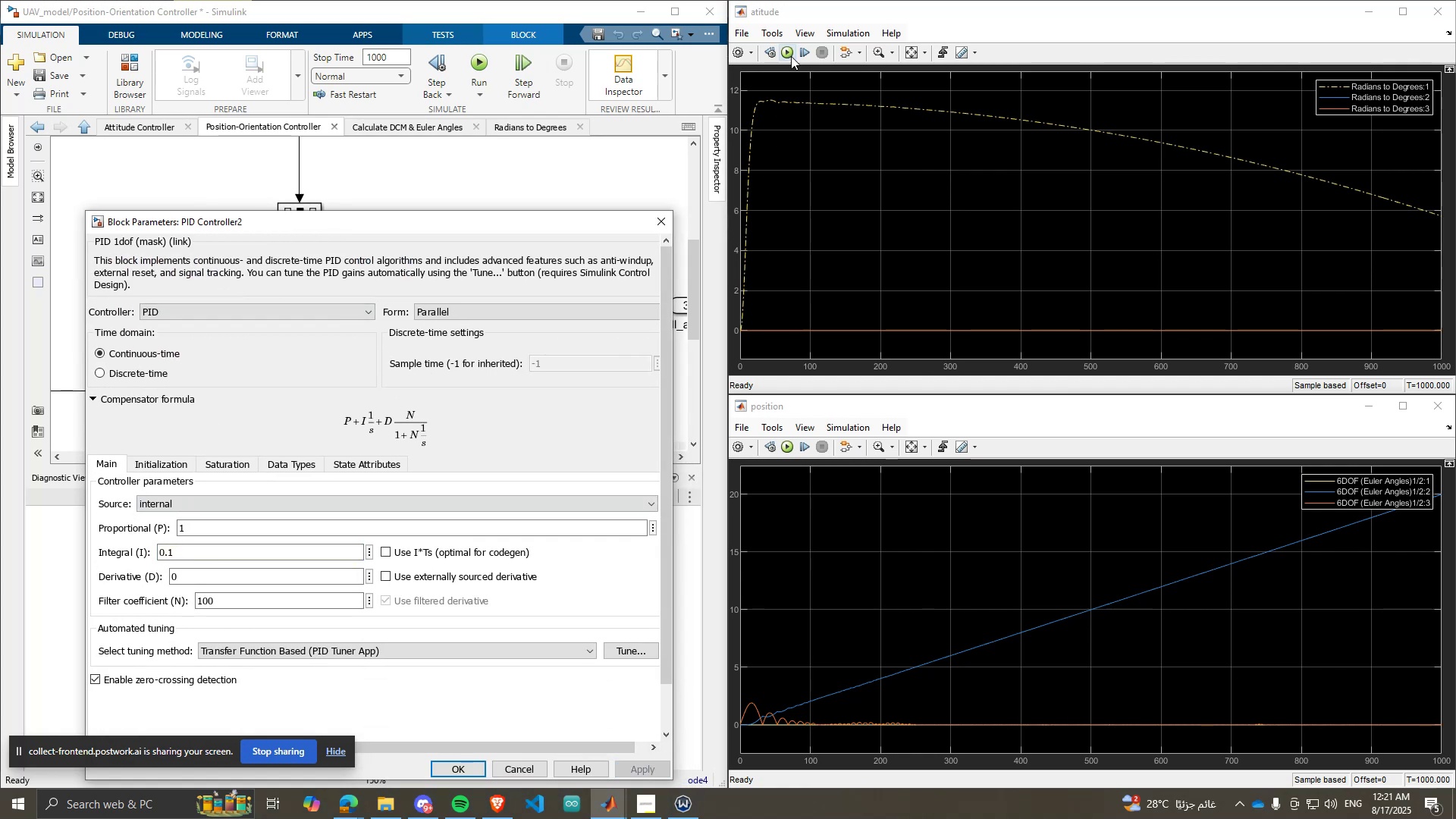 
left_click([791, 55])
 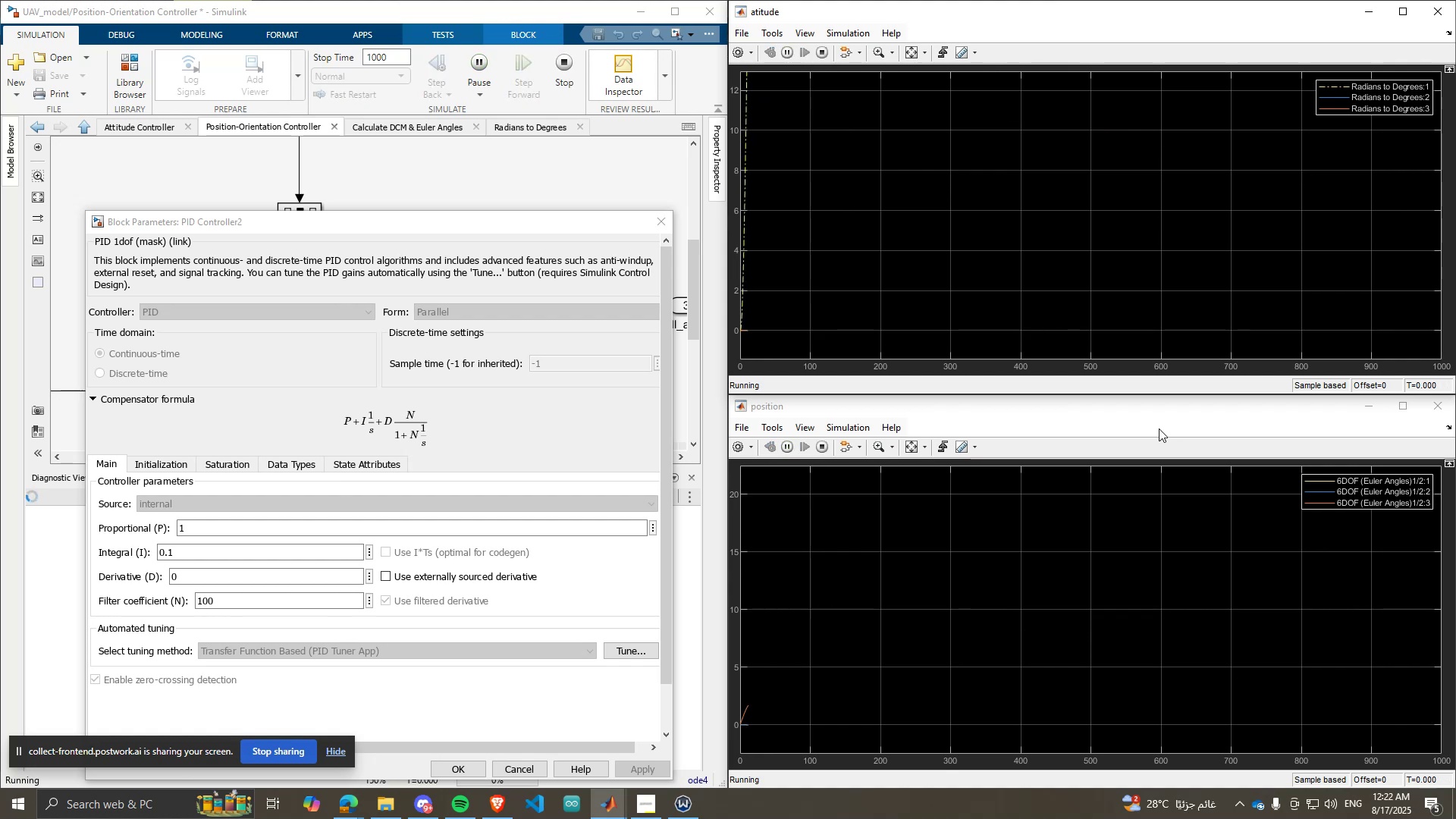 
wait(5.28)
 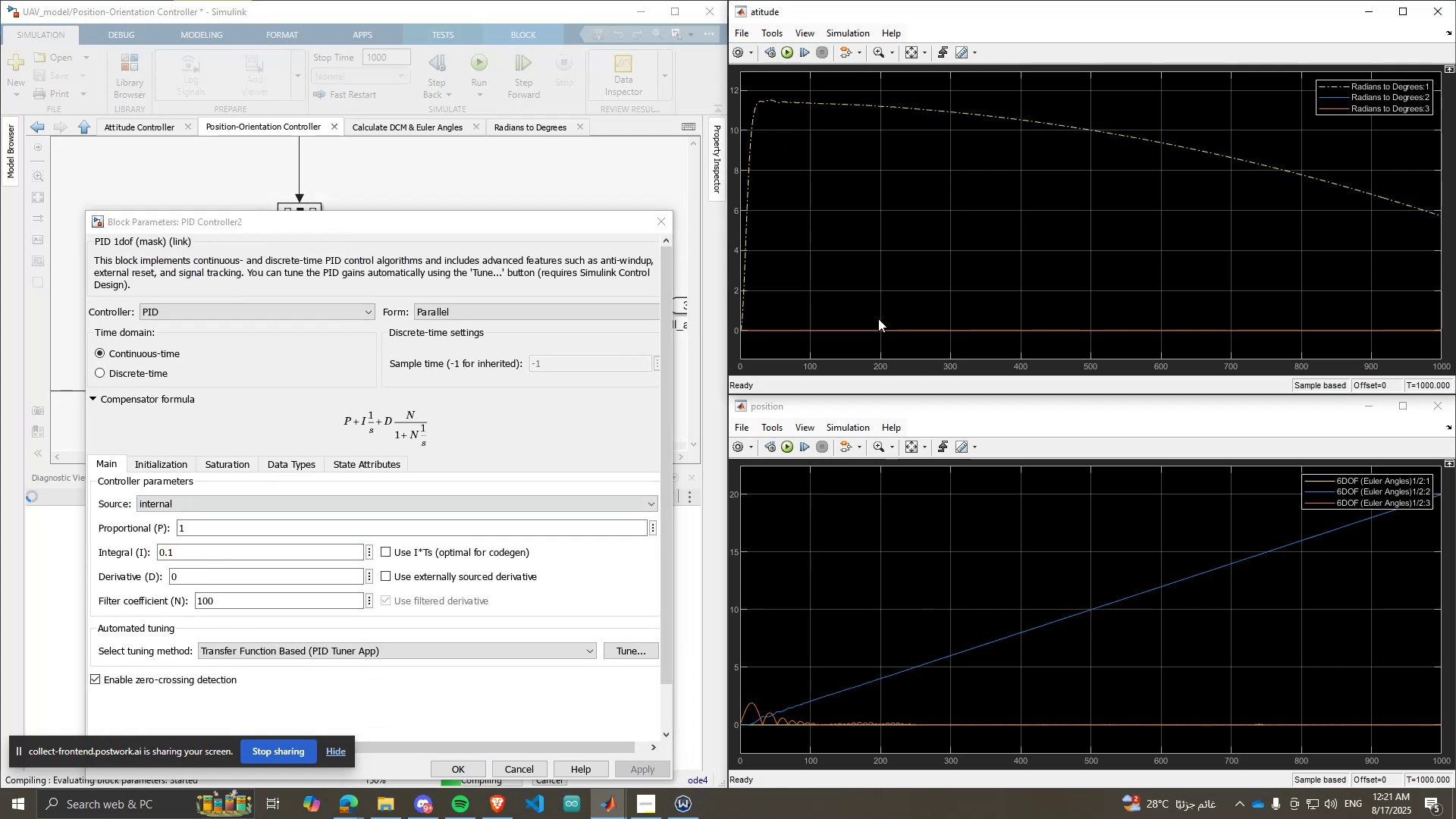 
left_click([909, 57])
 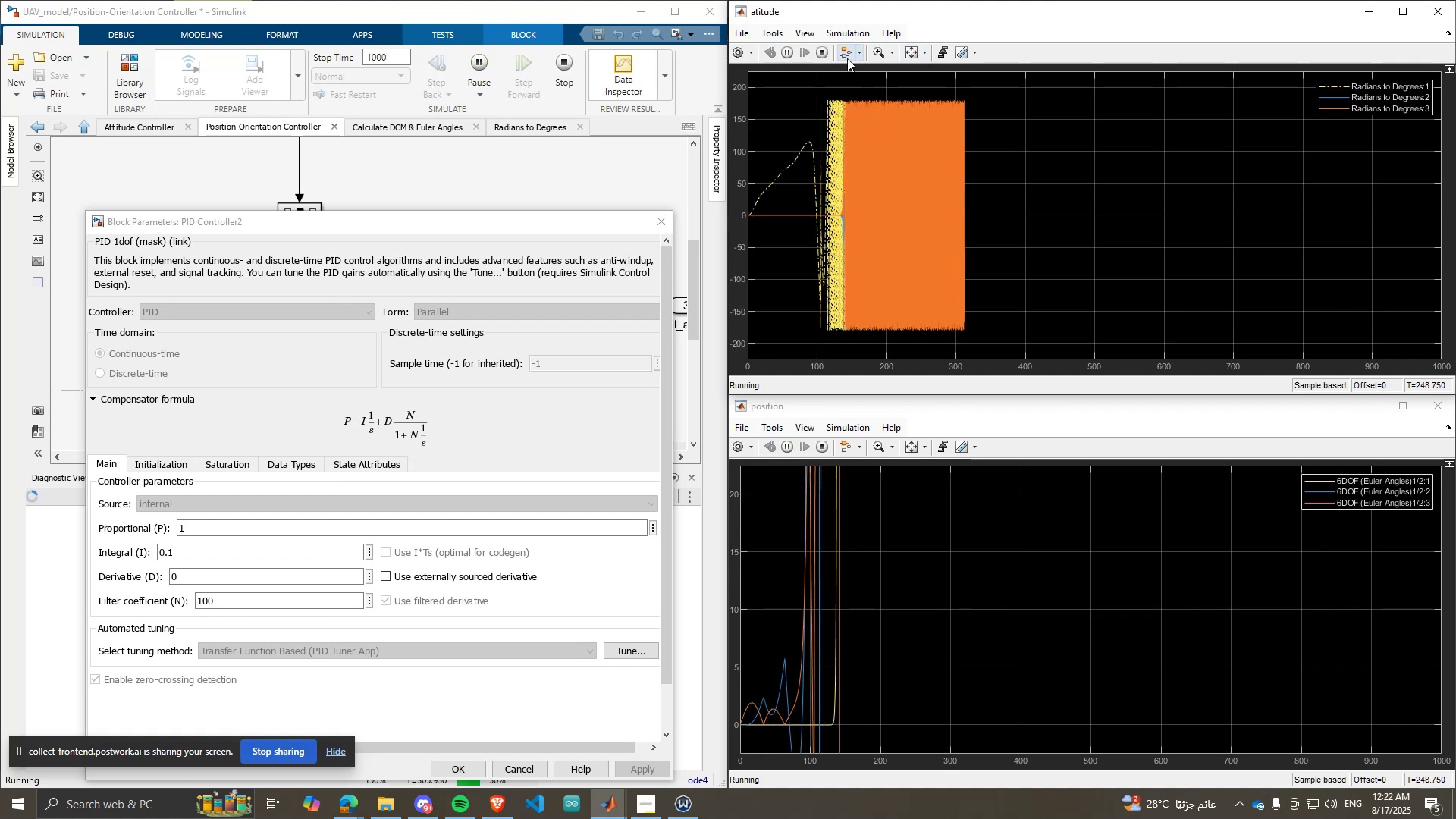 
left_click([817, 47])
 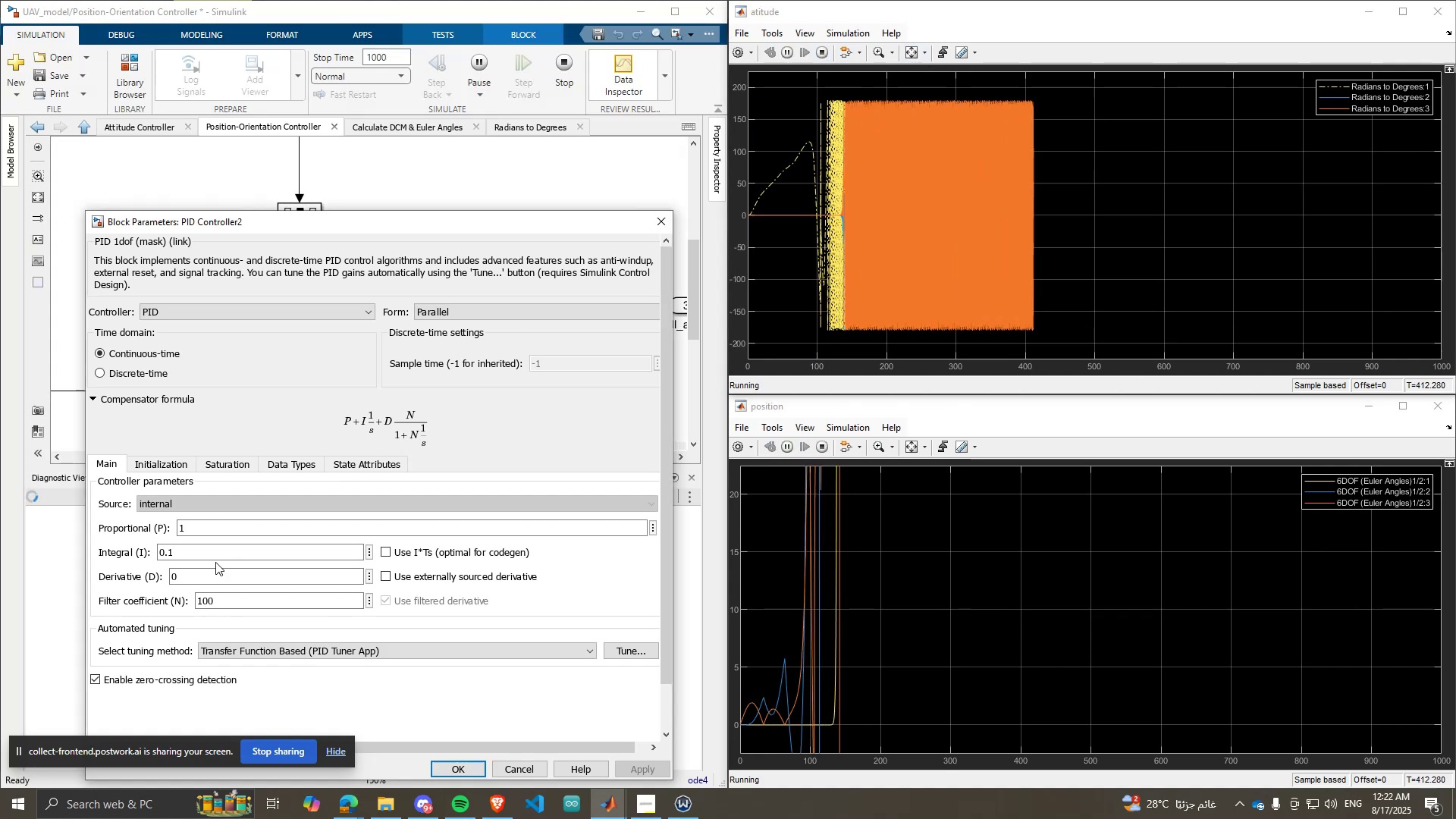 
double_click([218, 554])
 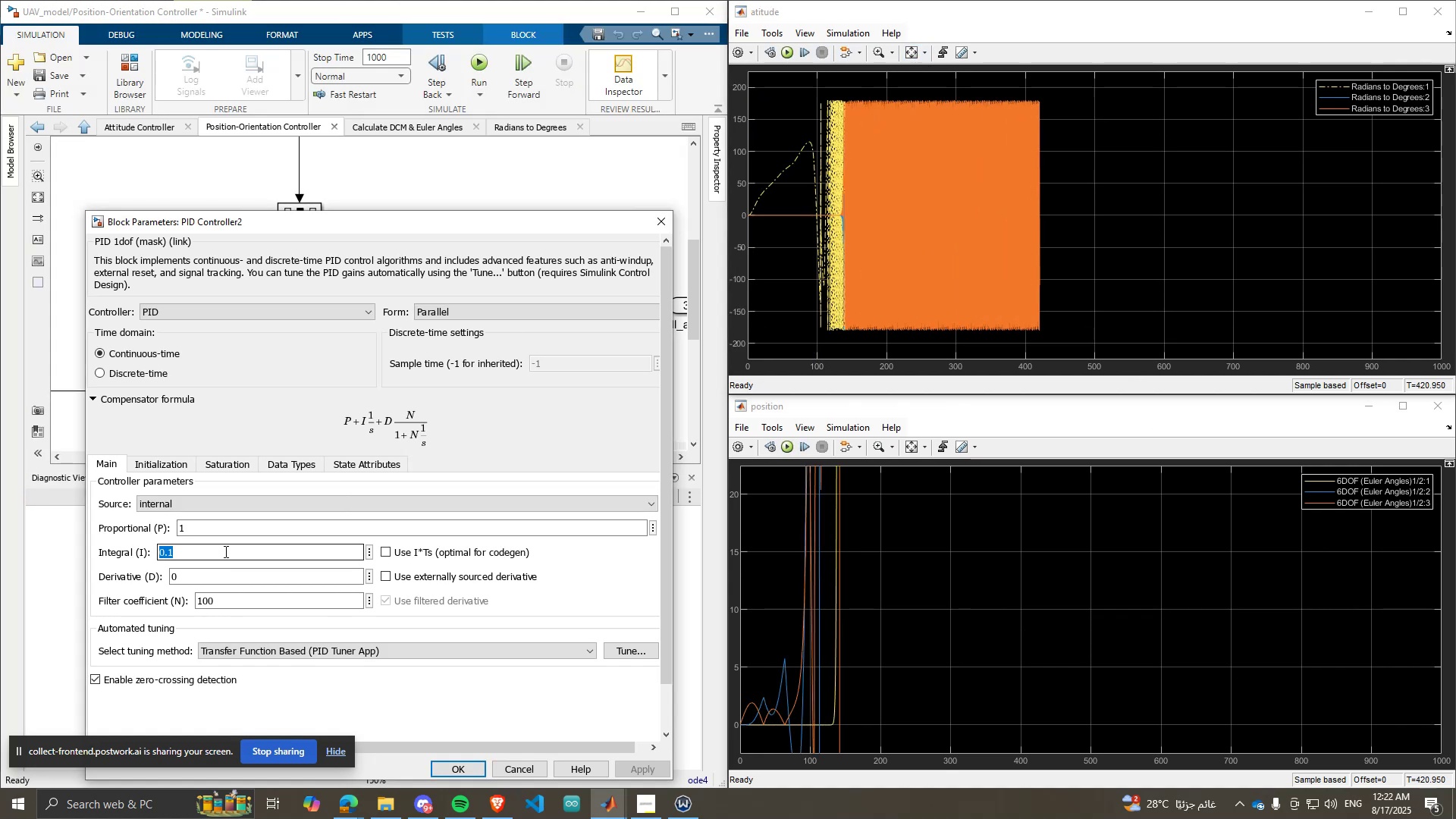 
type(0-=)
key(Backspace)
key(Backspace)
type(.001)
 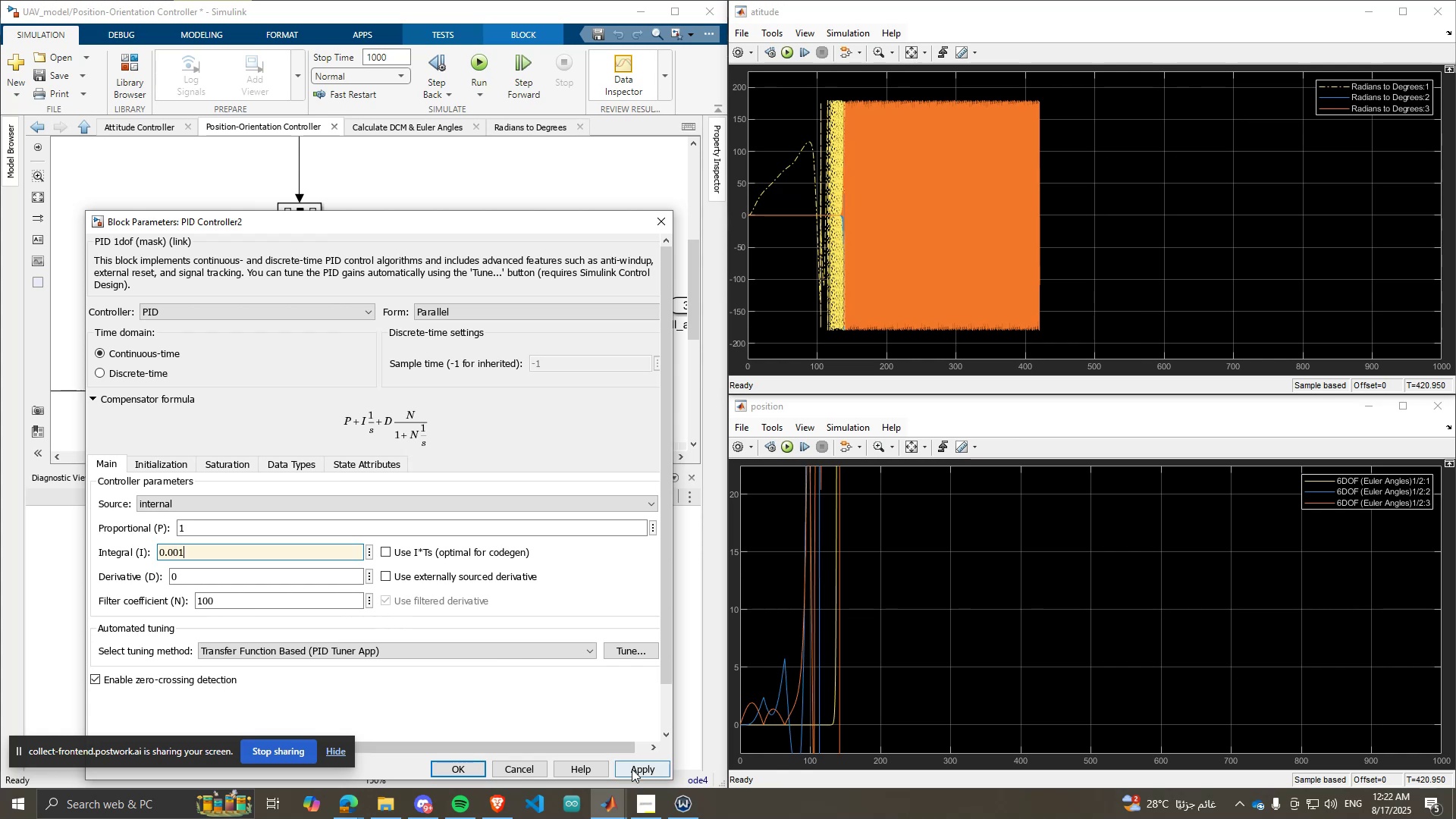 
left_click([632, 765])
 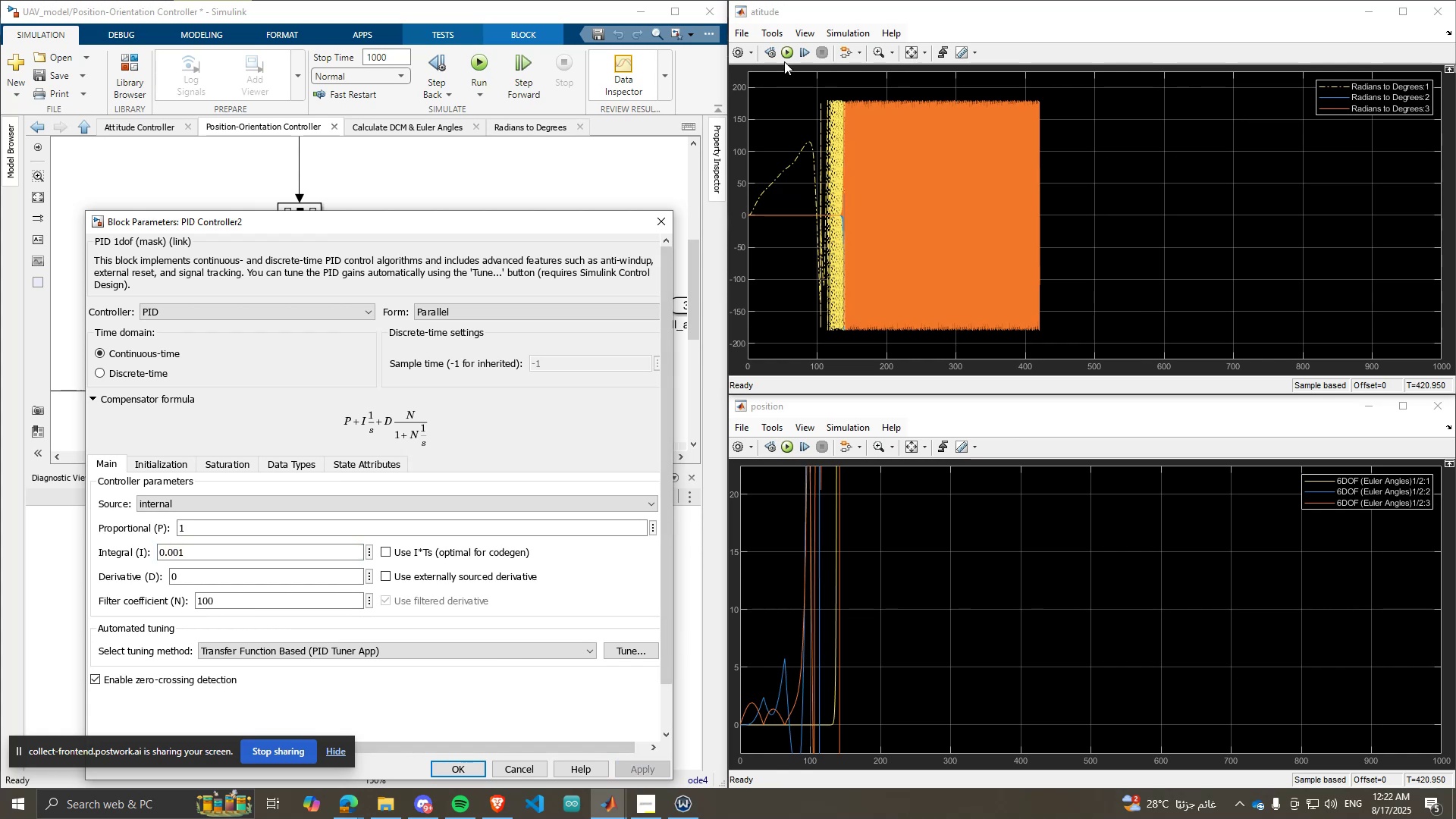 
left_click([787, 58])
 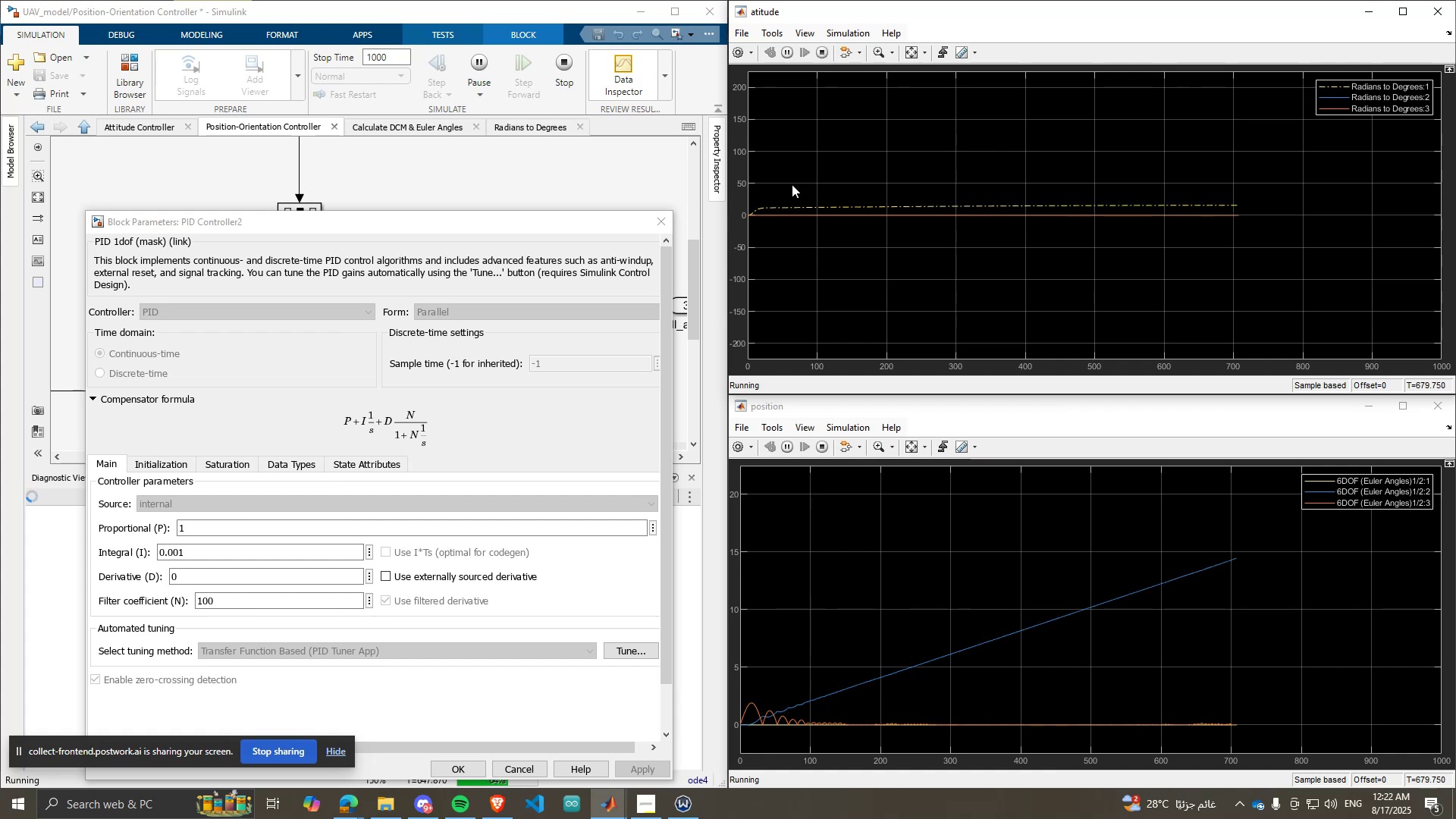 
wait(15.38)
 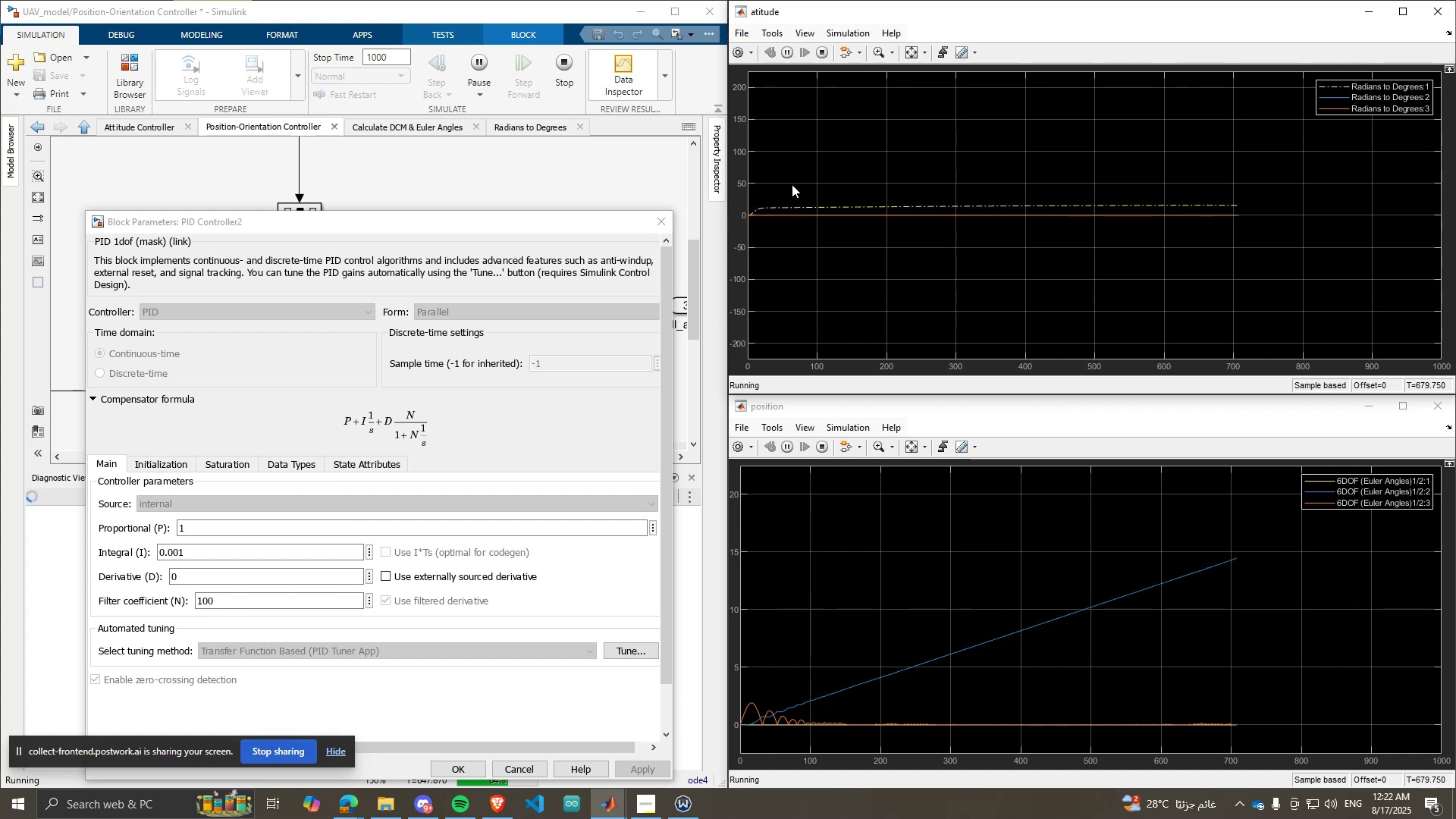 
double_click([405, 49])
 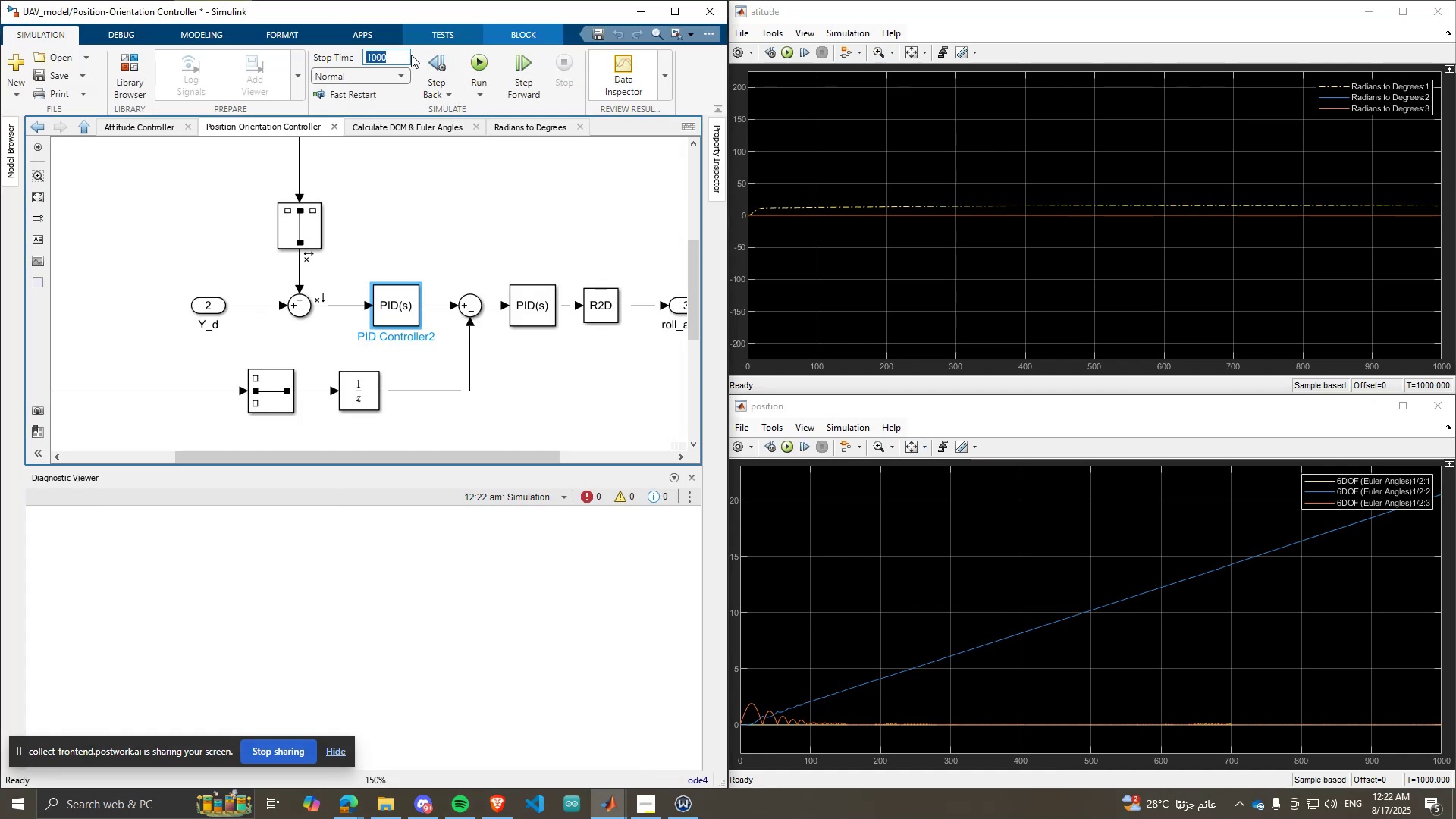 
triple_click([405, 58])
 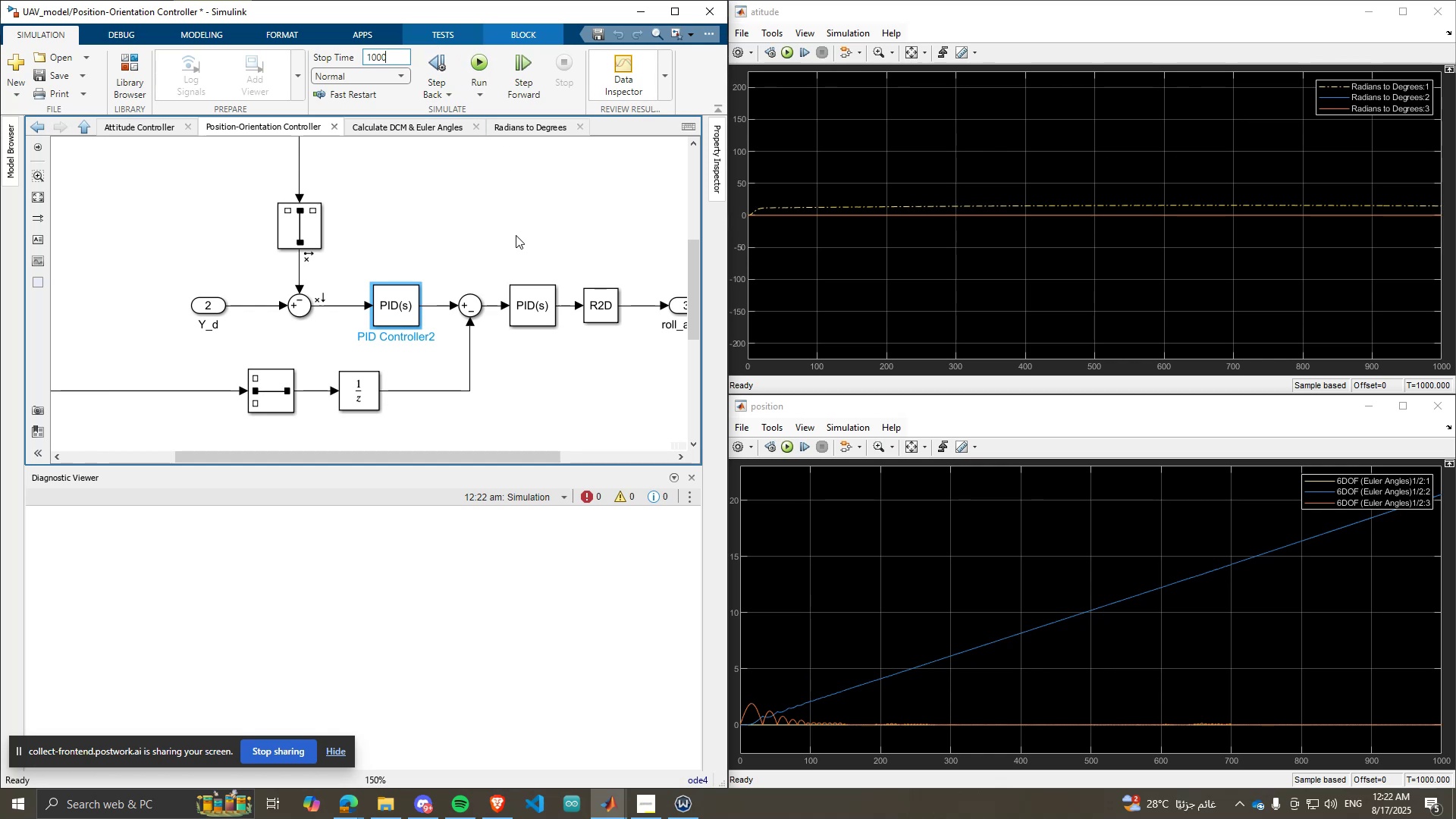 
key(ArrowLeft)
 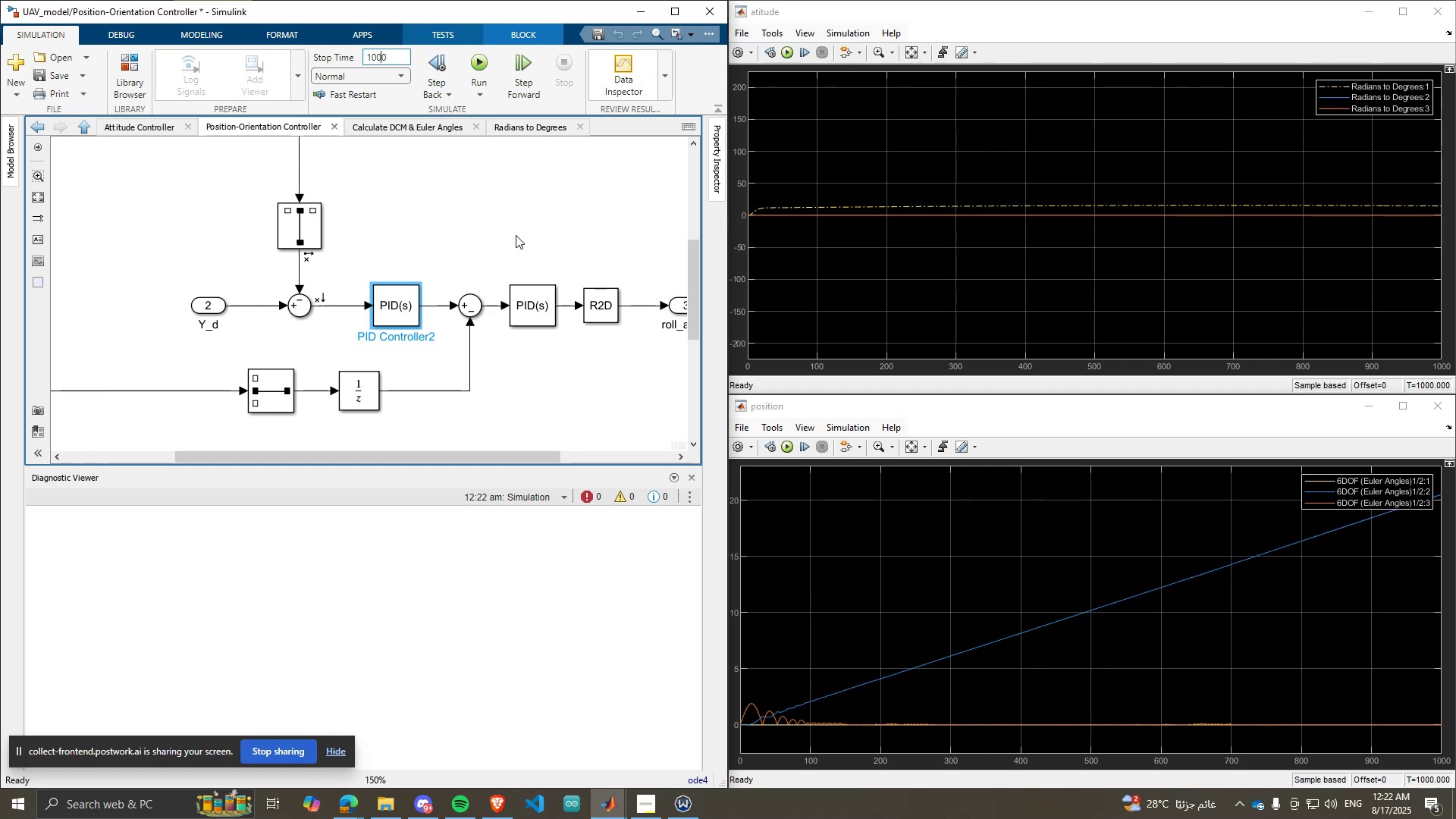 
key(ArrowLeft)
 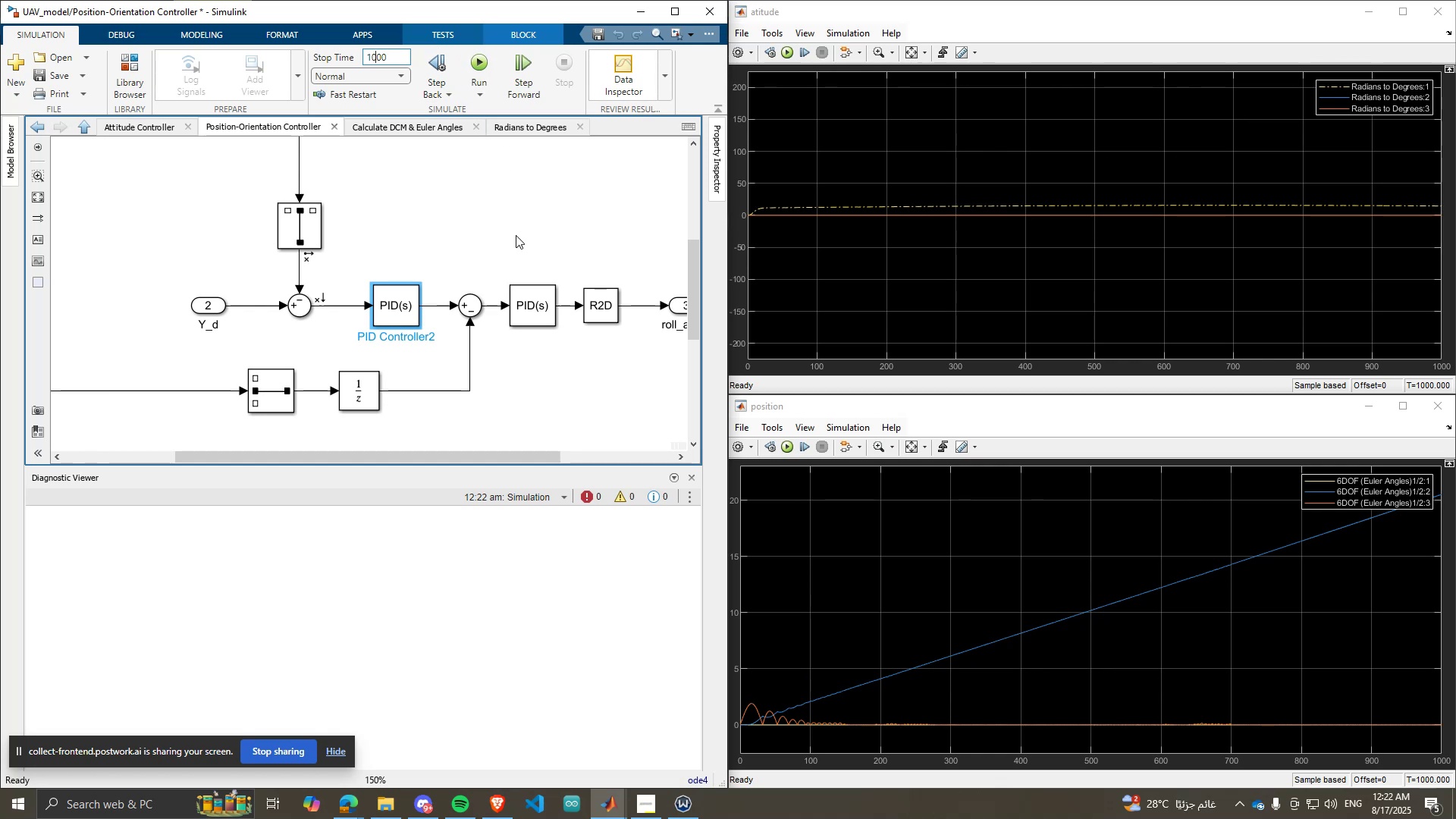 
key(ArrowLeft)
 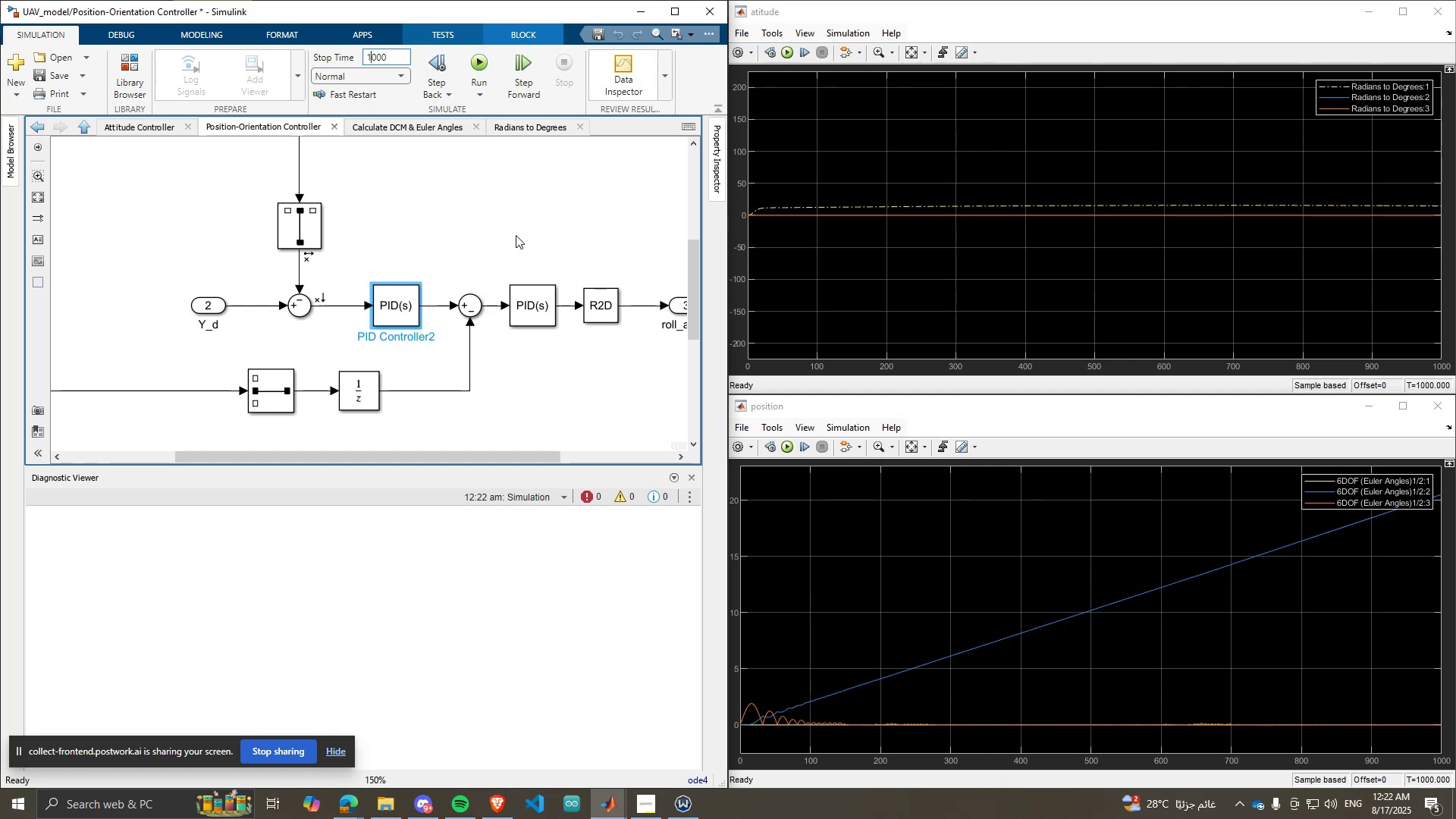 
key(Backspace)
 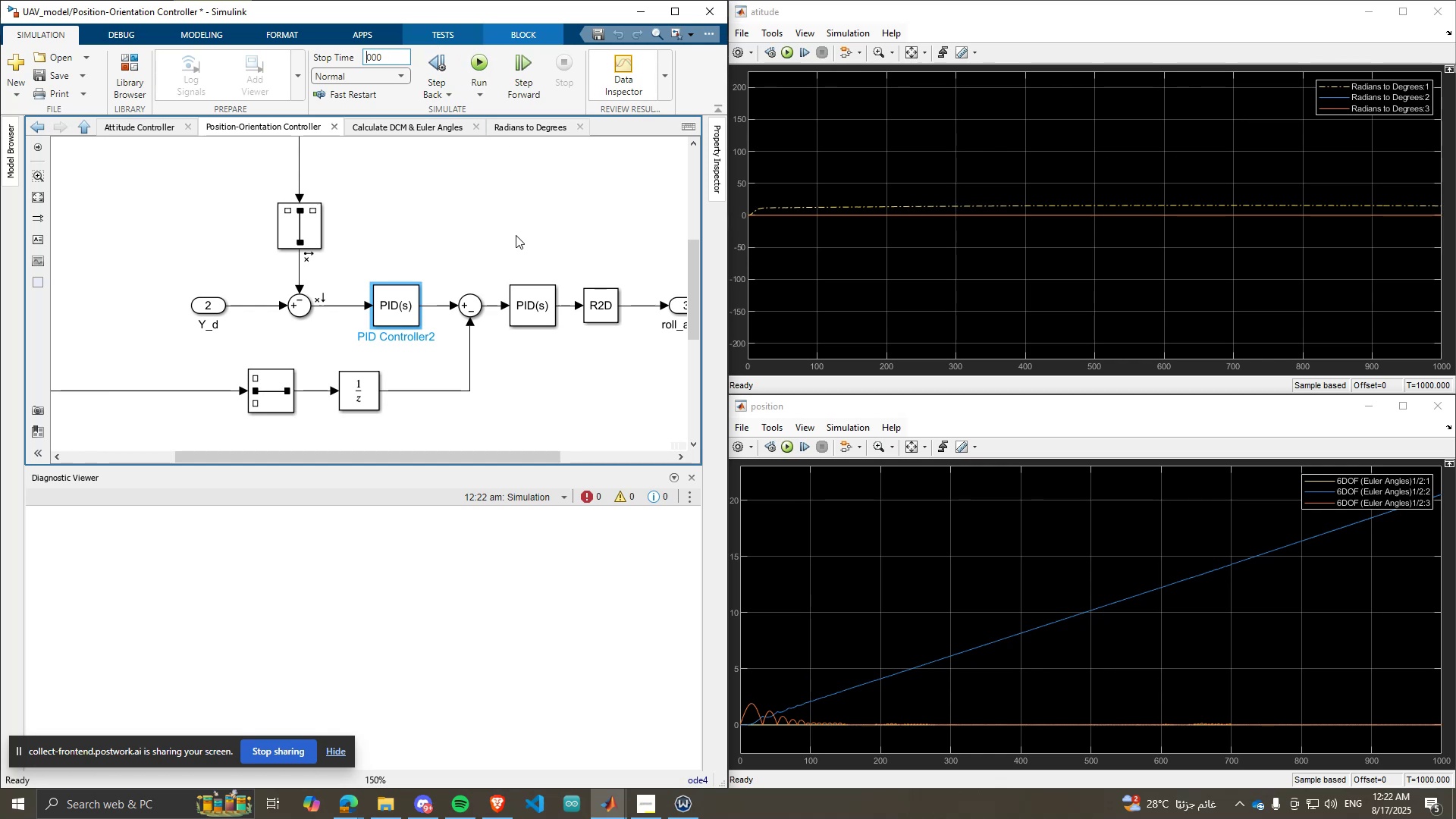 
key(2)
 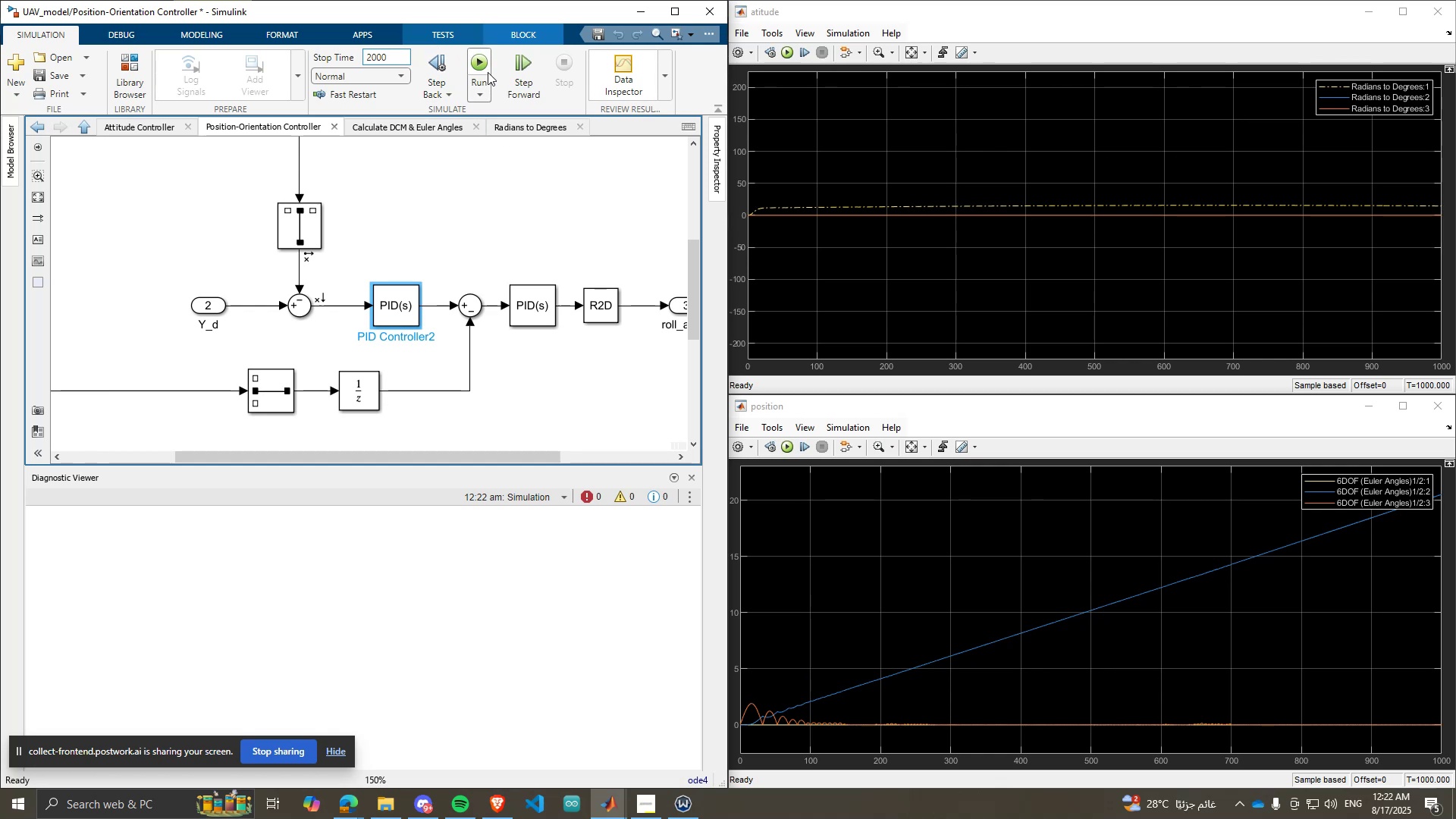 
left_click([475, 61])
 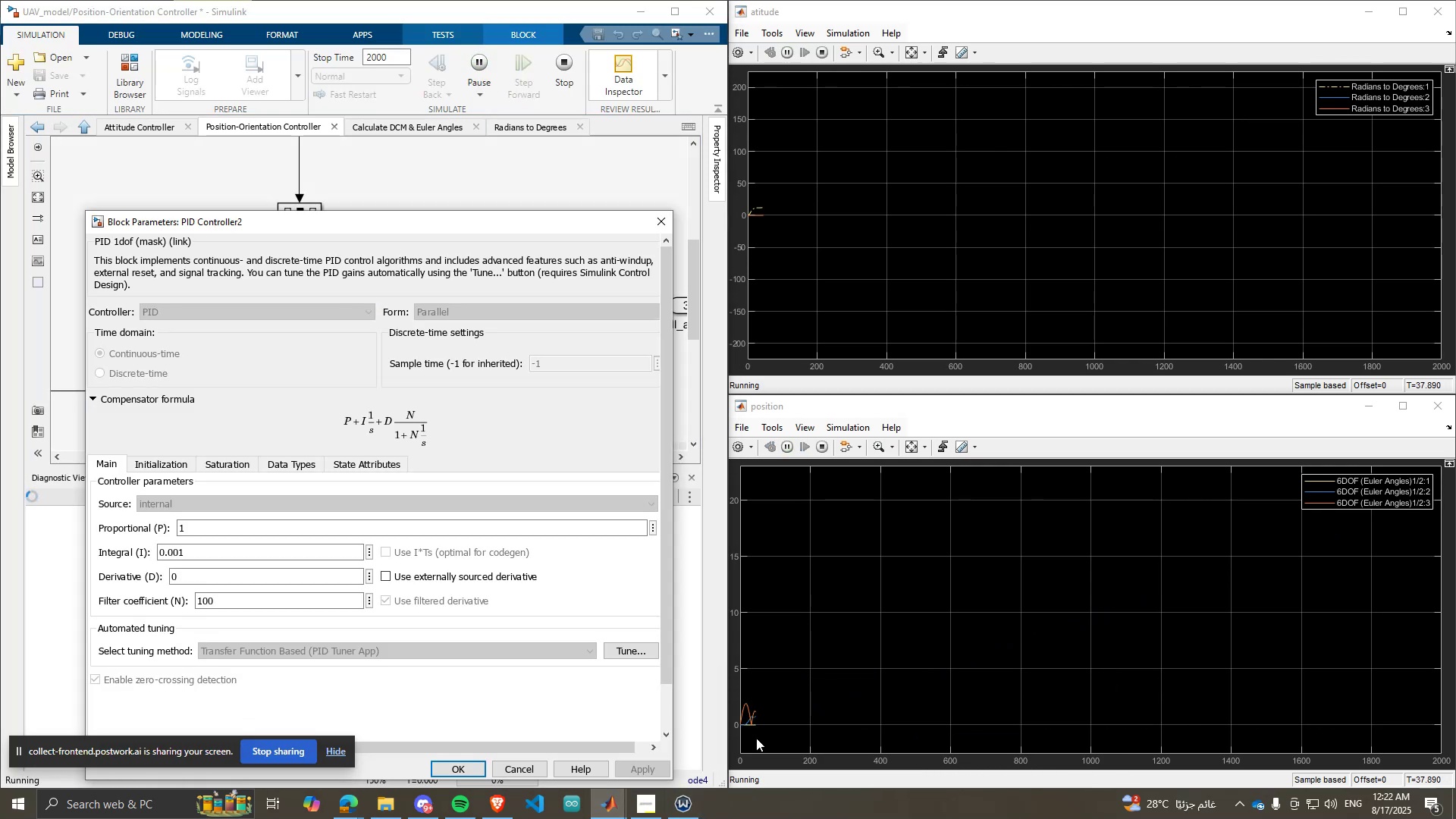 
wait(5.96)
 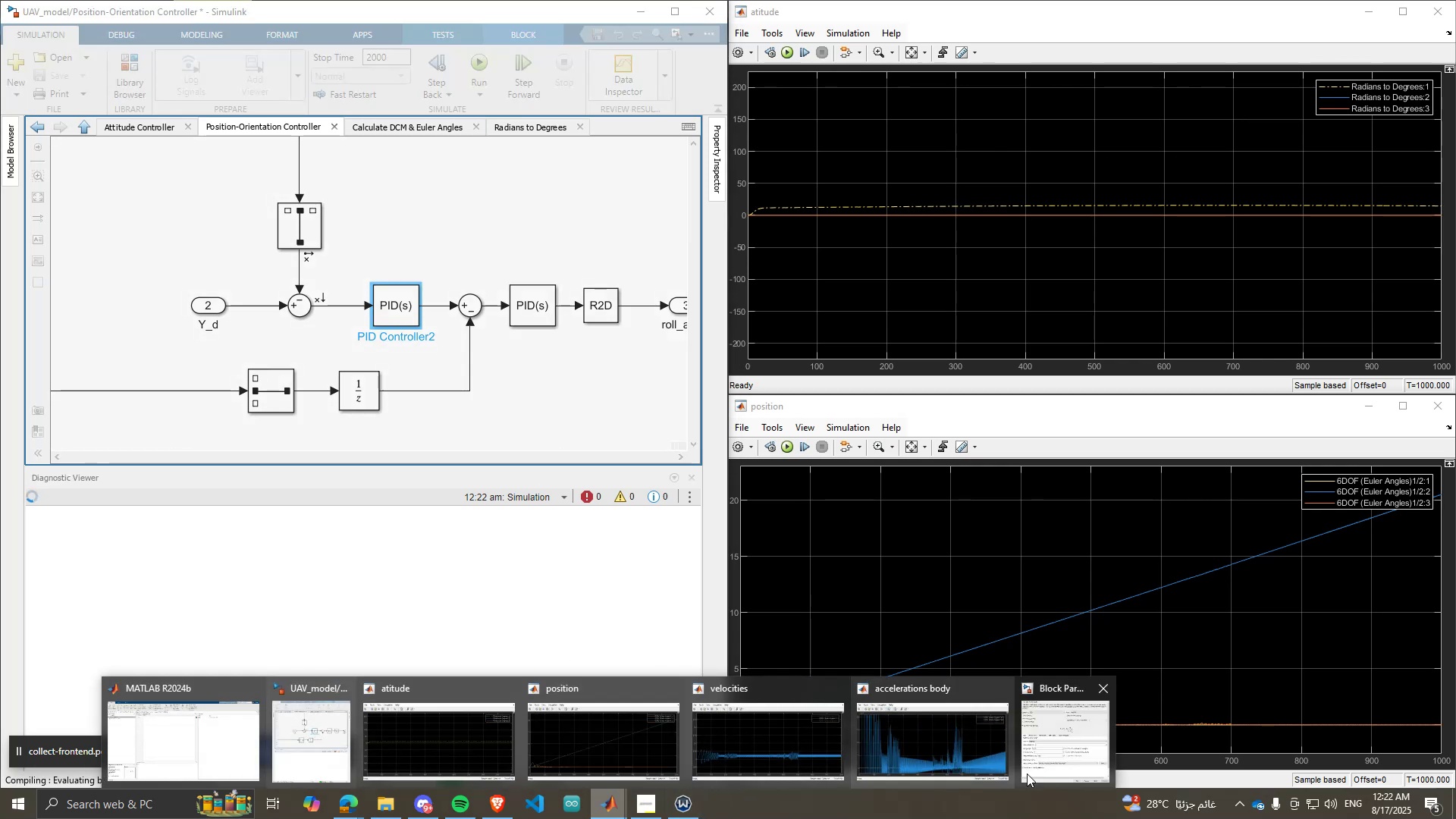 
left_click([907, 448])
 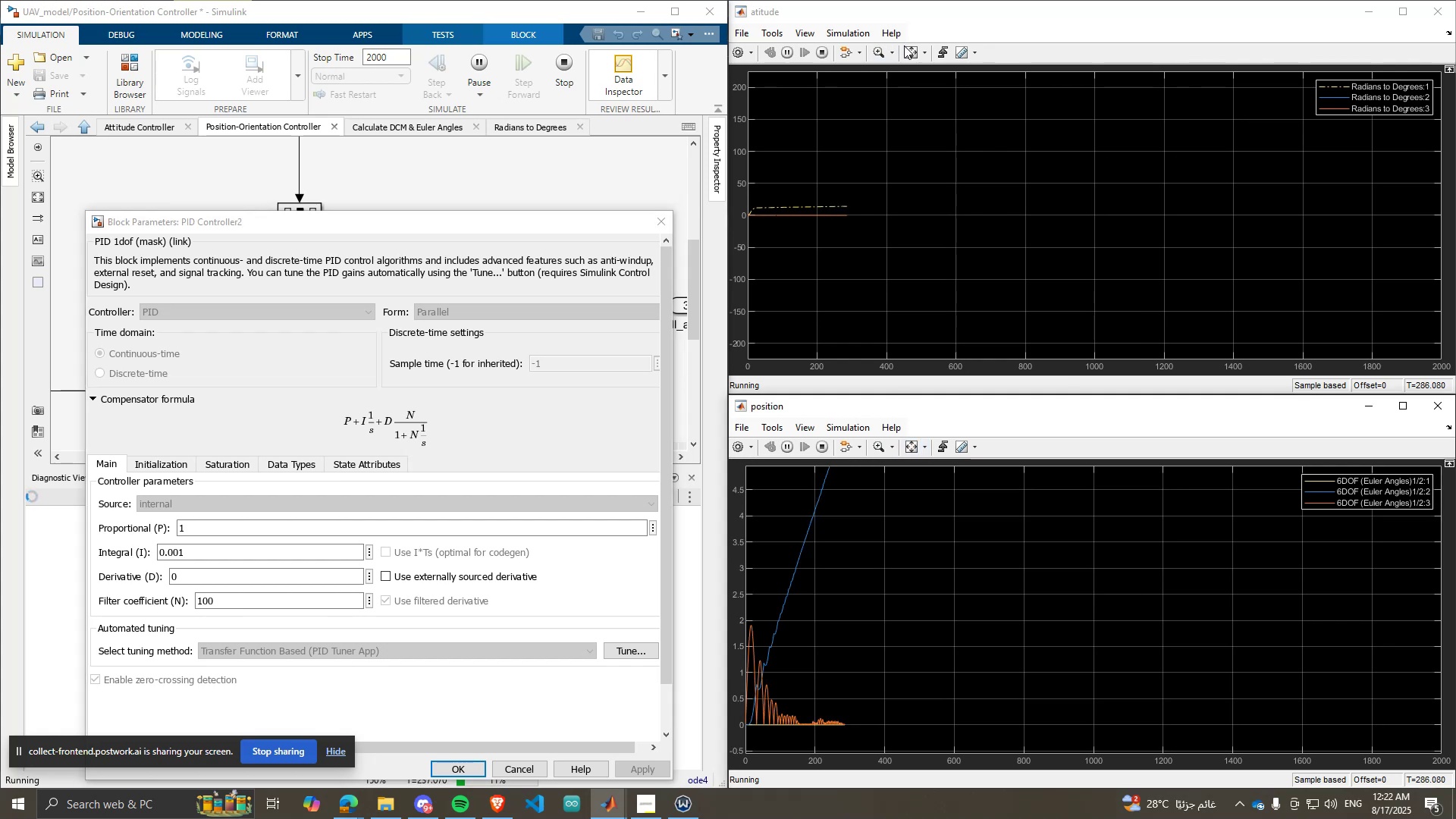 
left_click([909, 53])
 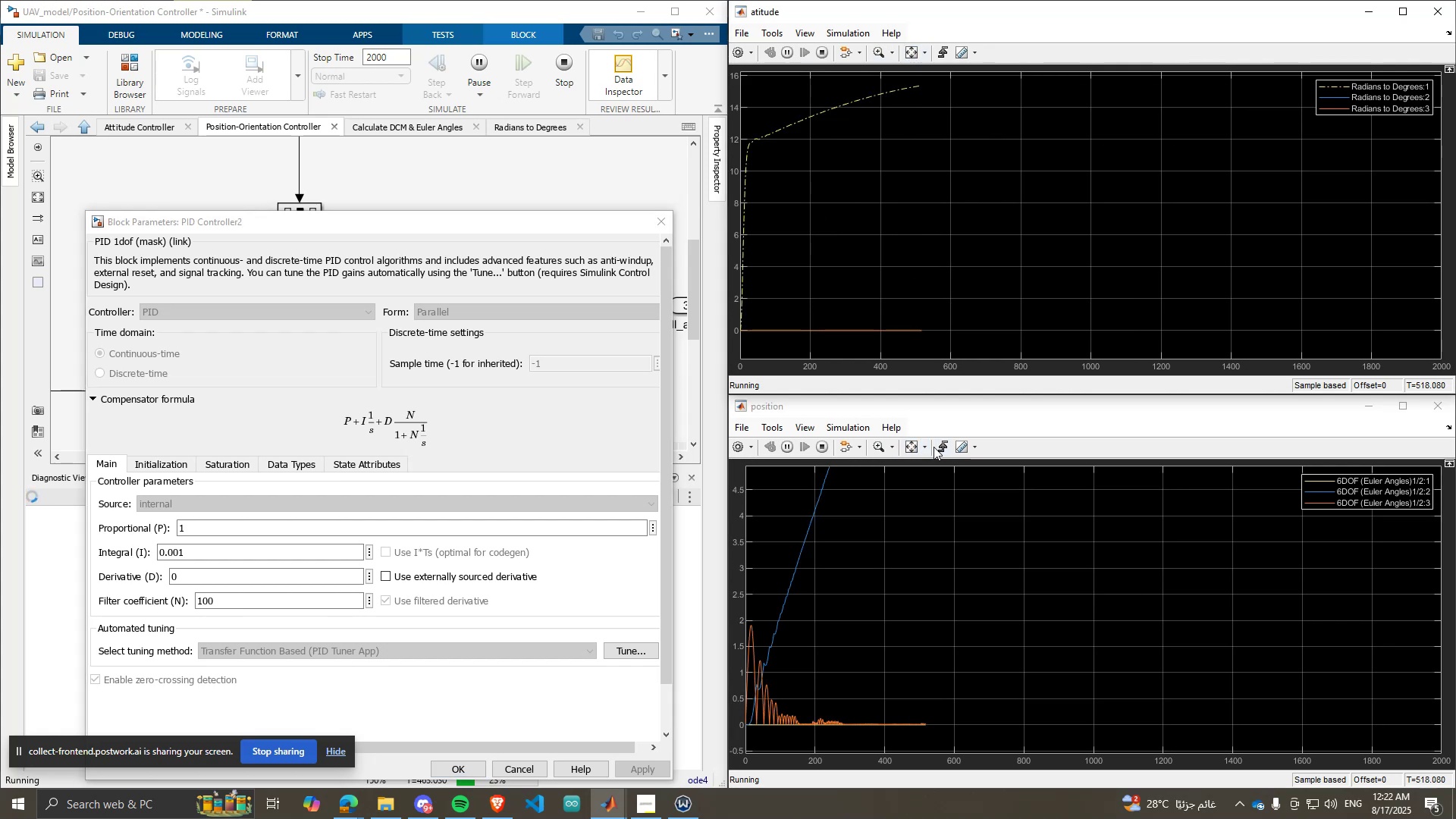 
left_click([912, 443])
 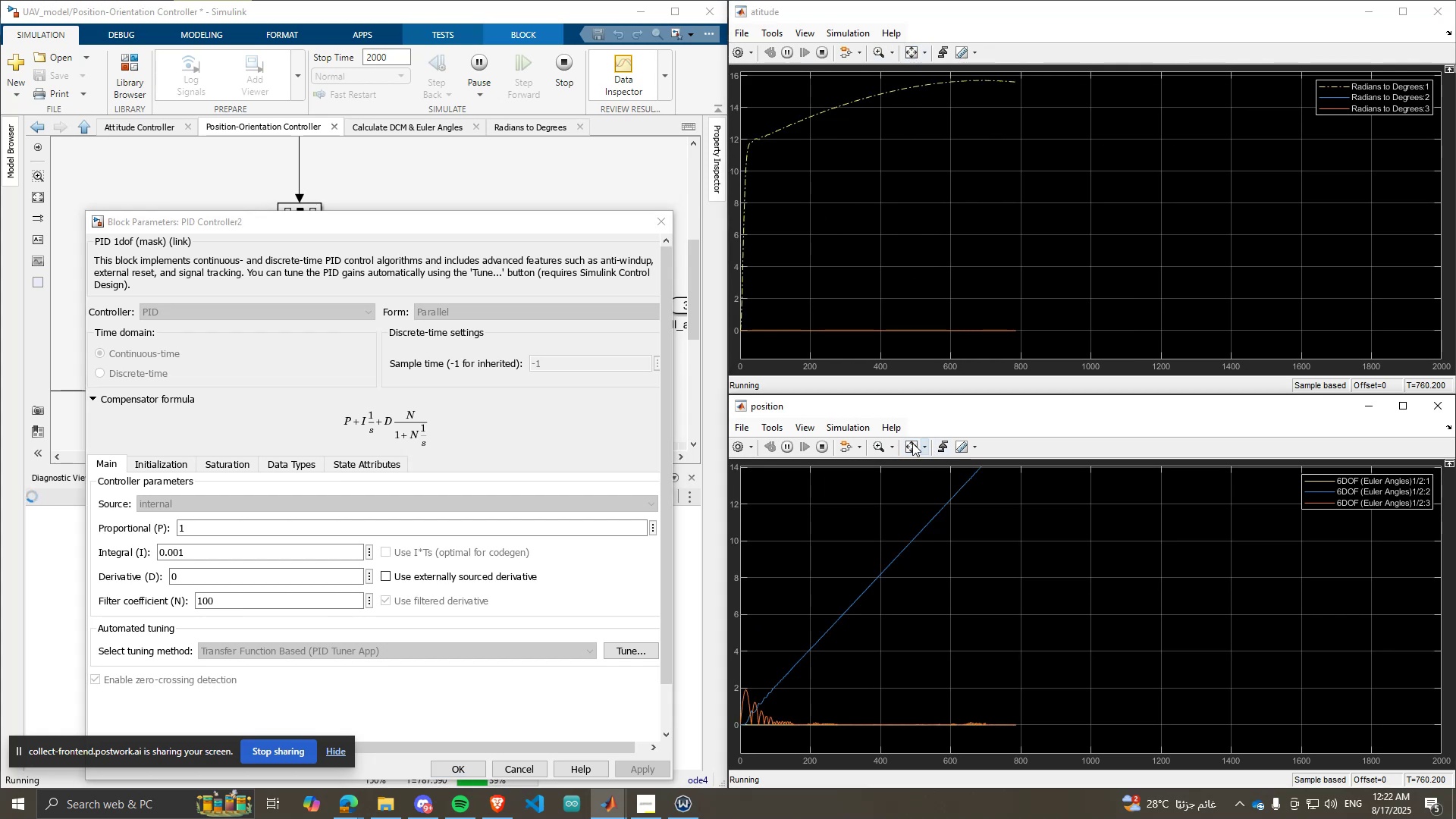 
left_click([912, 443])
 